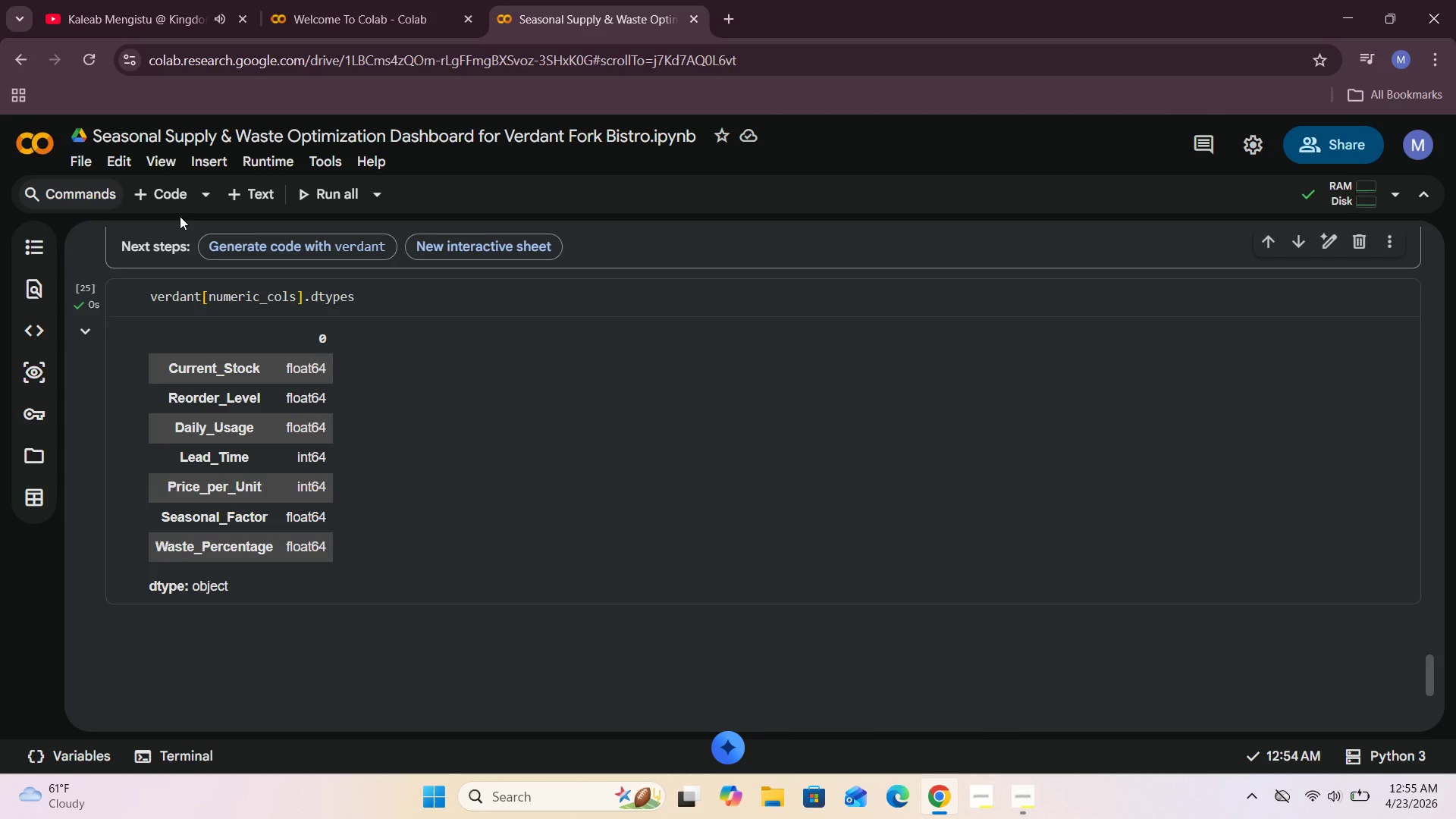 
wait(33.13)
 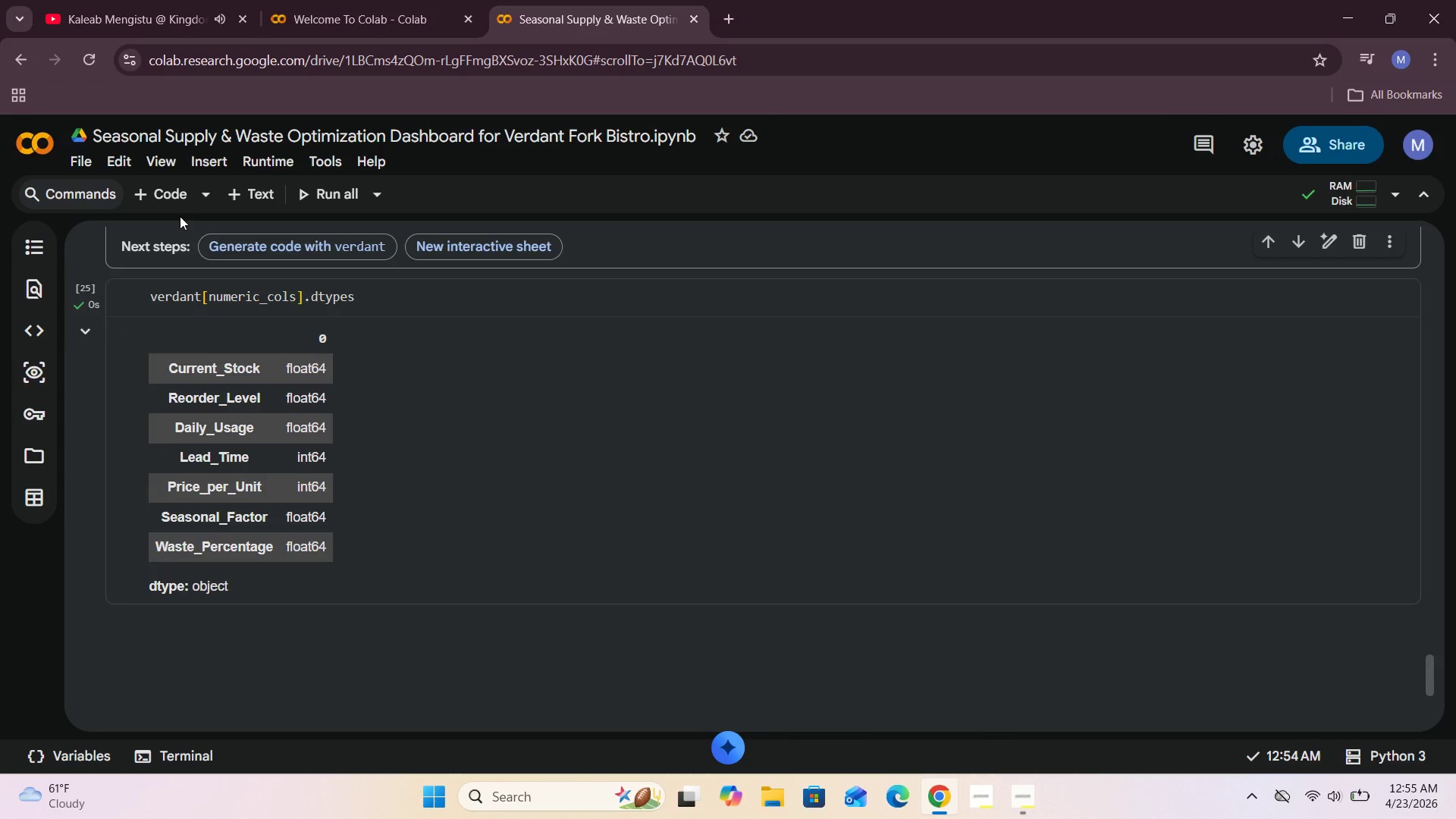 
left_click([271, 196])
 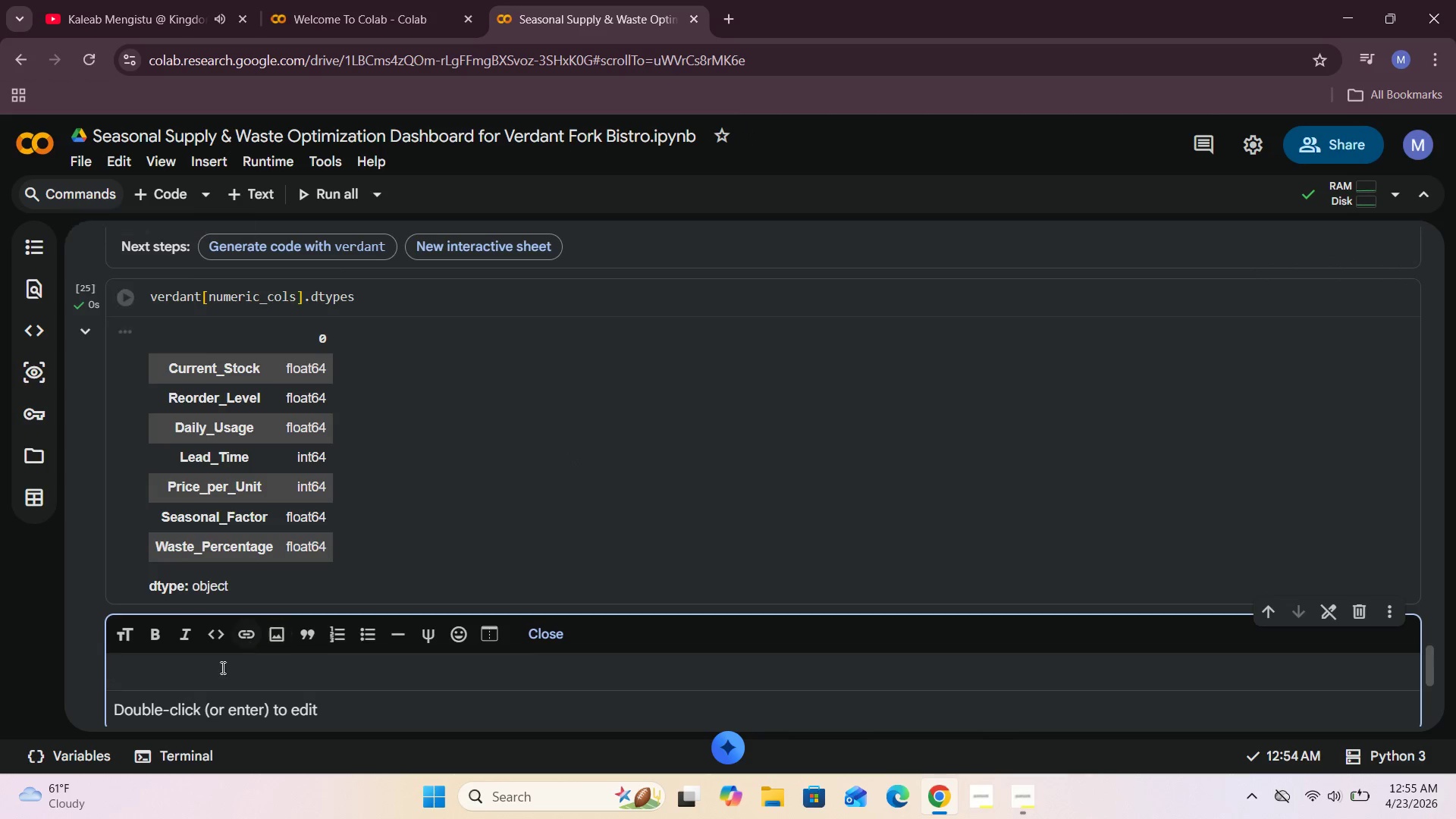 
left_click([218, 678])
 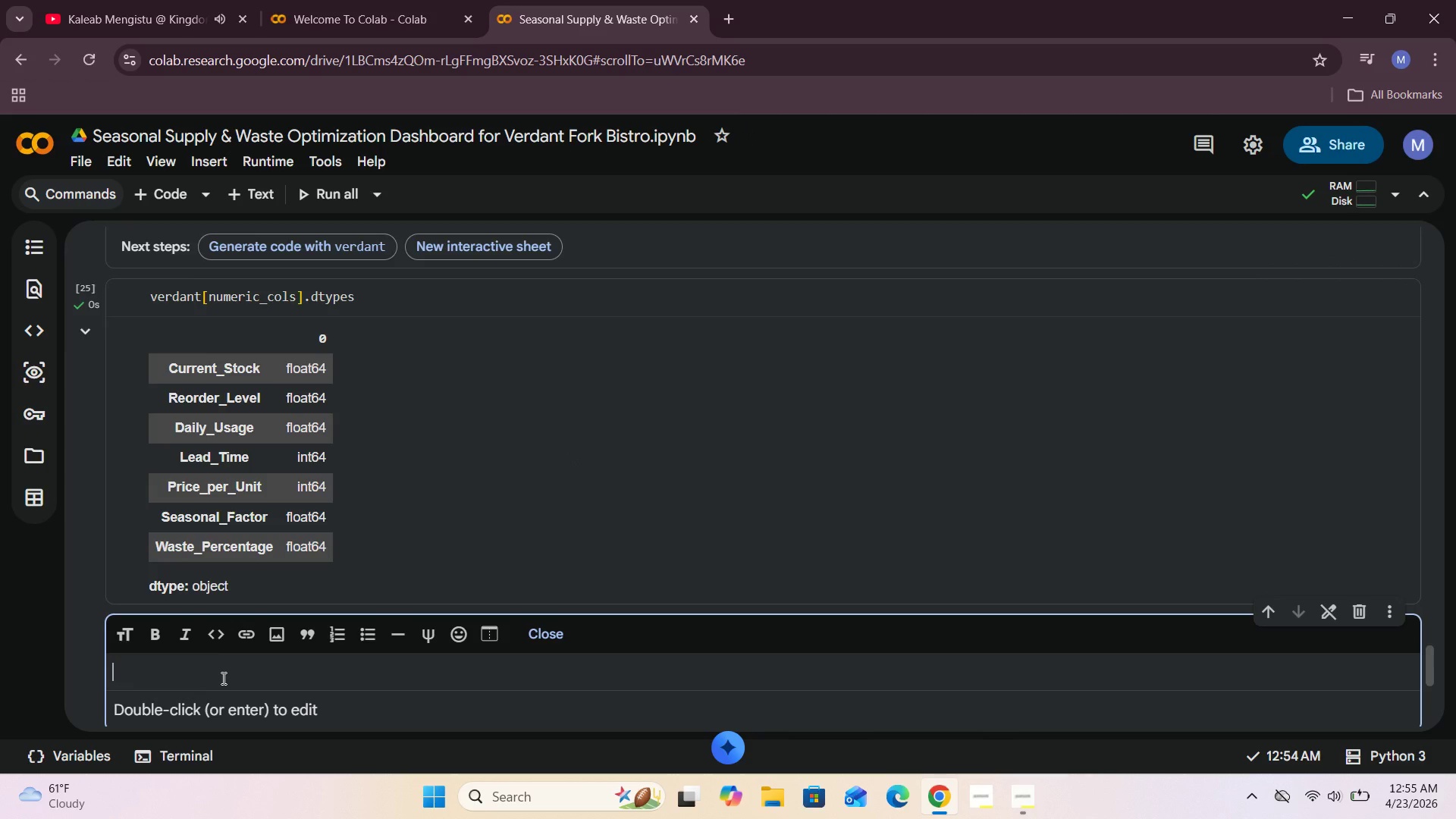 
key(CapsLock)
 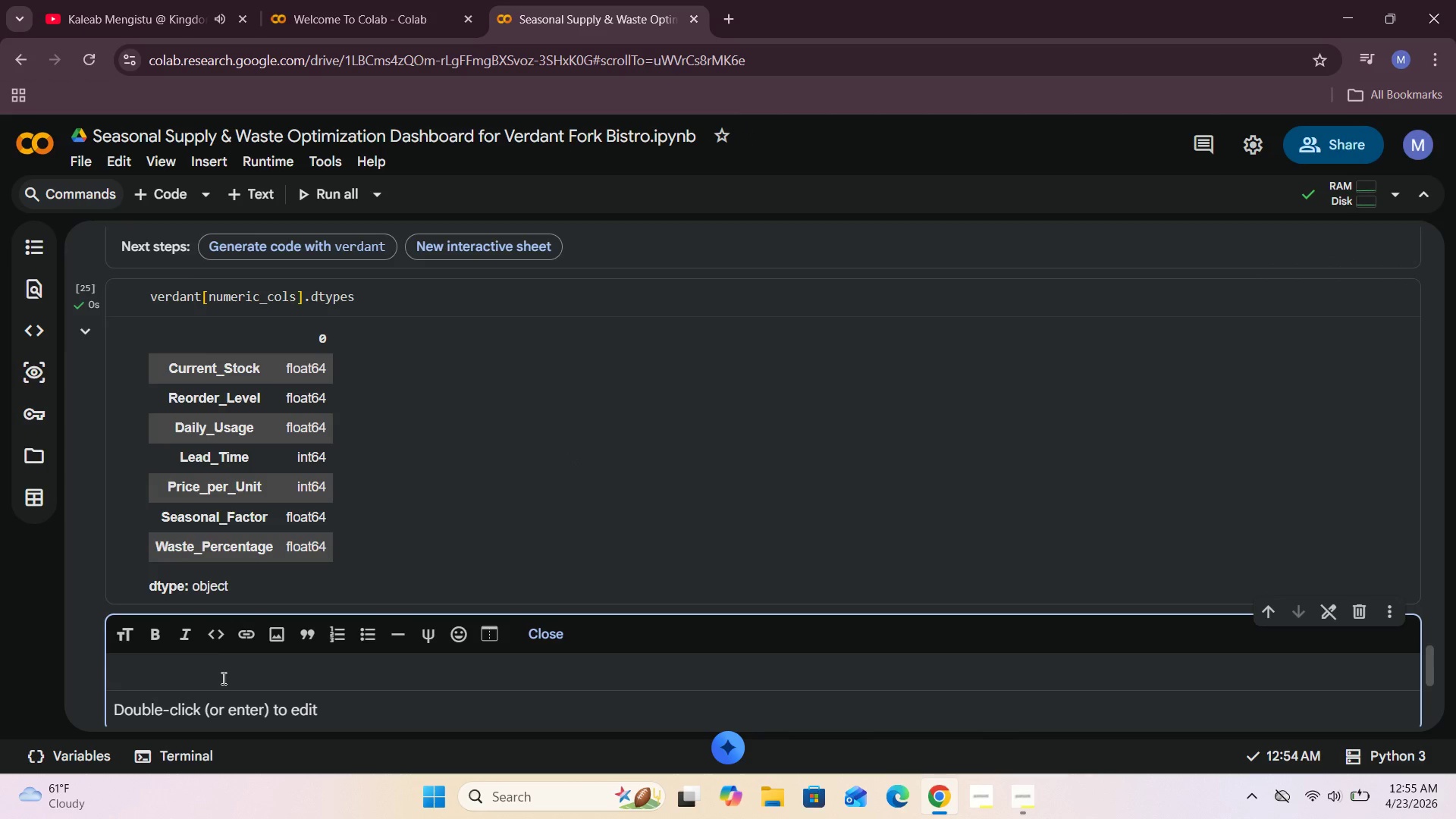 
key(R)
 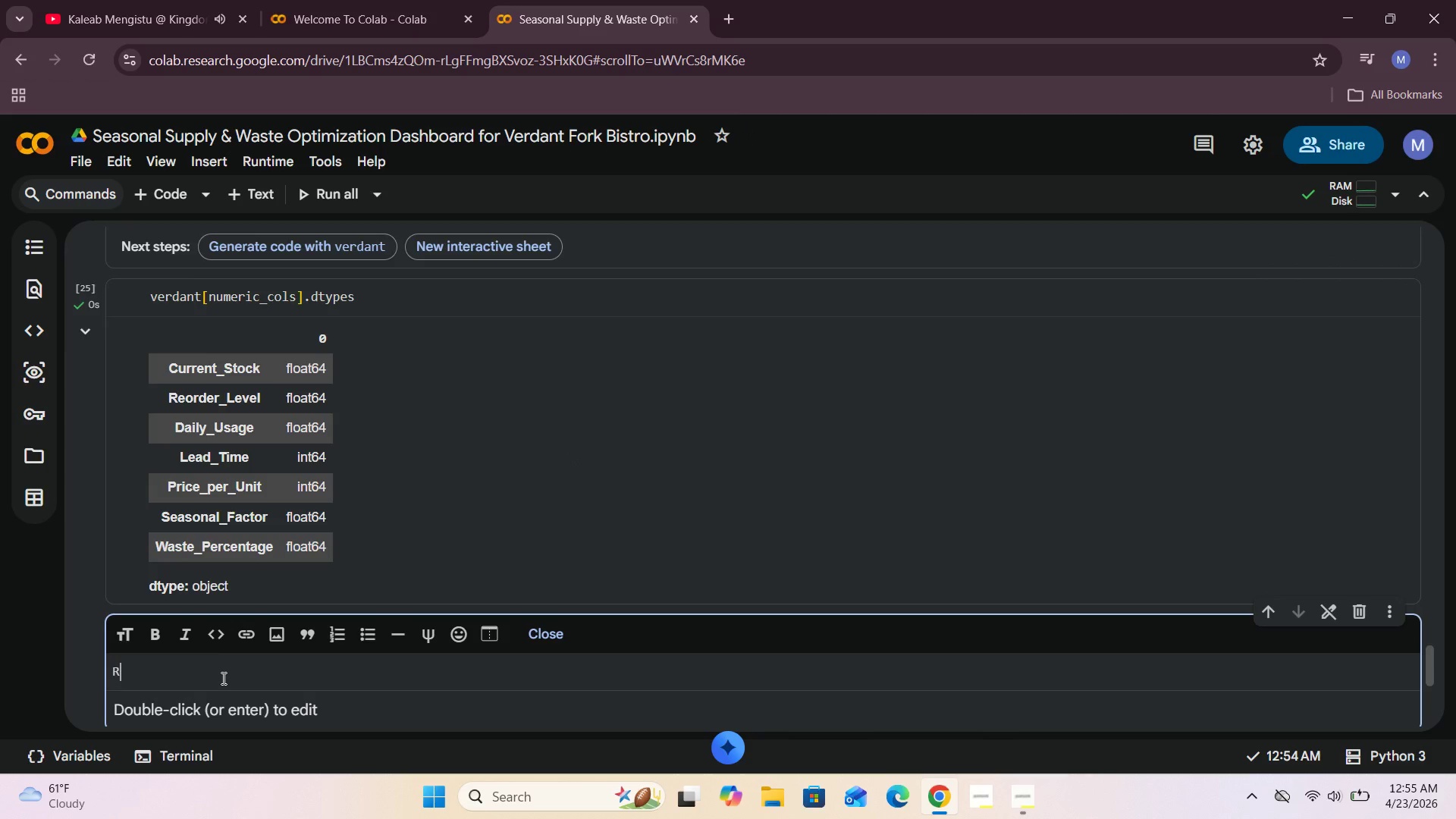 
key(CapsLock)
 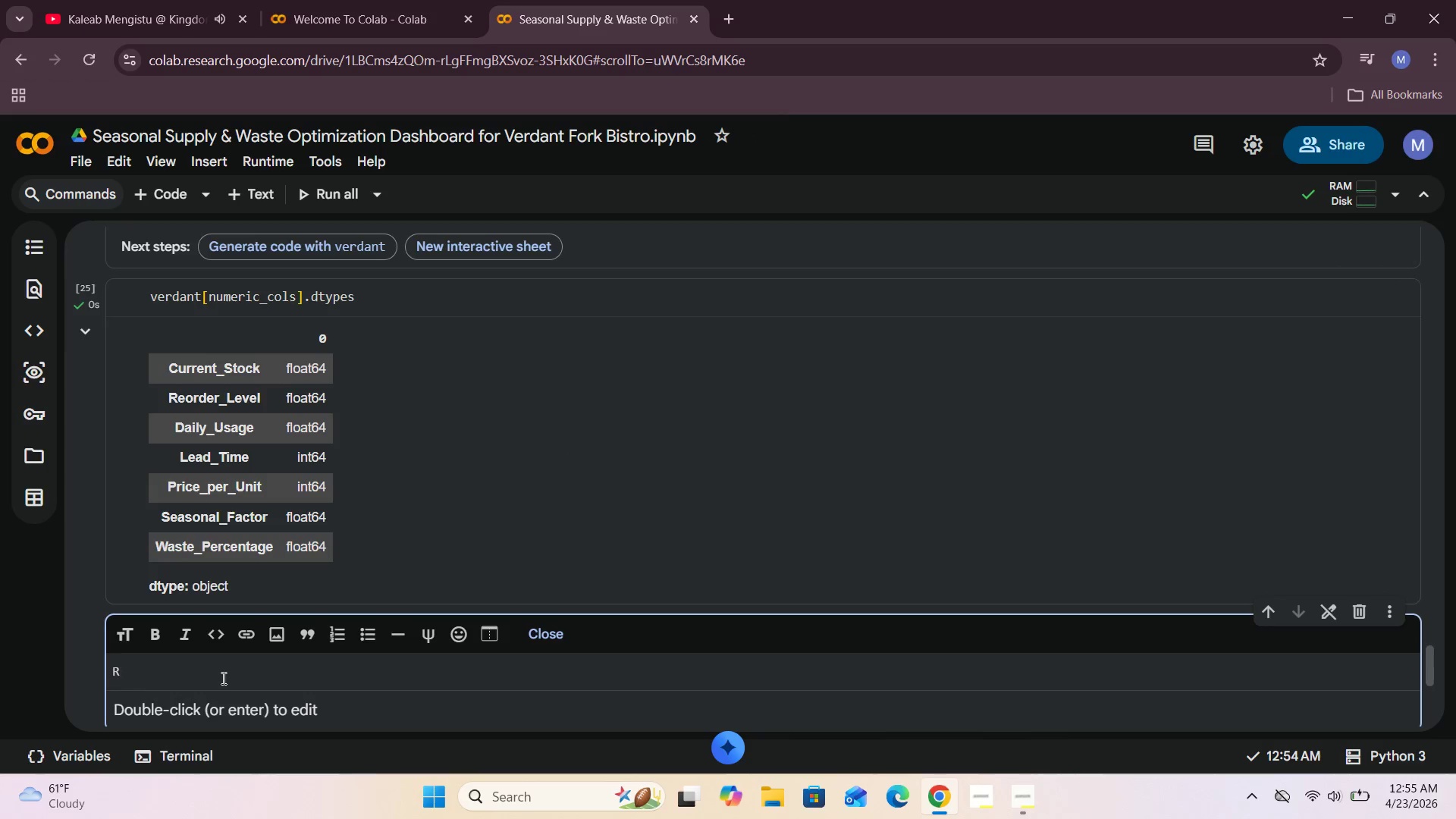 
key(E)
 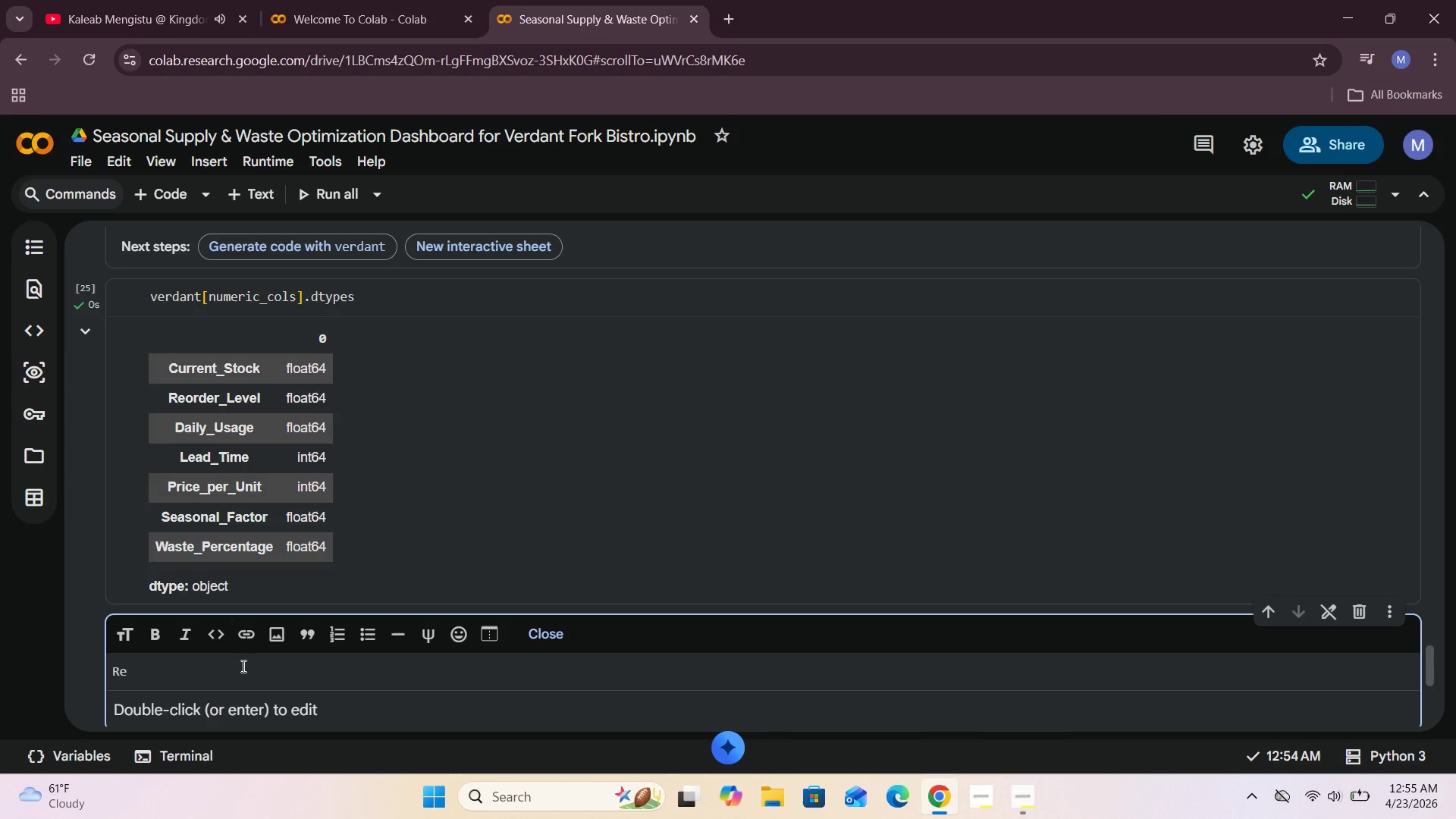 
type(move rows that may have become invalid after the m)
key(Backspace)
type(numeric conversion)
 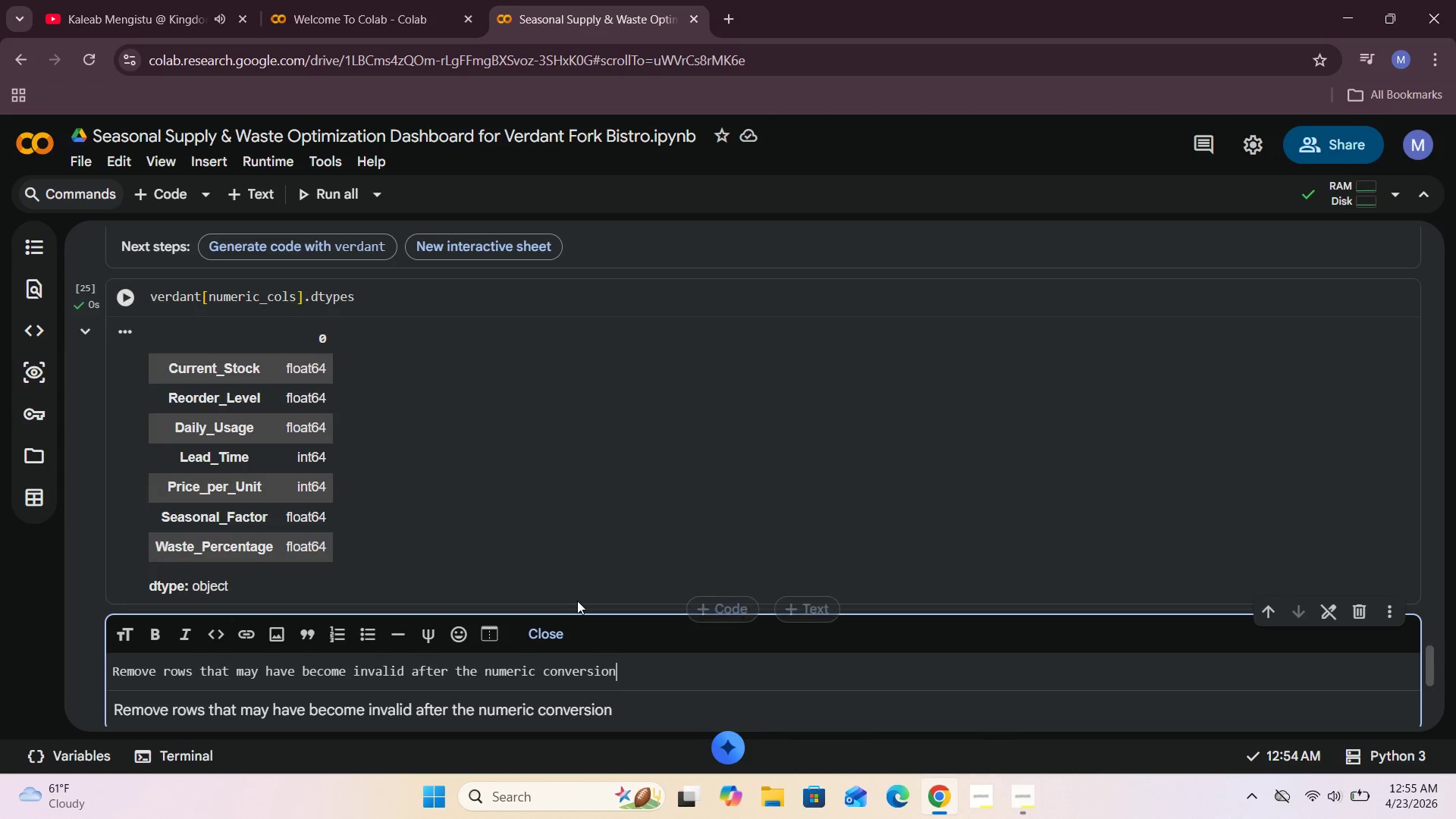 
left_click([560, 622])
 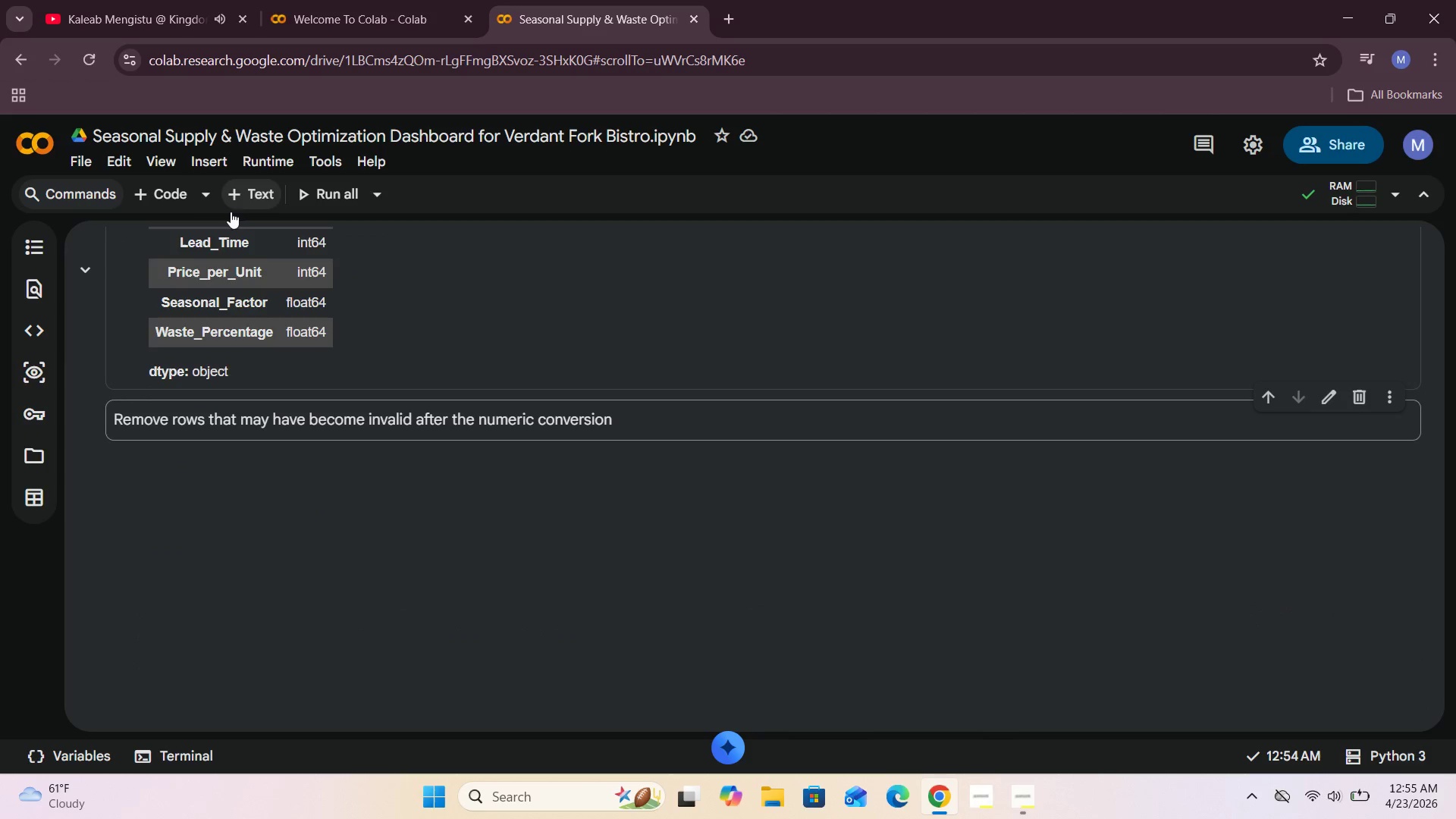 
left_click([167, 181])
 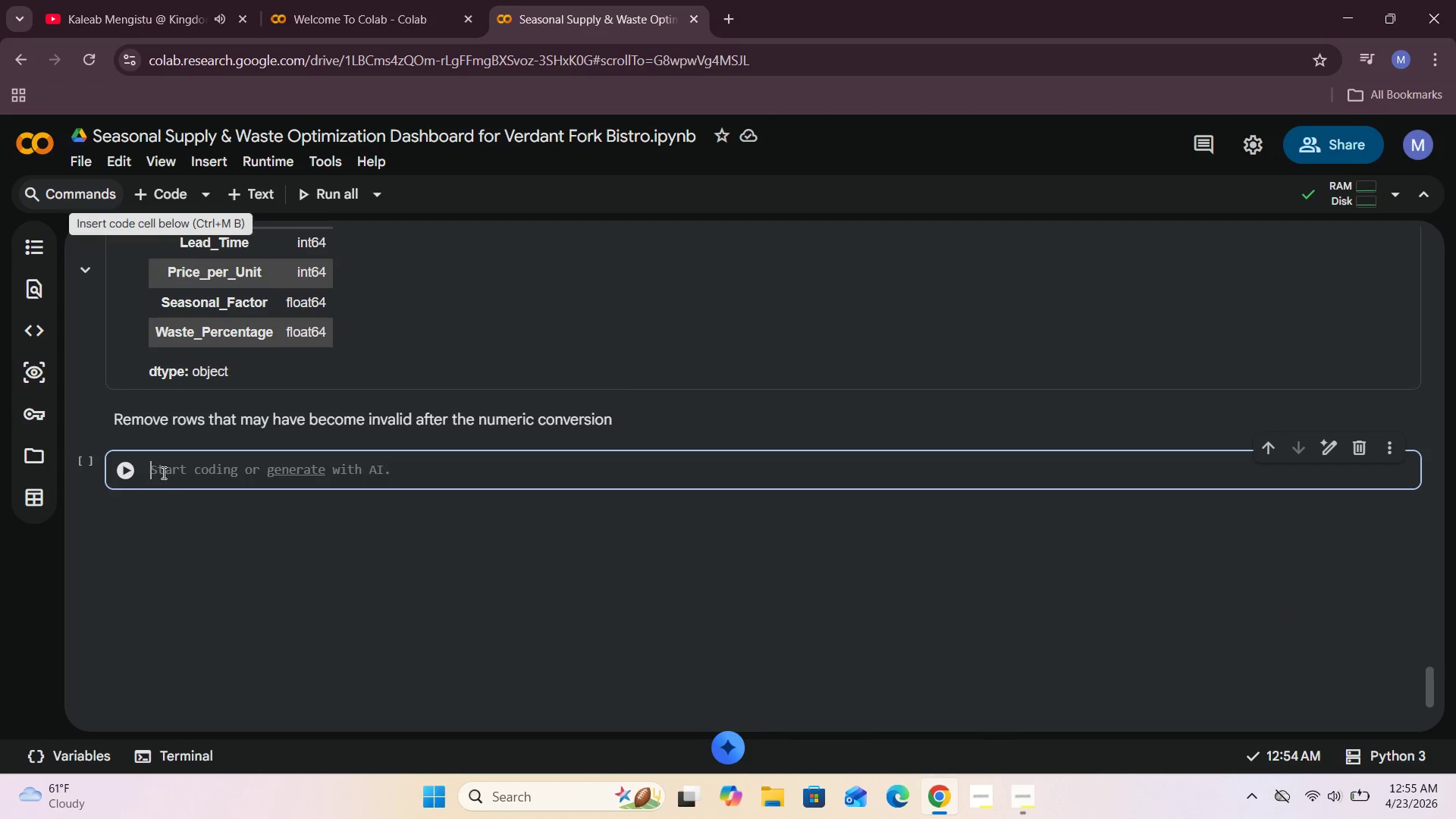 
left_click([162, 472])
 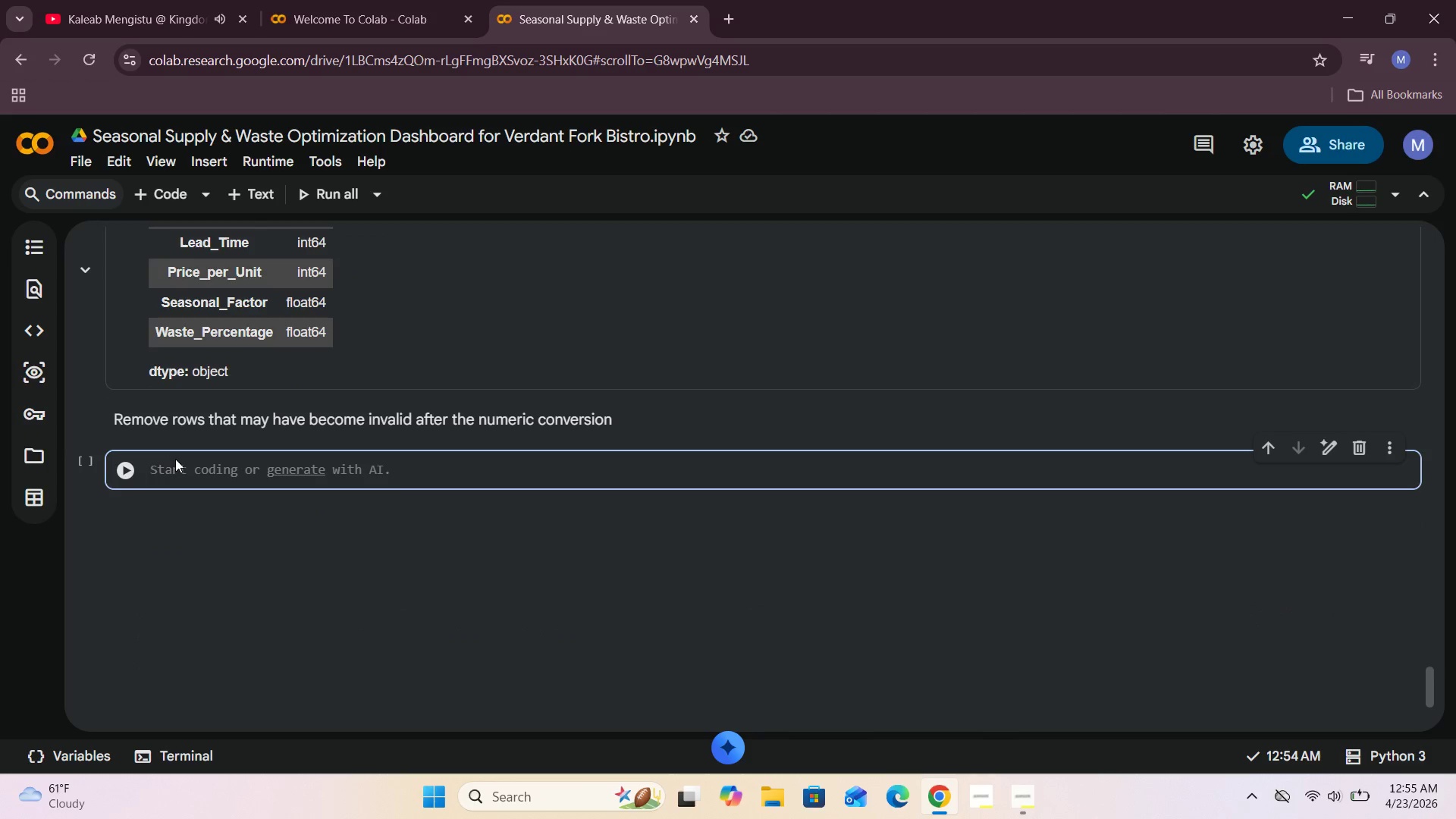 
type(verdant = verdant)
 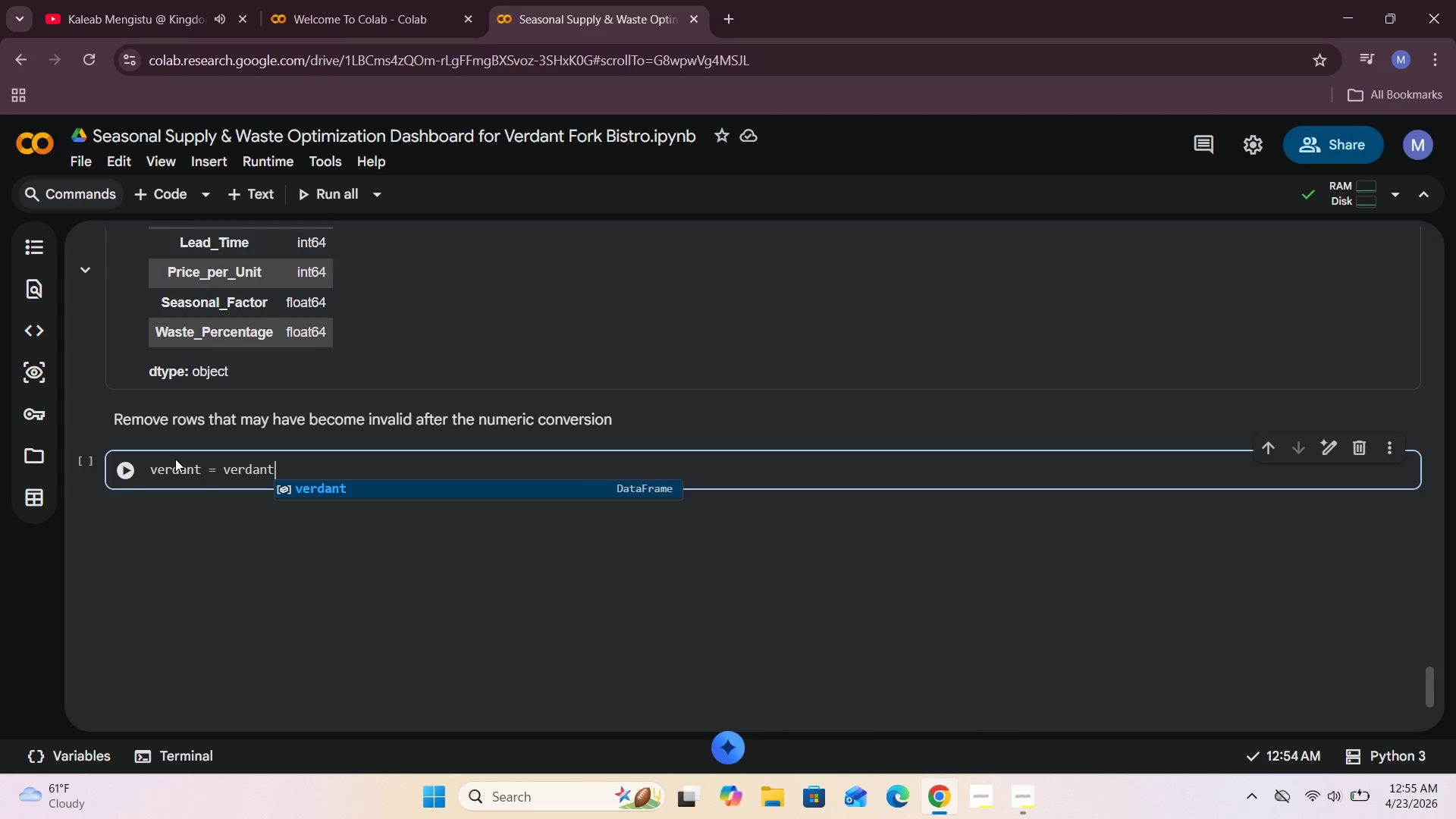 
wait(8.06)
 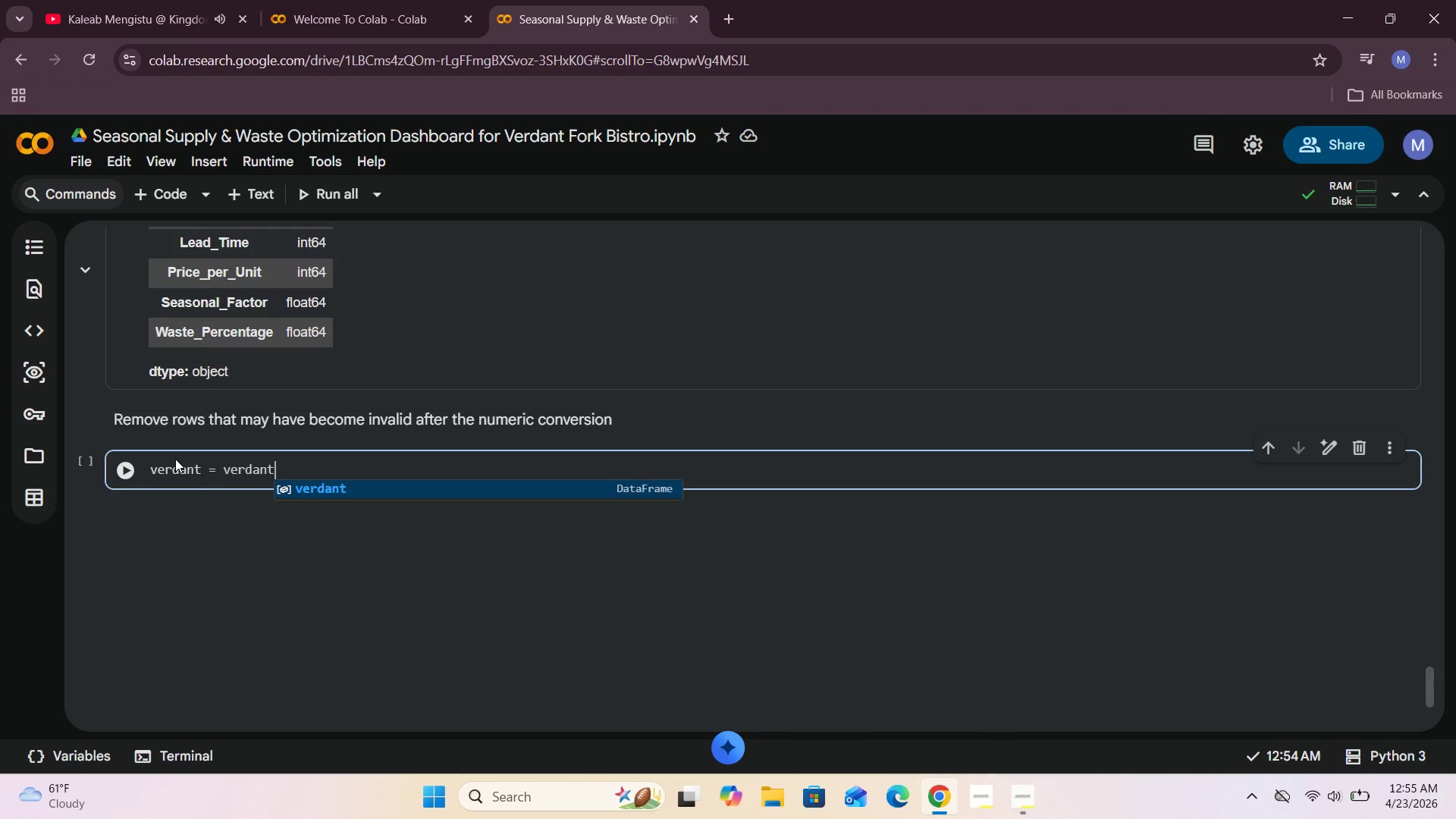 
type(.dropna)
 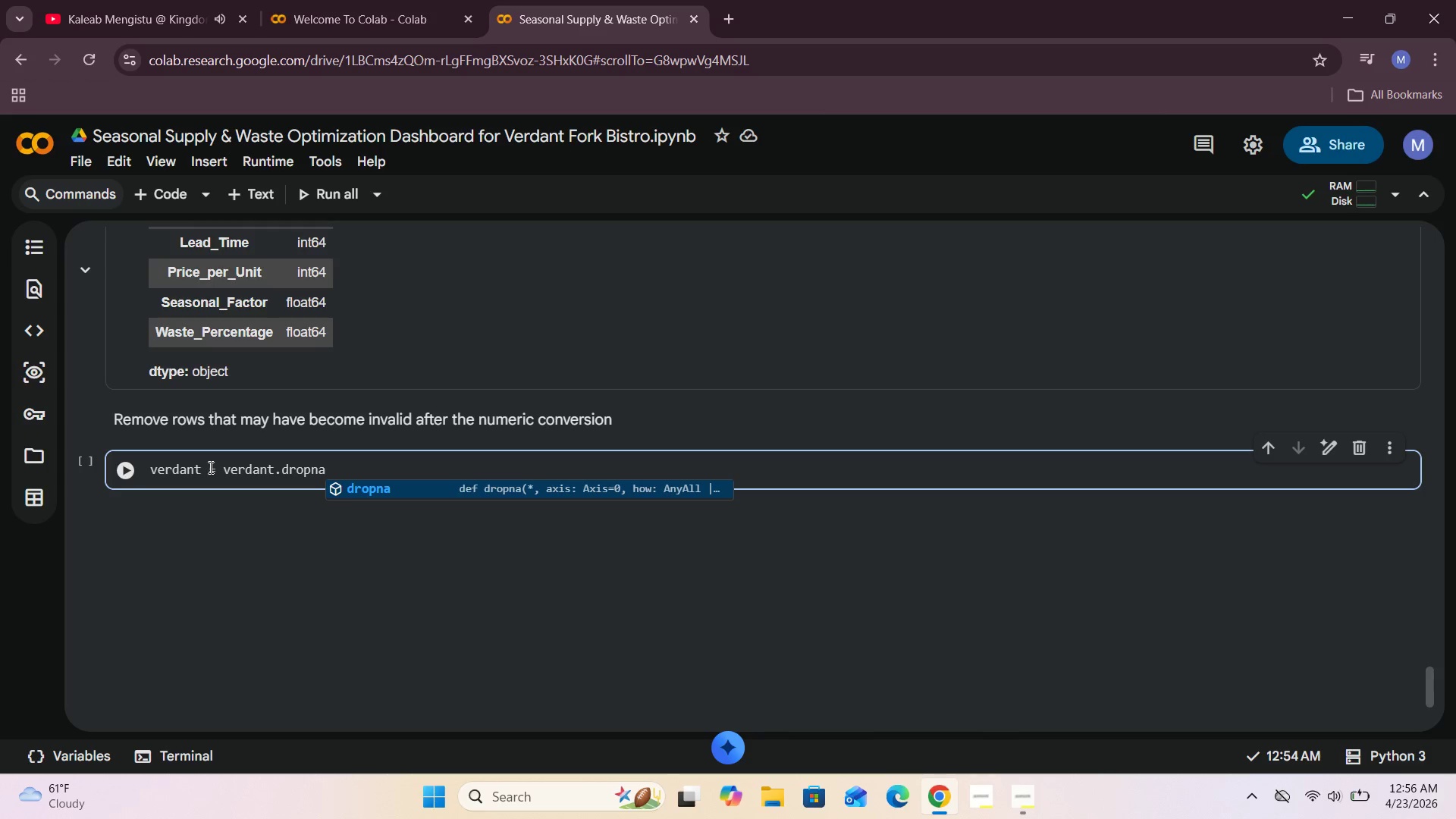 
key(Shift+9)
 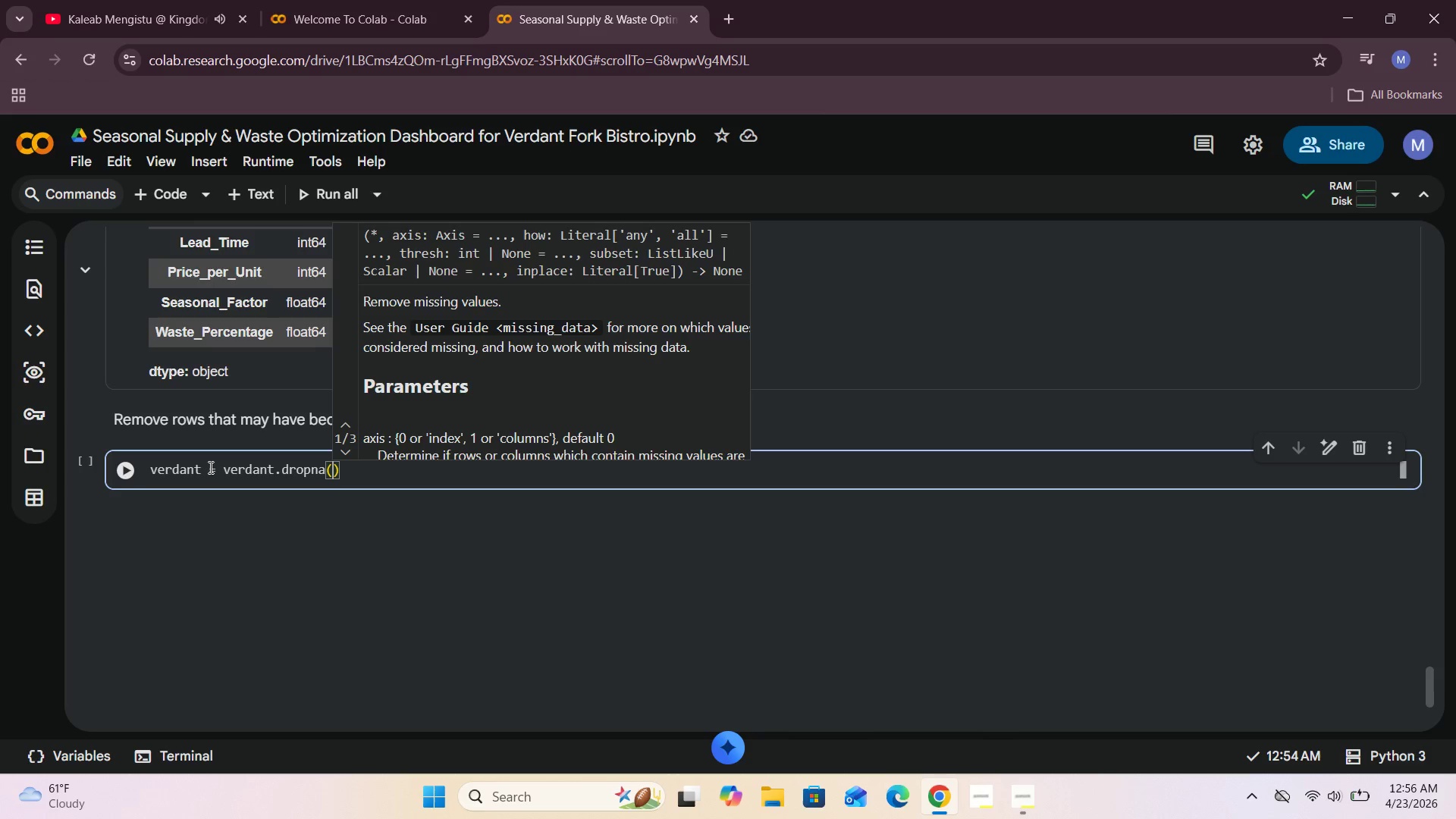 
type(subset=numeric)
 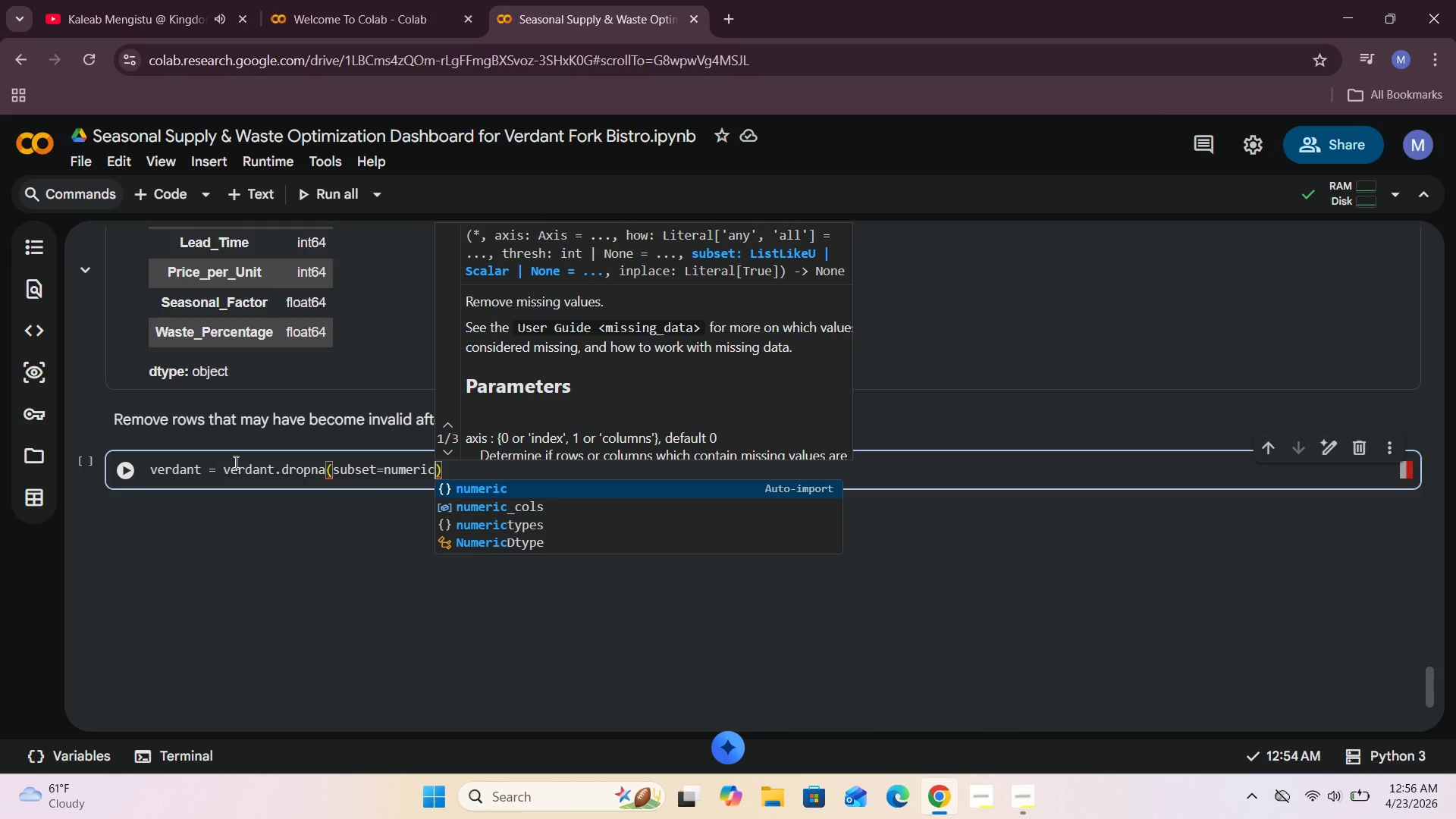 
type(_cols)
 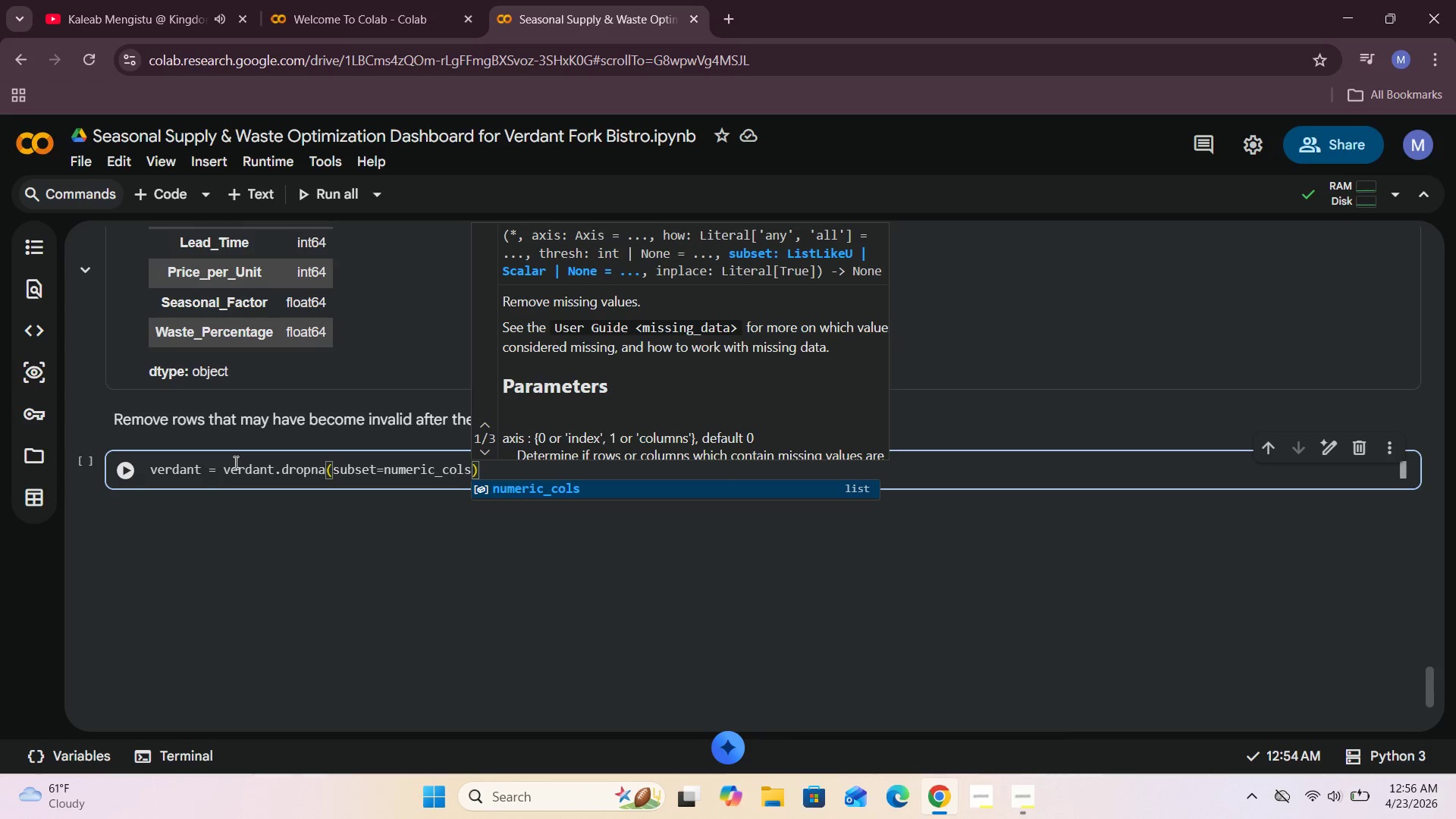 
key(ArrowRight)
 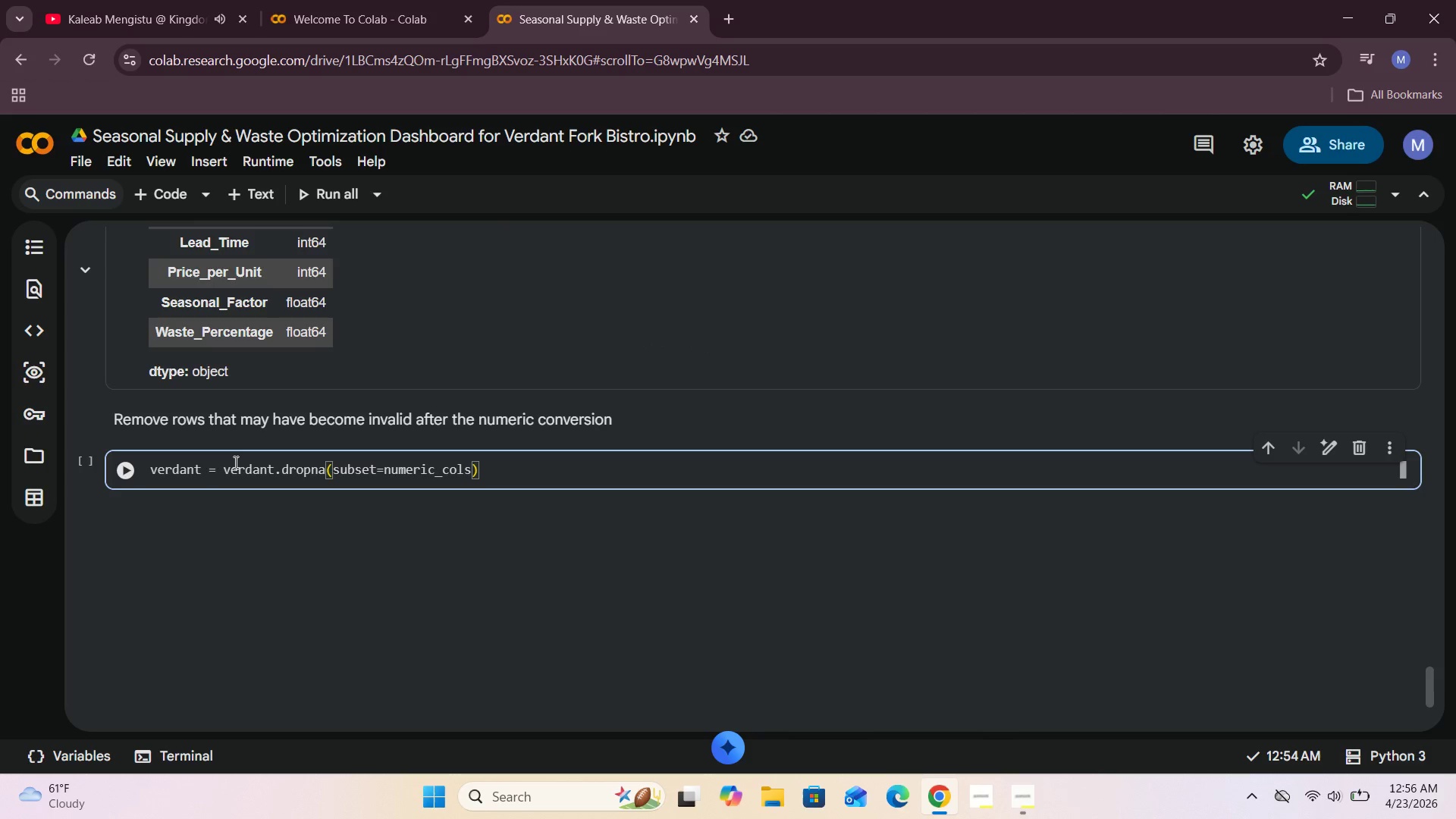 
type(.copy()
 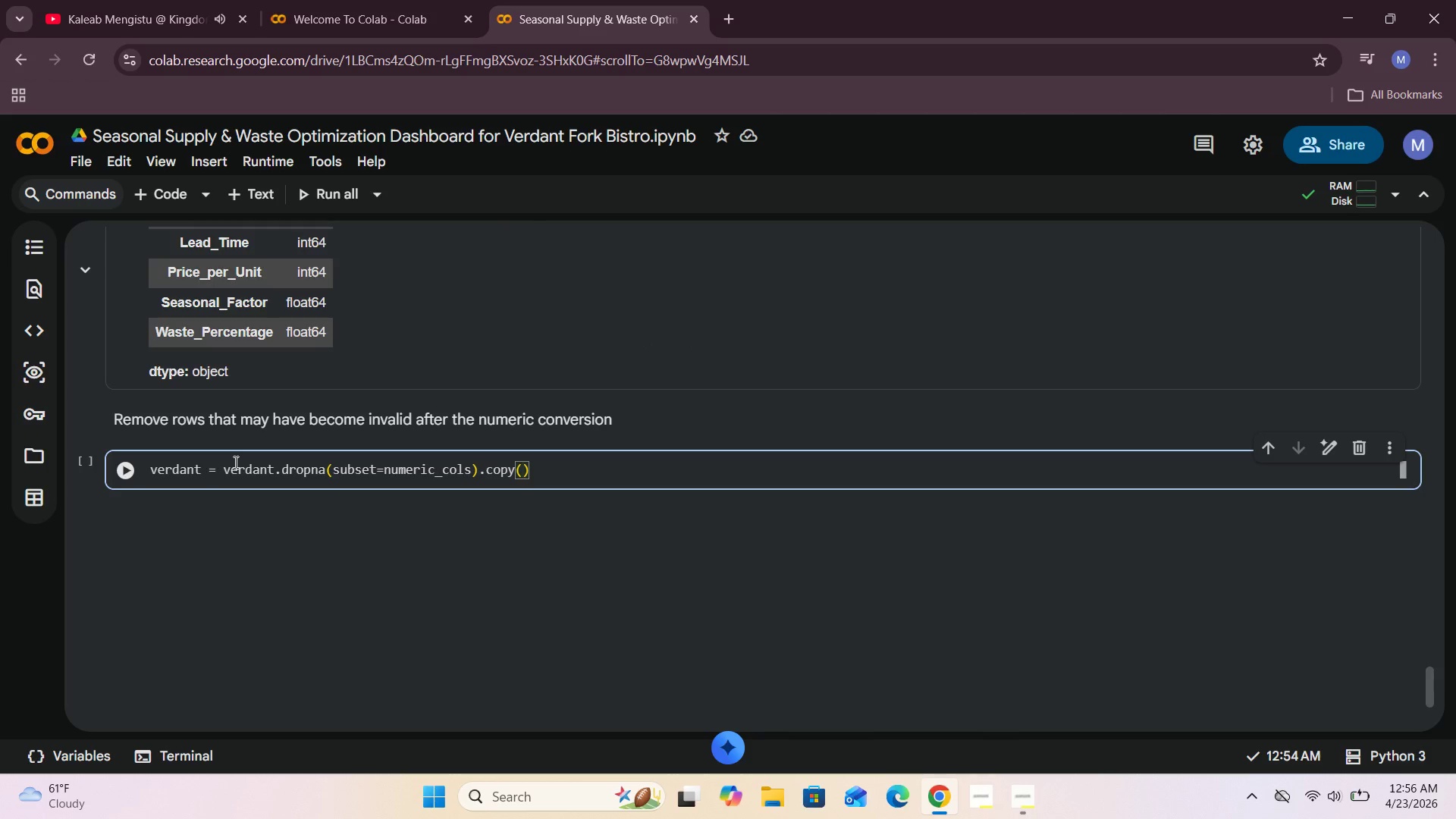 
left_click([128, 476])
 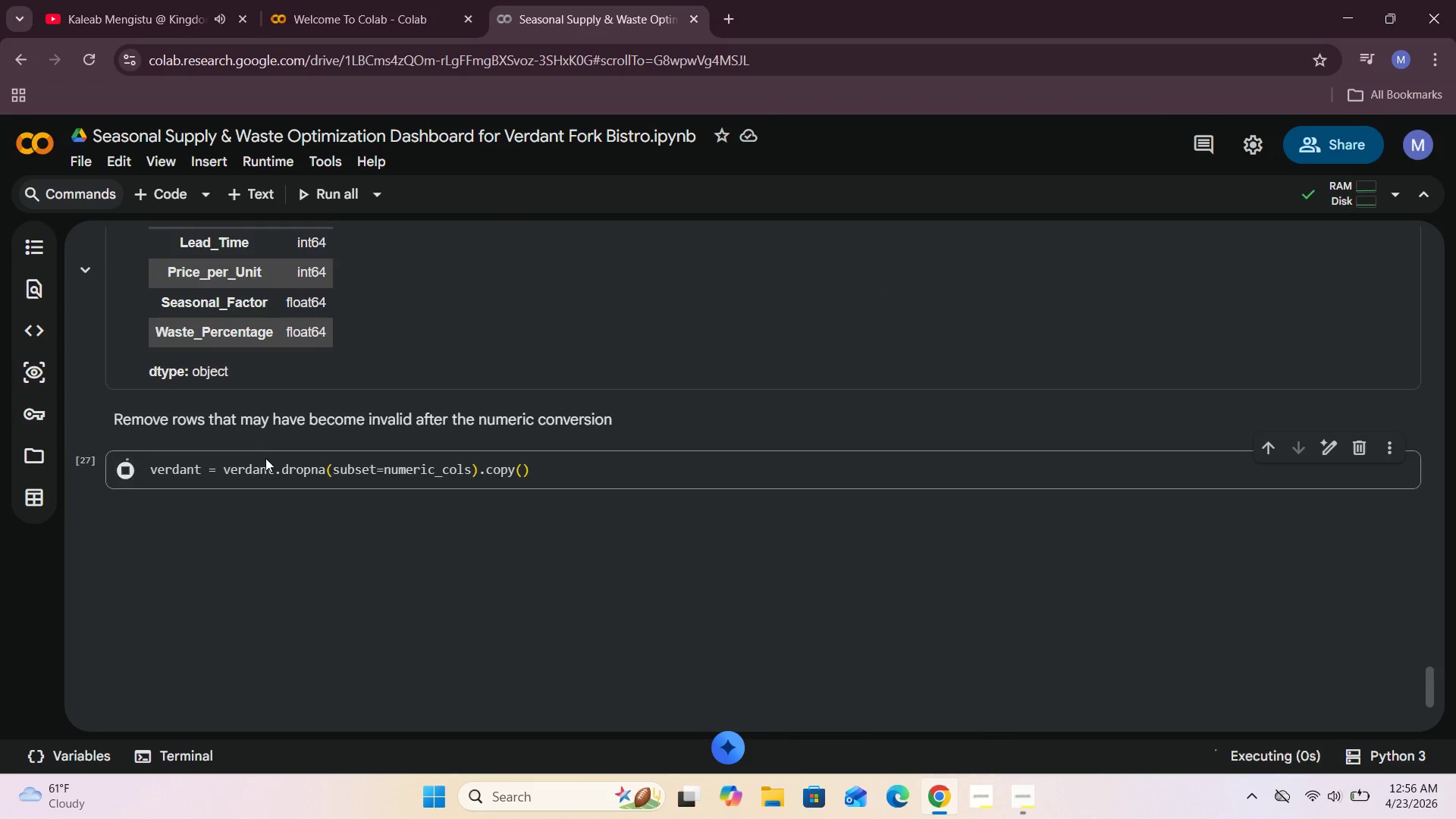 
scroll: coordinate [265, 458], scroll_direction: down, amount: 1.0
 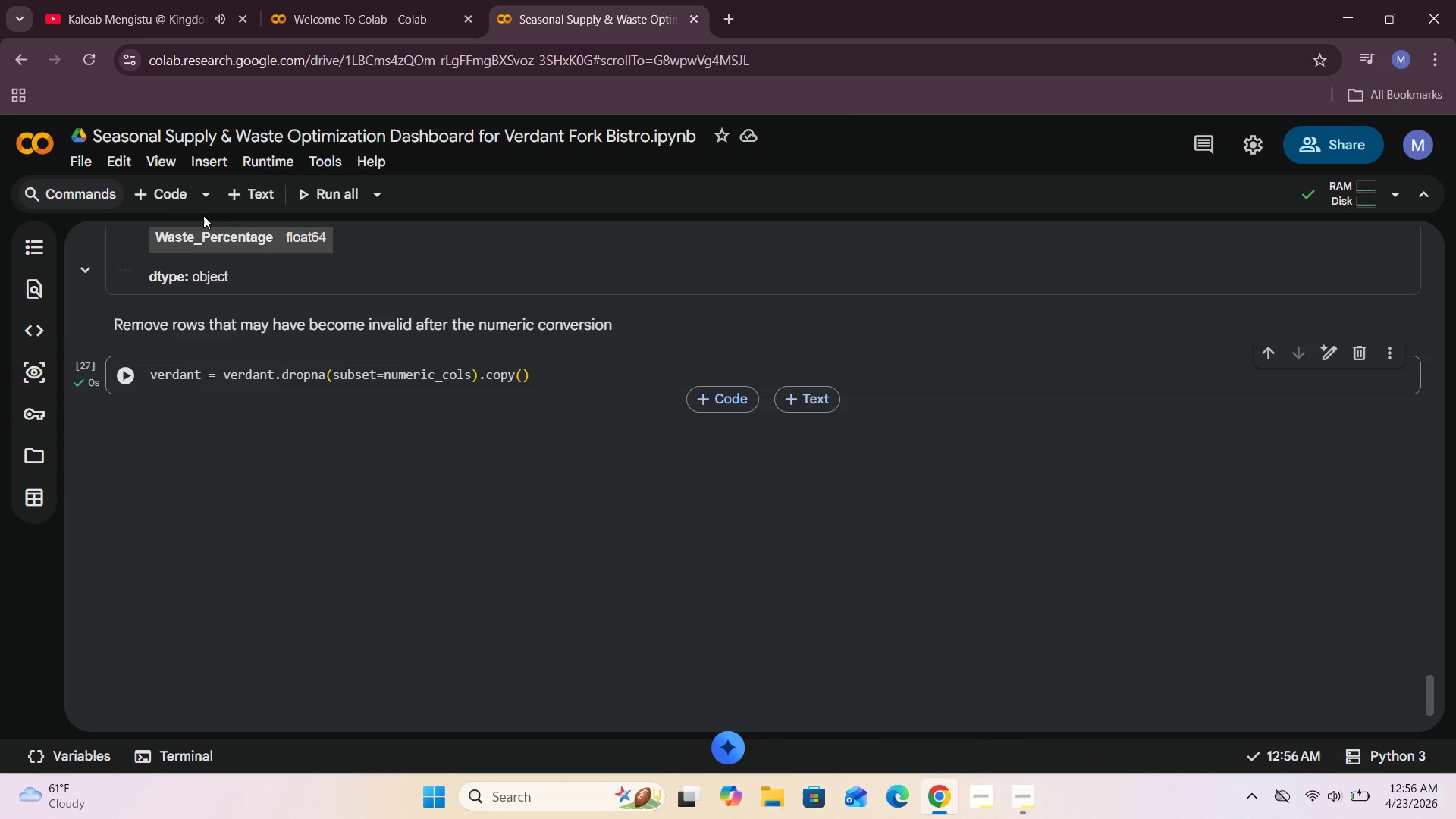 
left_click([178, 200])
 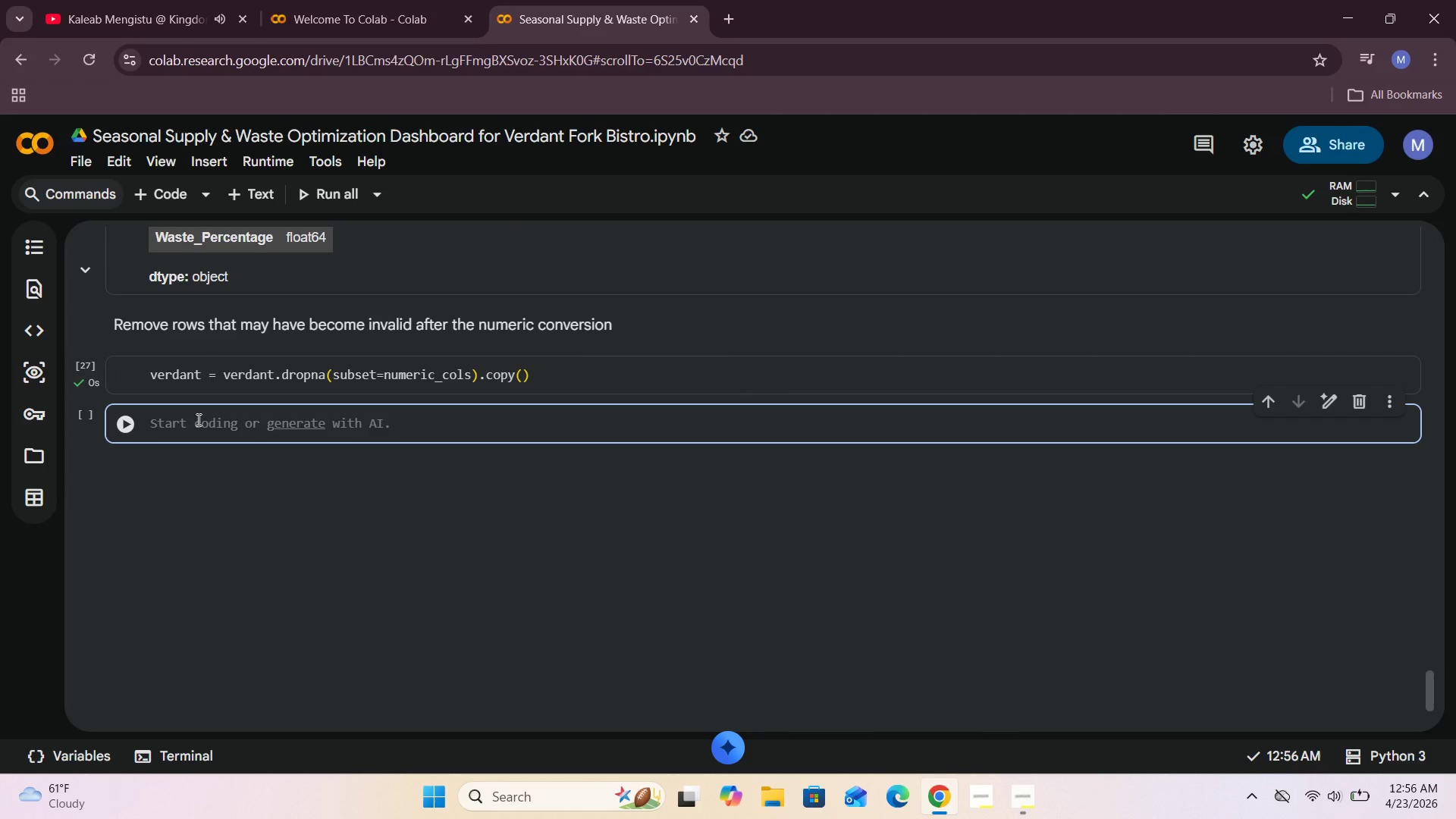 
type(verdant.shape()
 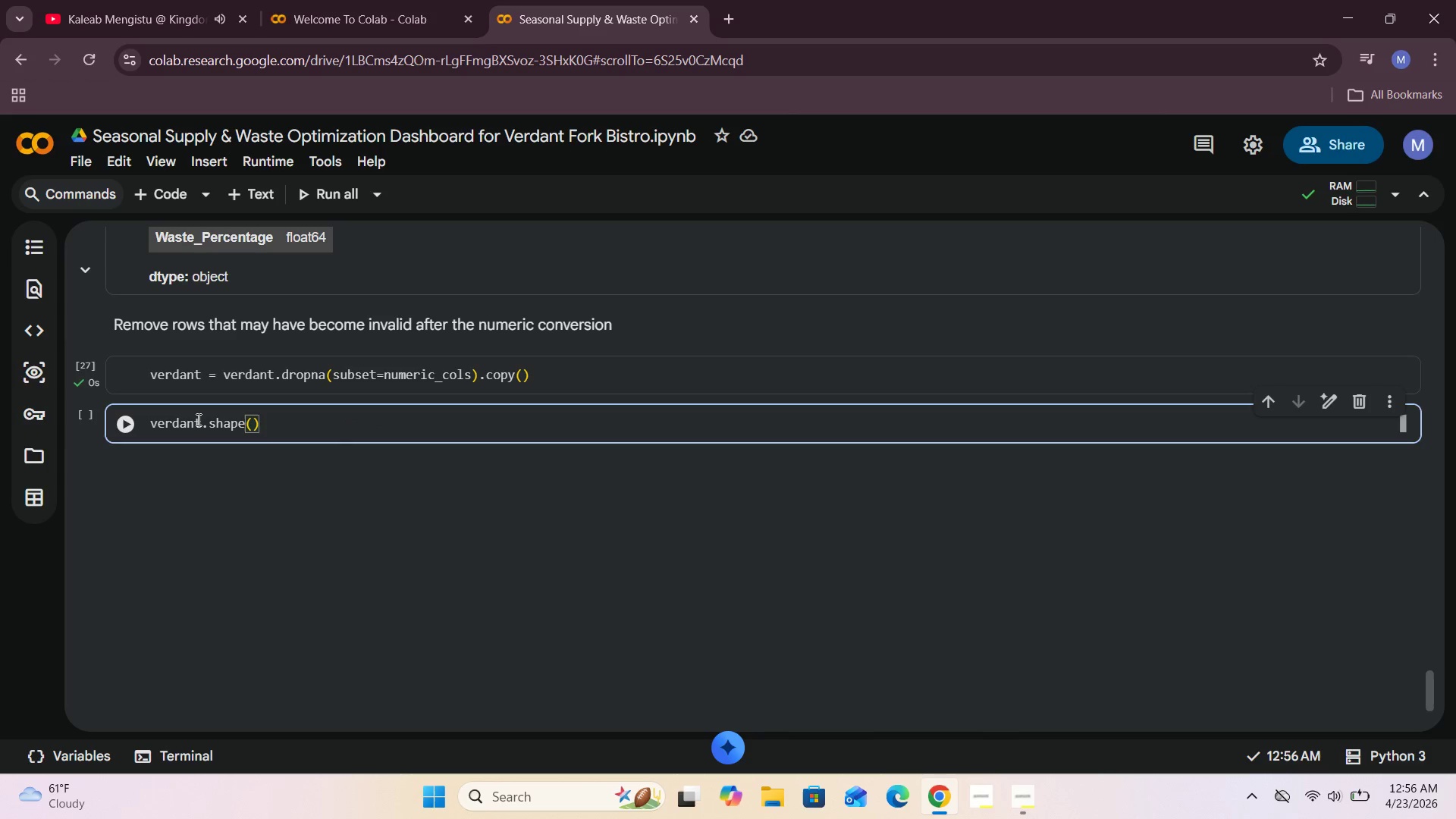 
left_click([118, 426])
 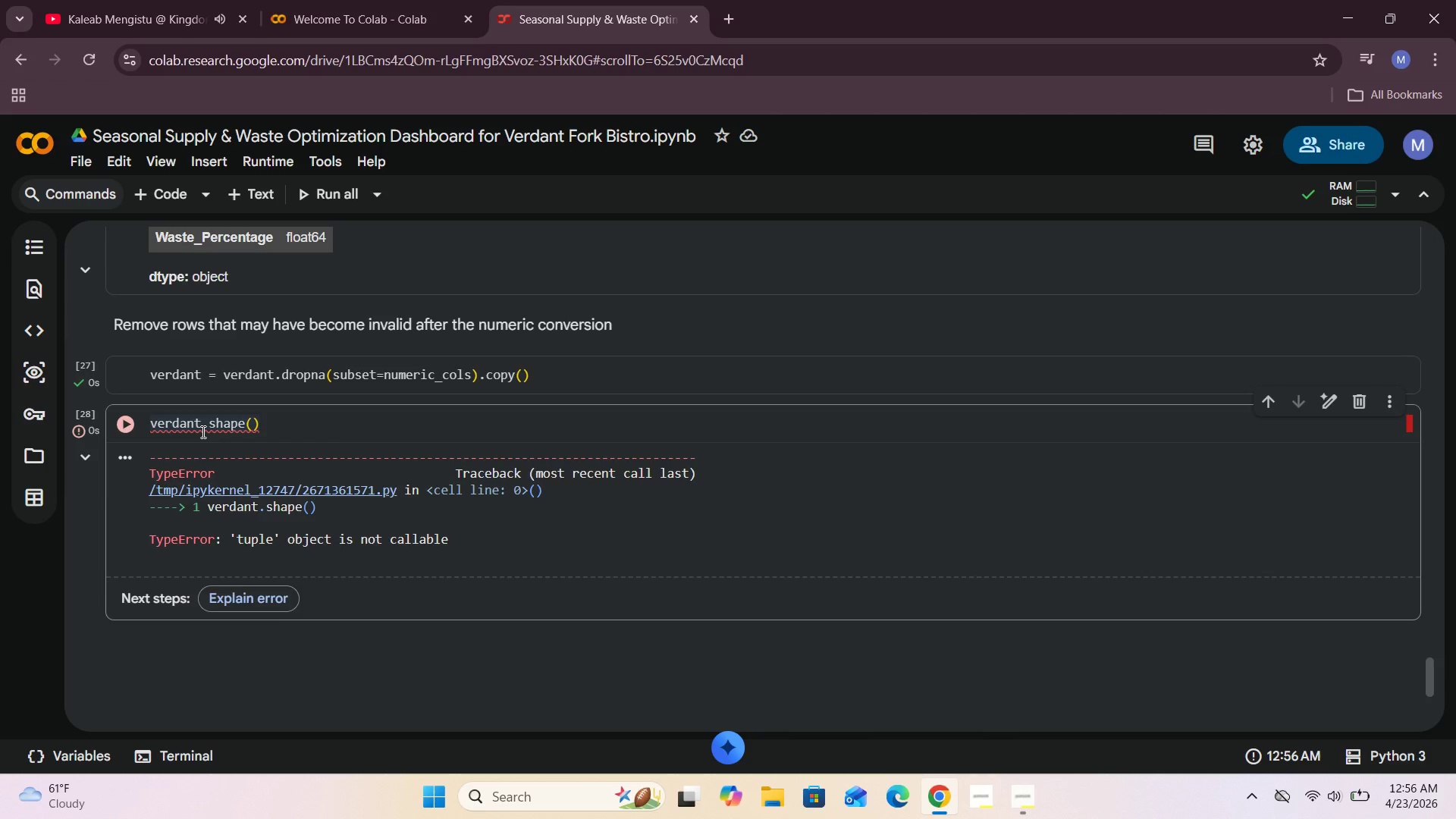 
wait(9.66)
 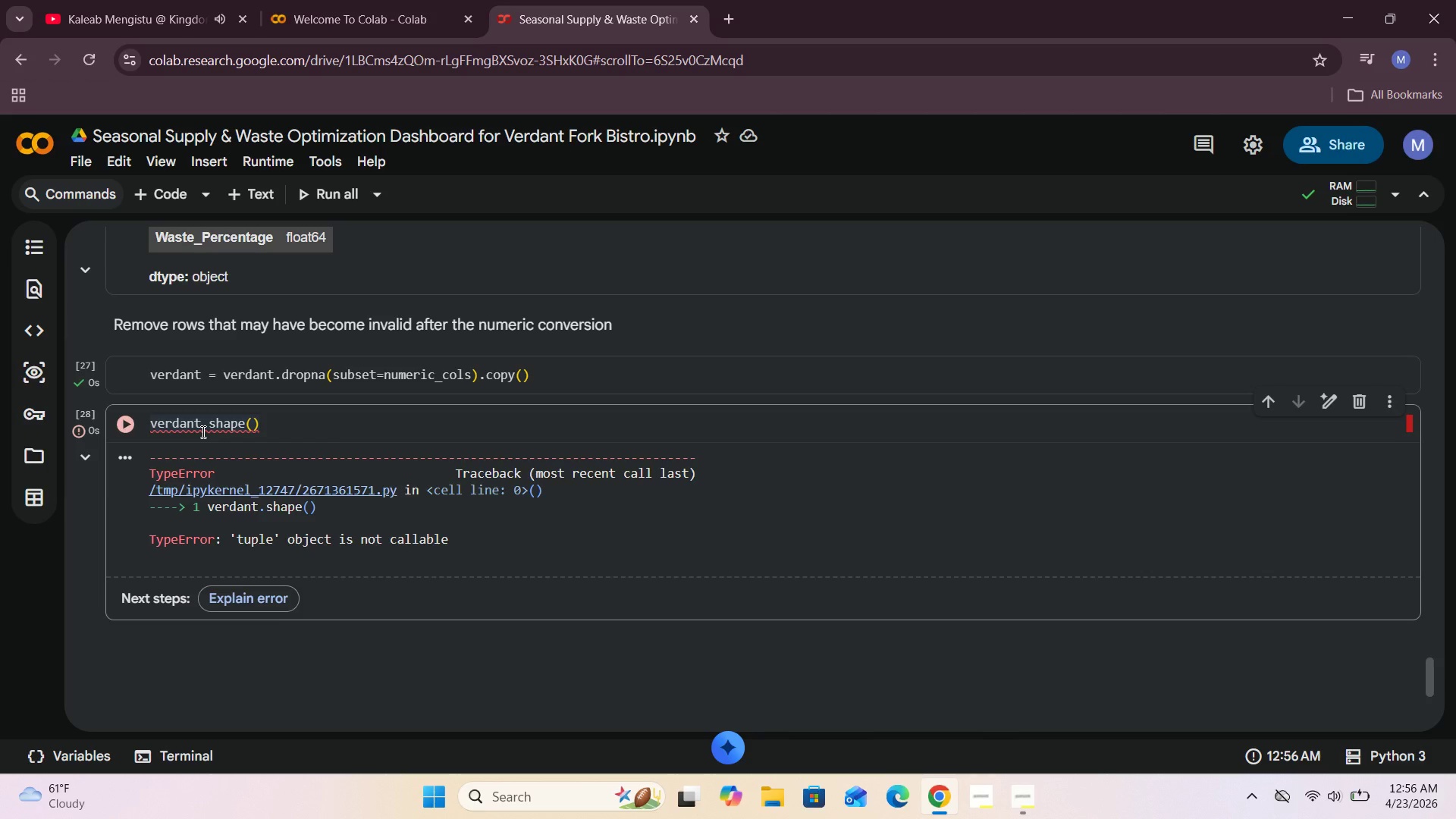 
left_click([260, 427])
 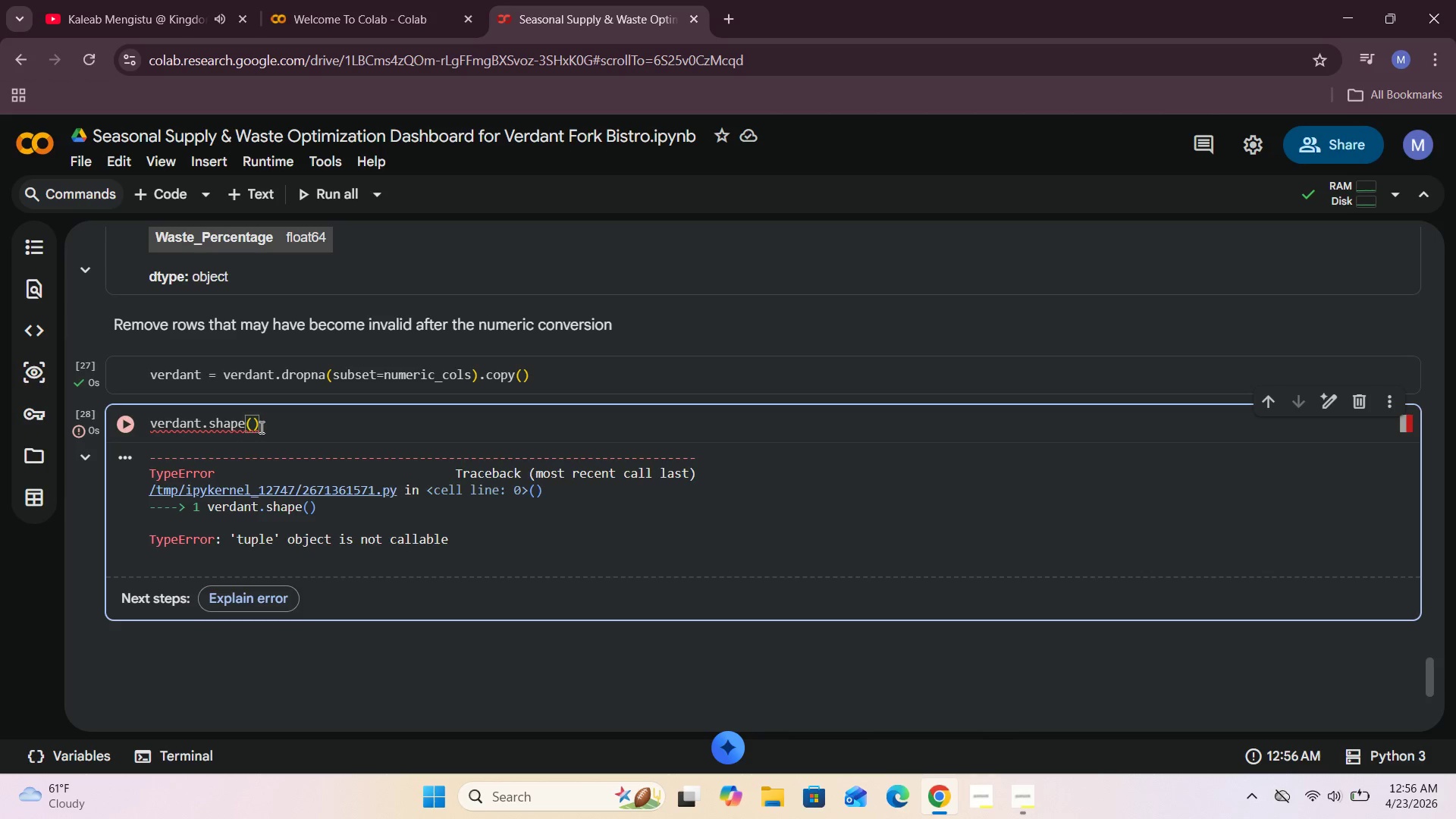 
key(Backspace)
 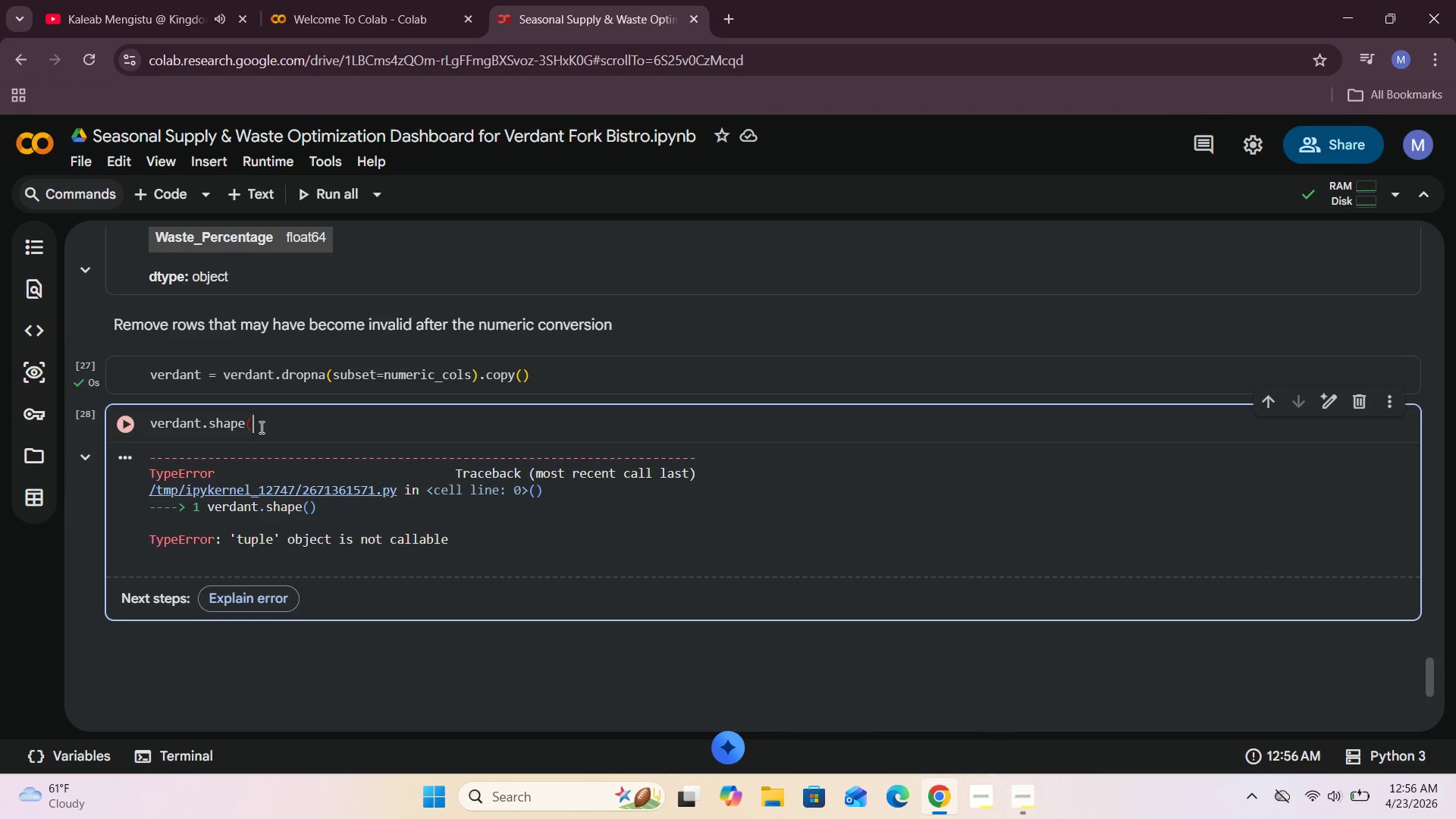 
key(Backspace)
 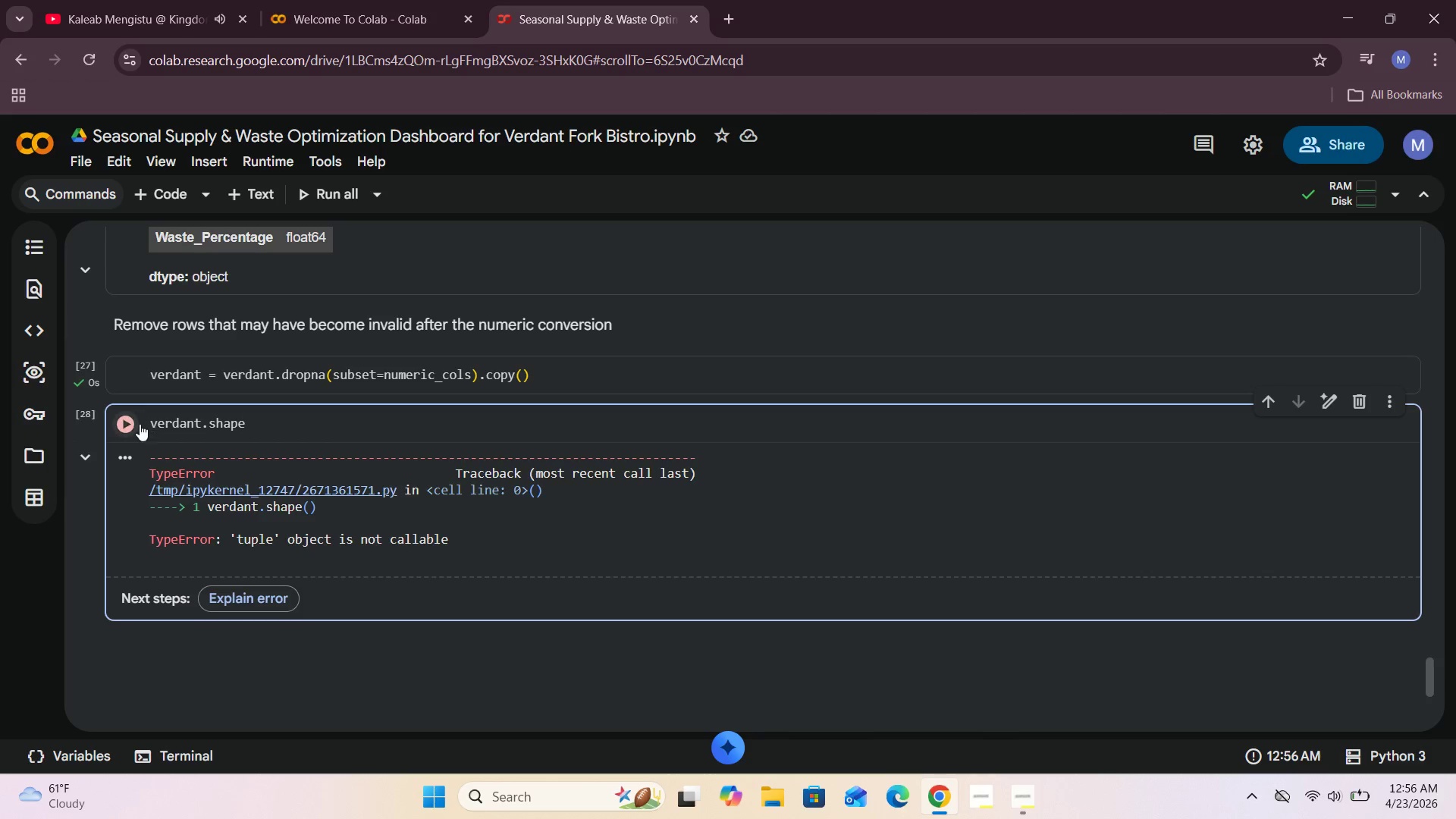 
left_click([127, 425])
 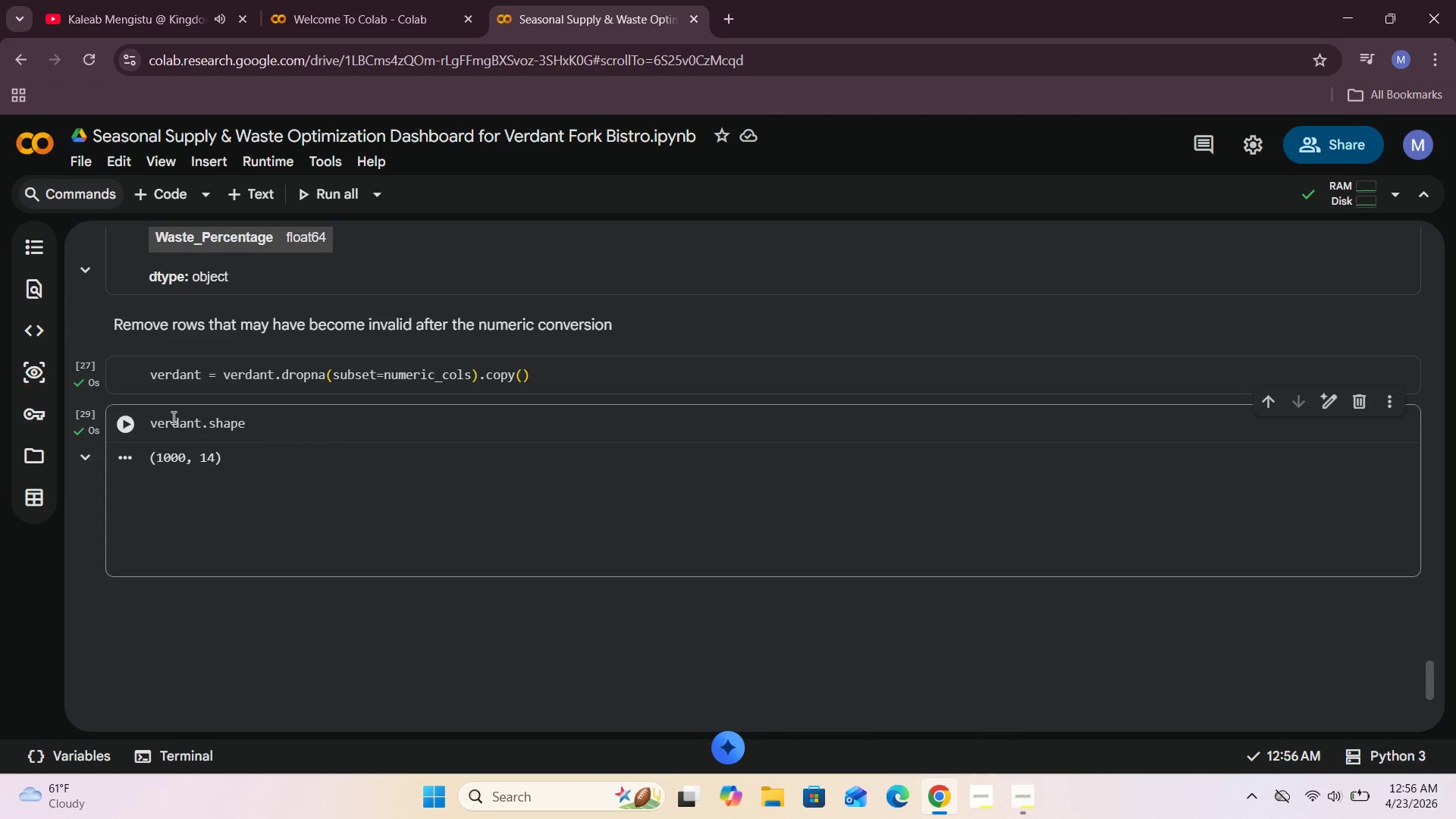 
scroll: coordinate [172, 417], scroll_direction: down, amount: 1.0
 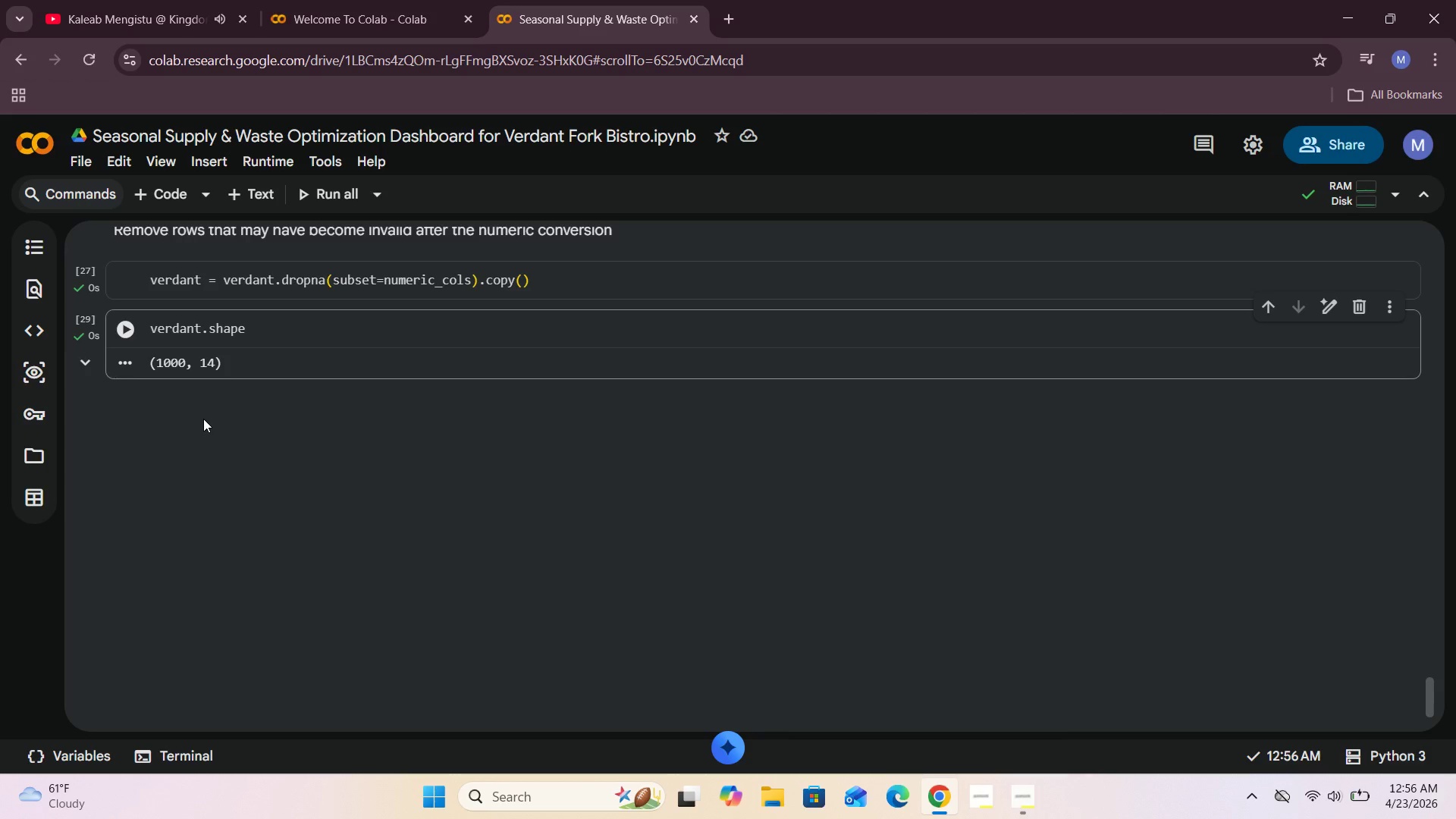 
wait(6.68)
 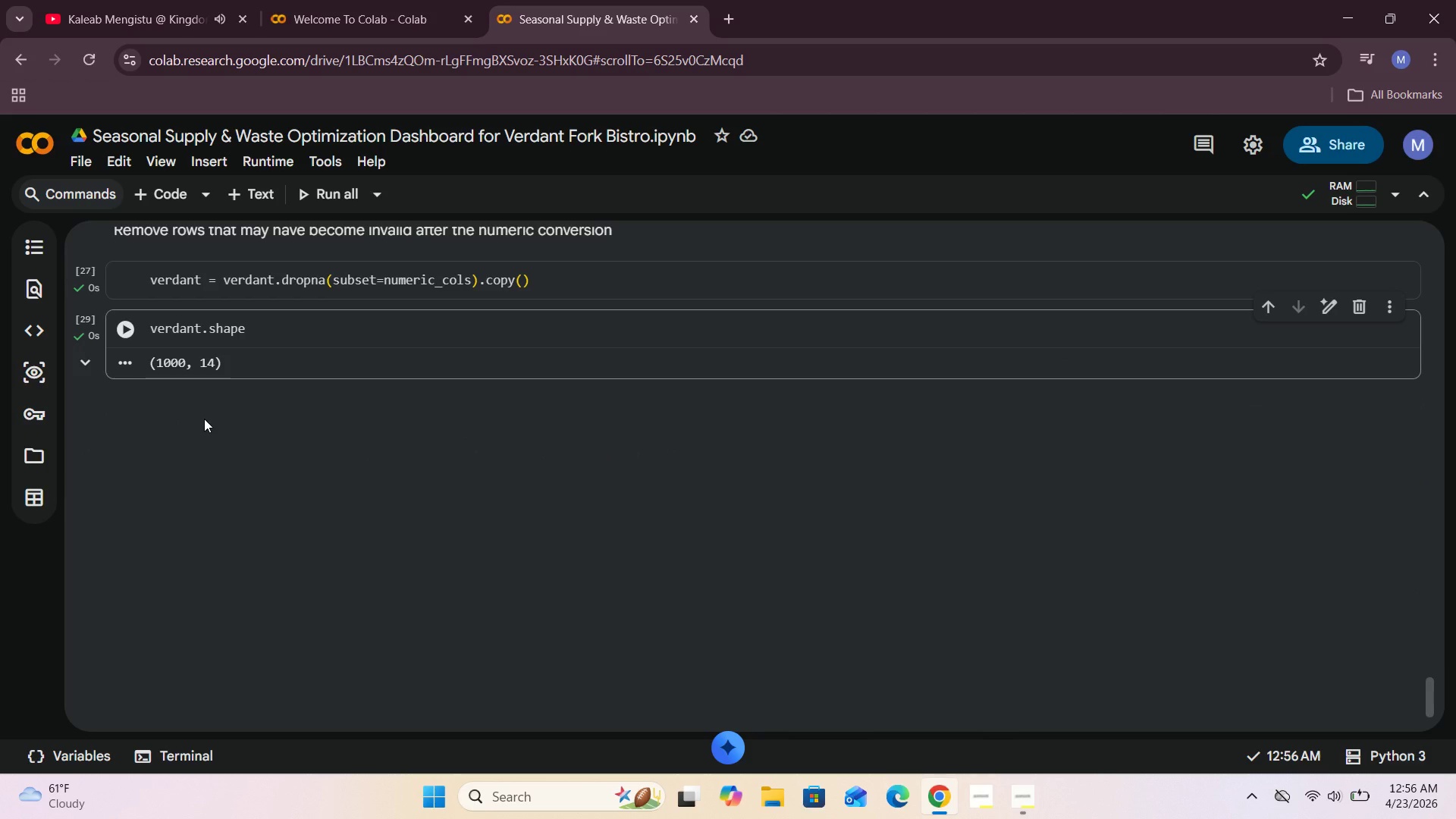 
left_click([278, 350])
 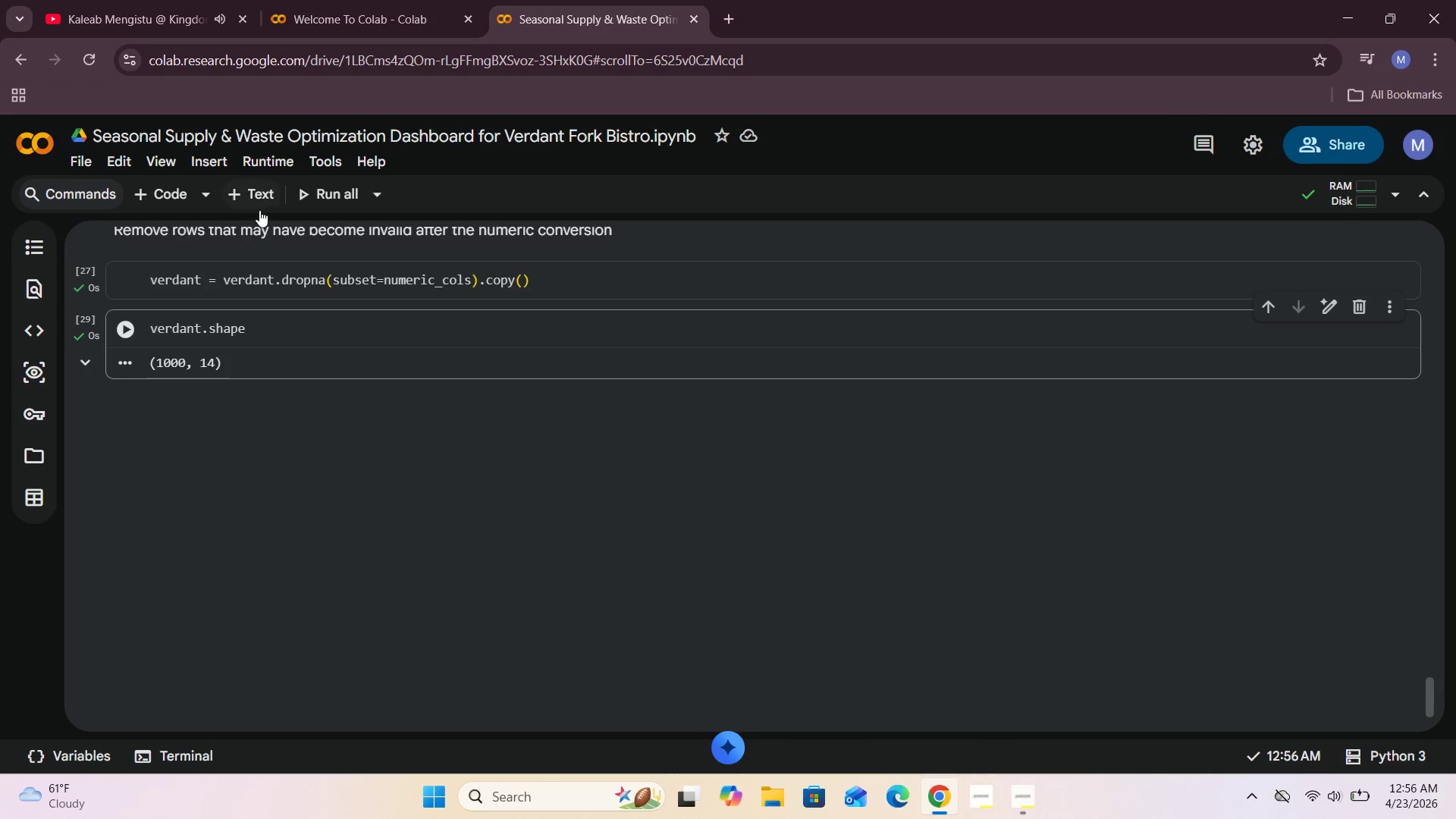 
left_click([259, 203])
 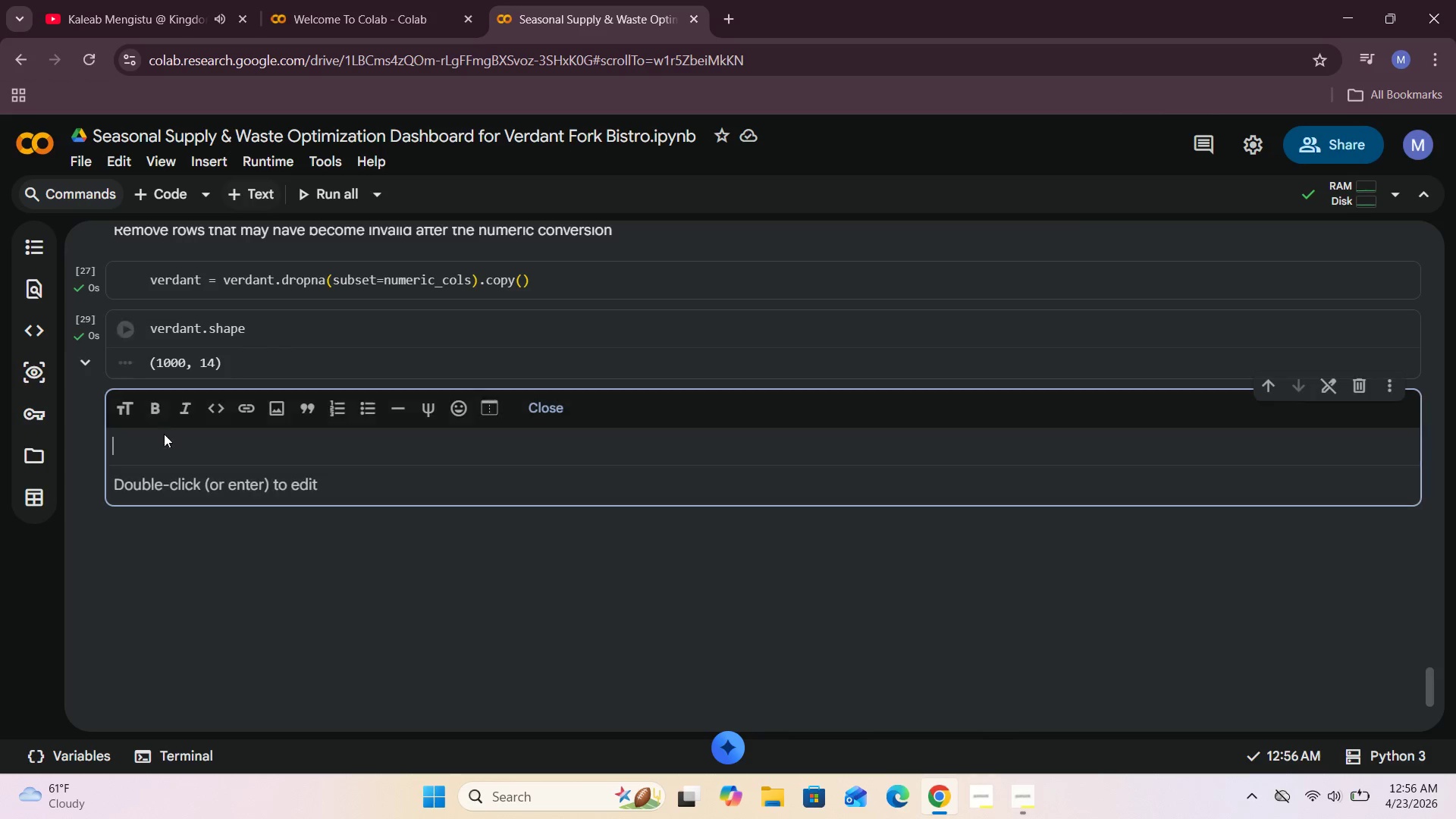 
left_click([161, 448])
 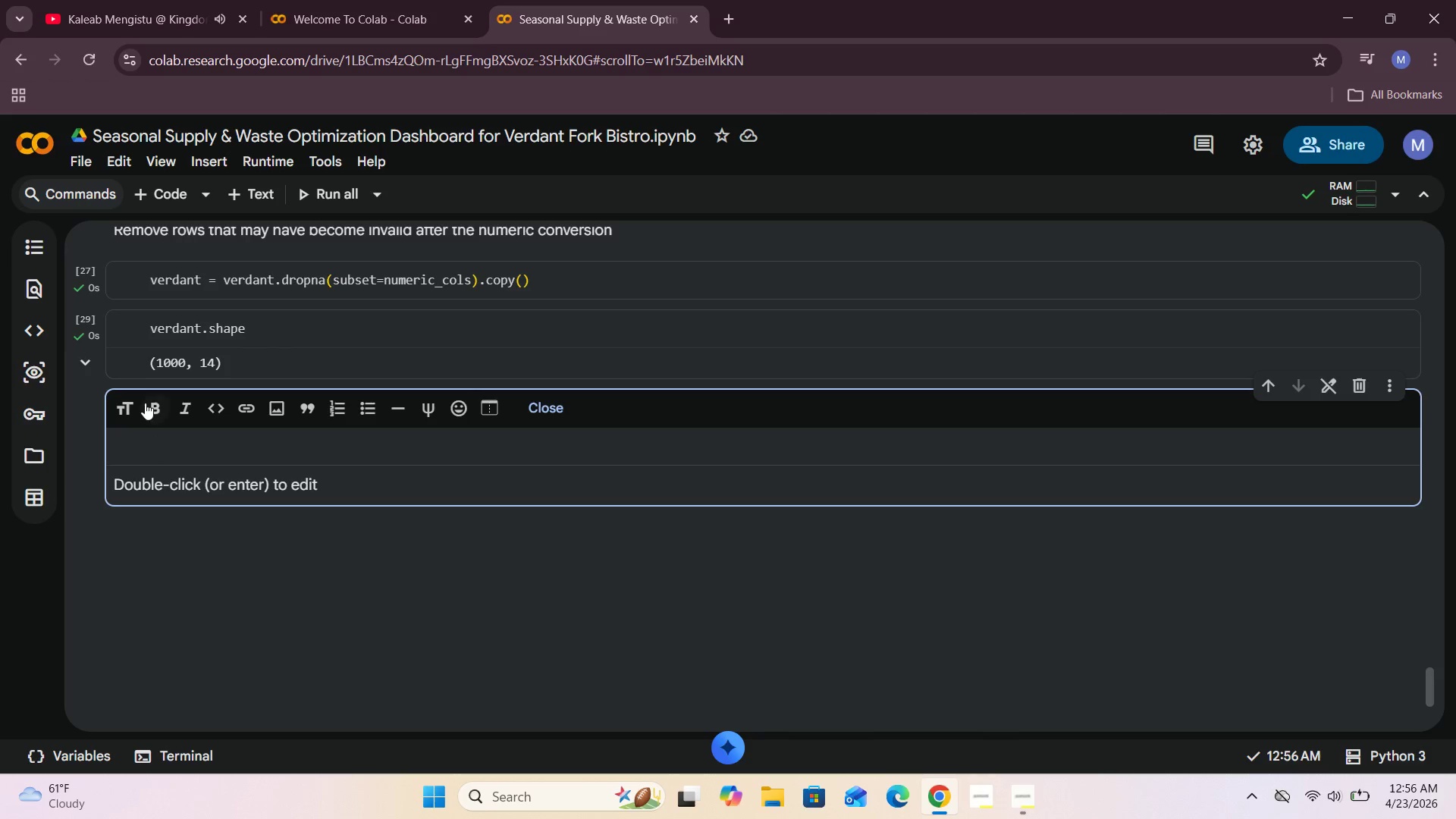 
type(Everythinf )
key(Backspace)
type(g )
key(Backspace)
key(Backspace)
key(Backspace)
 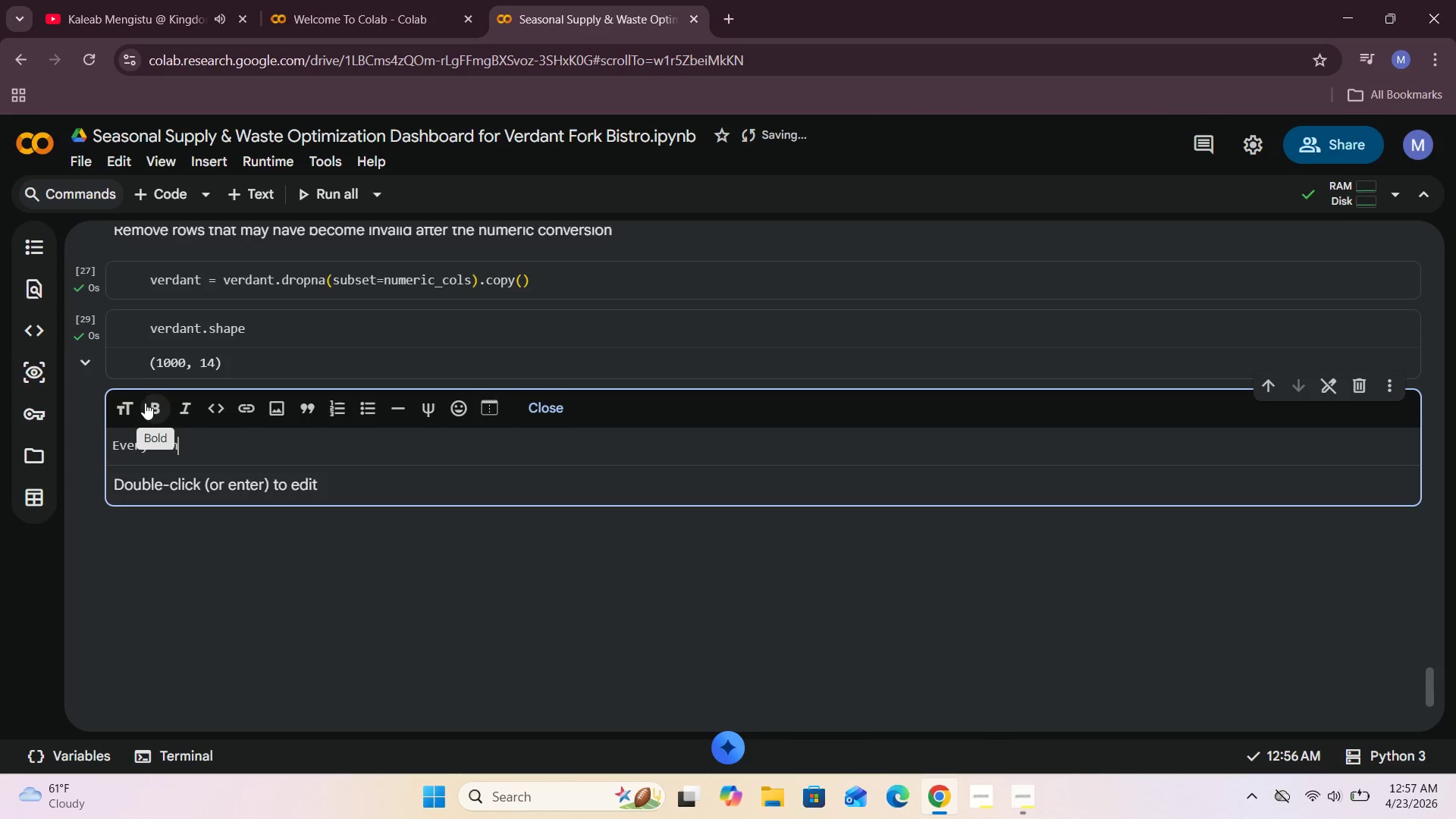 
hold_key(key=Backspace, duration=0.92)
 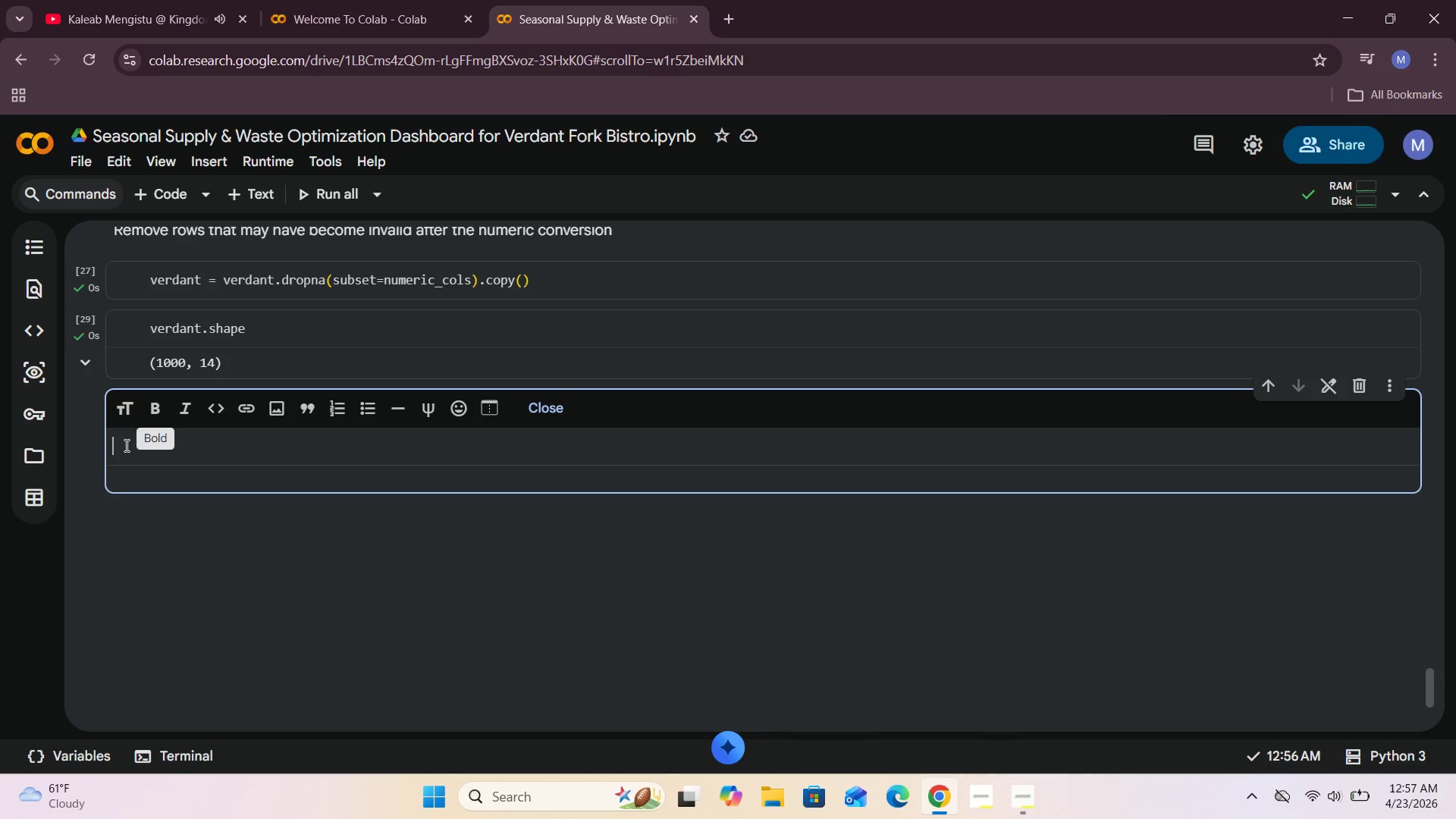 
left_click([123, 450])
 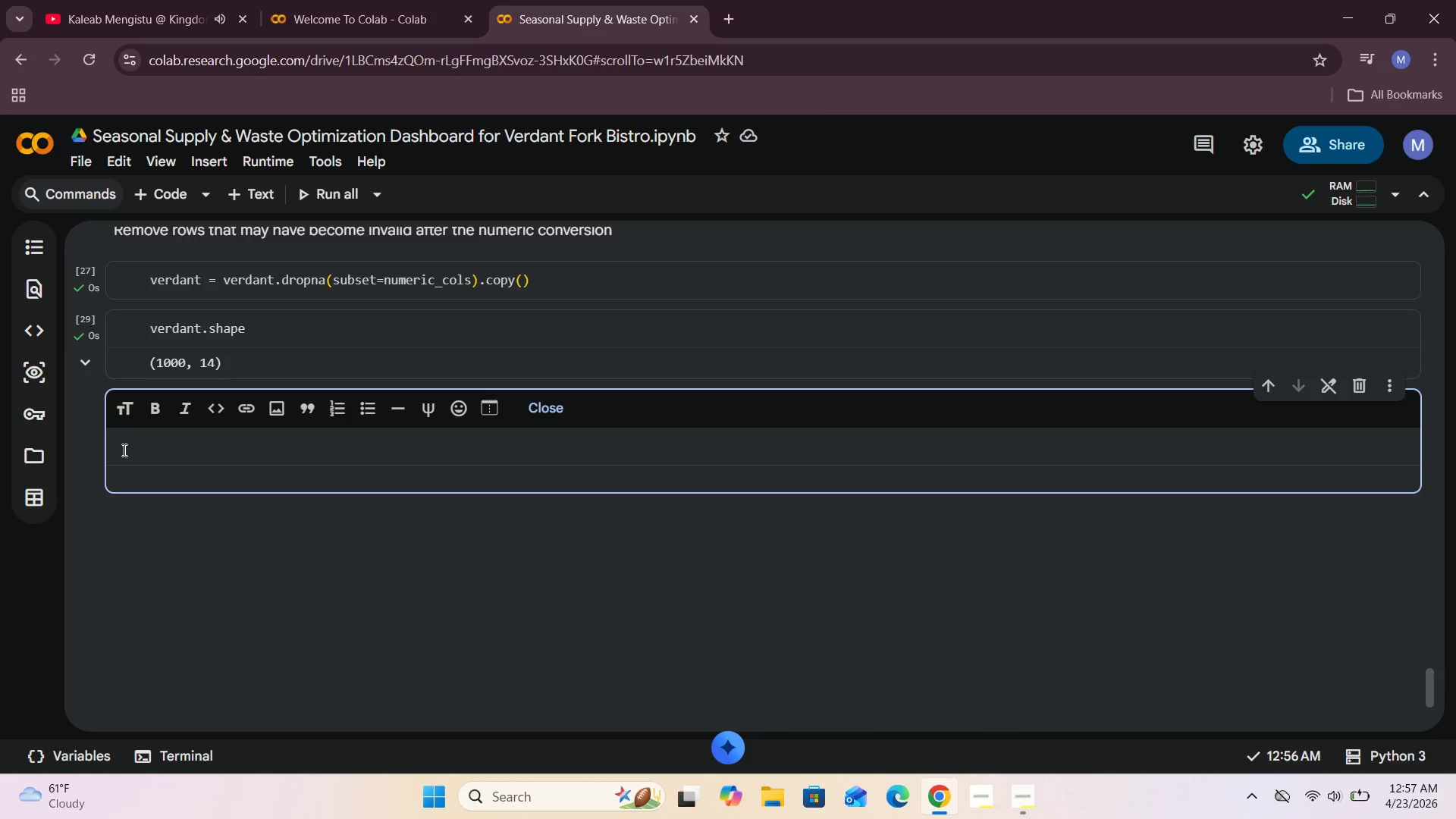 
type(Every row is clean now so we move to standardizing the main text fied)
key(Backspace)
type(lds.)
 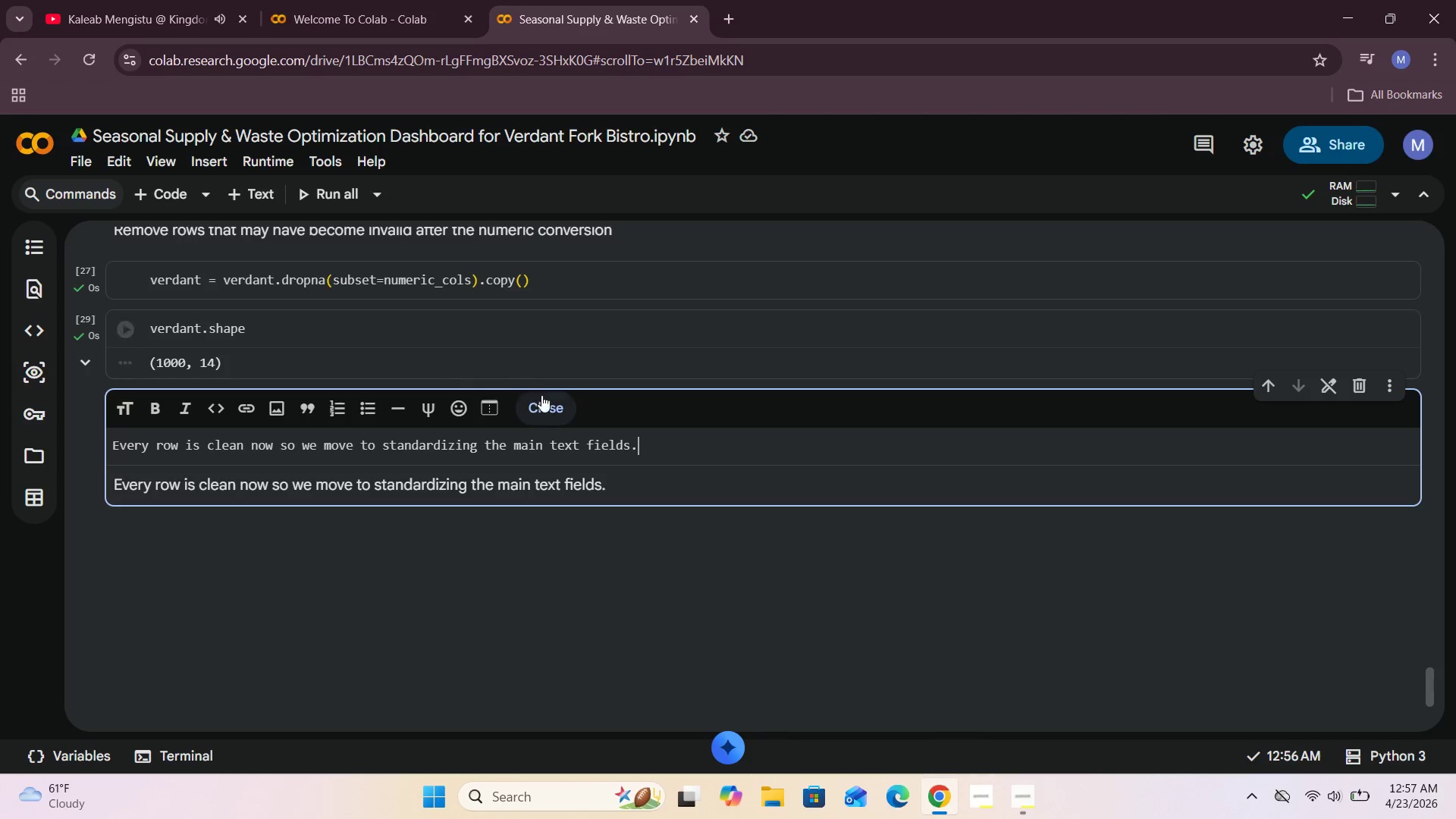 
left_click([548, 400])
 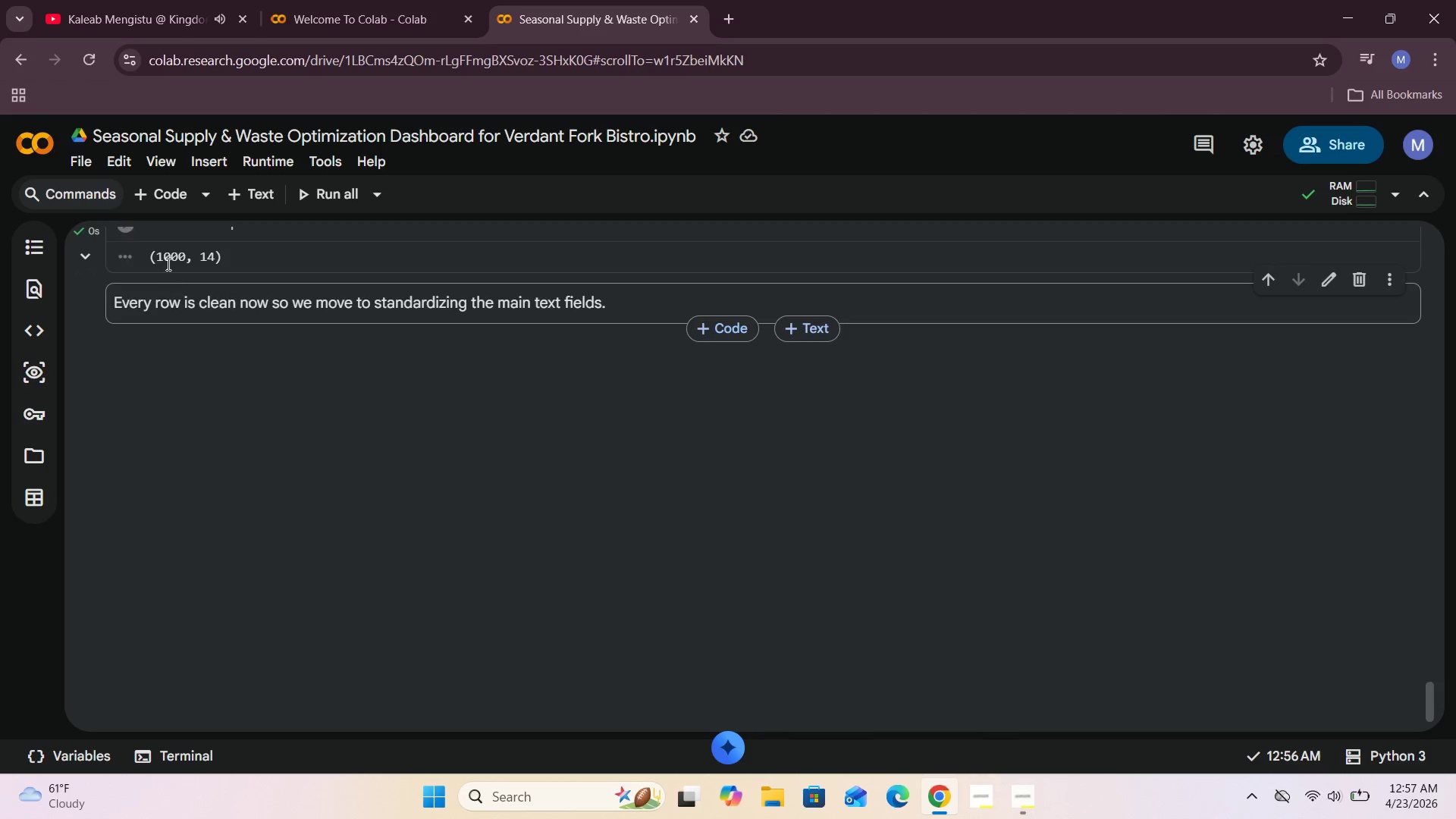 
left_click([171, 193])
 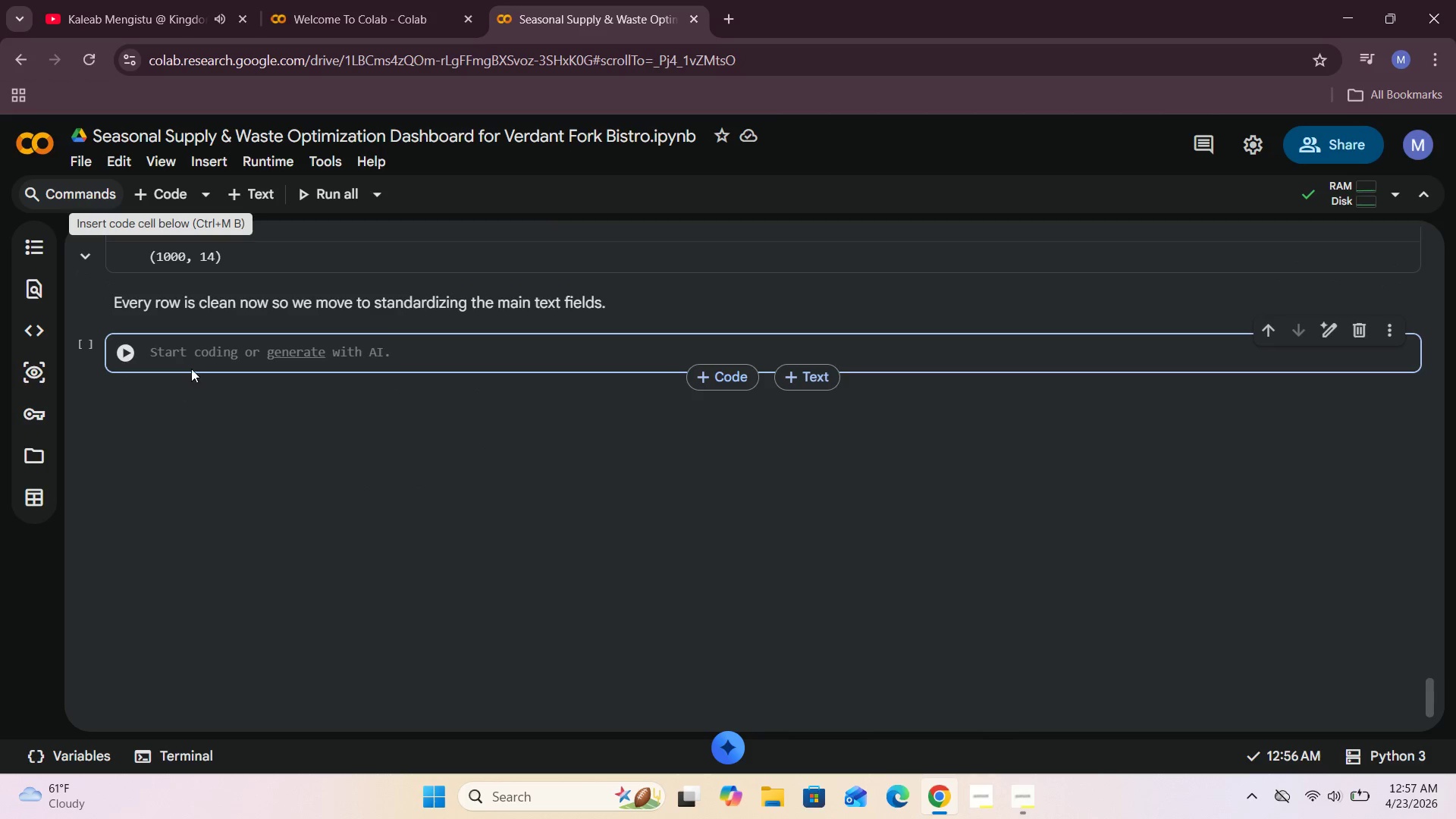 
left_click([199, 353])
 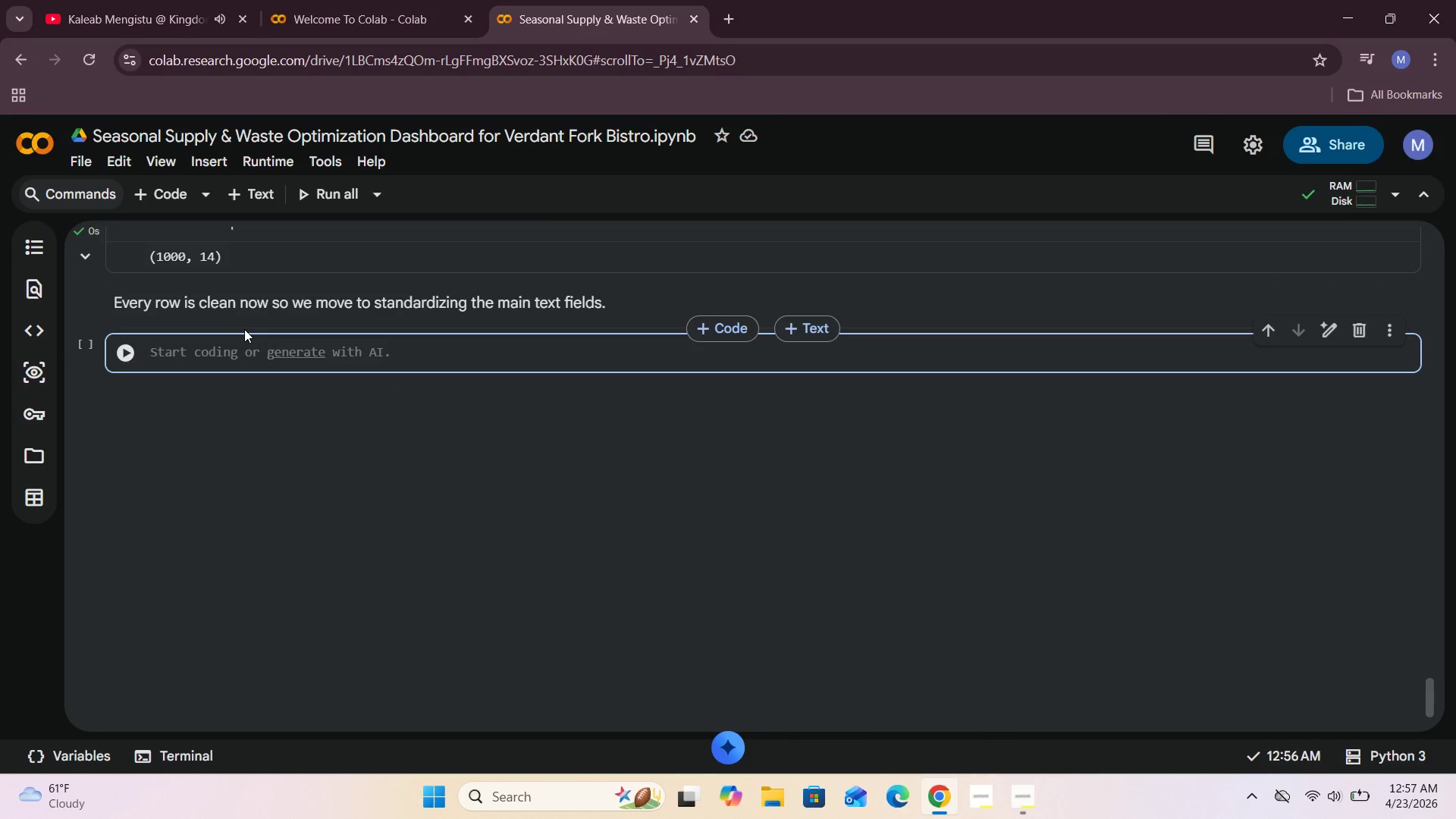 
type(text)
 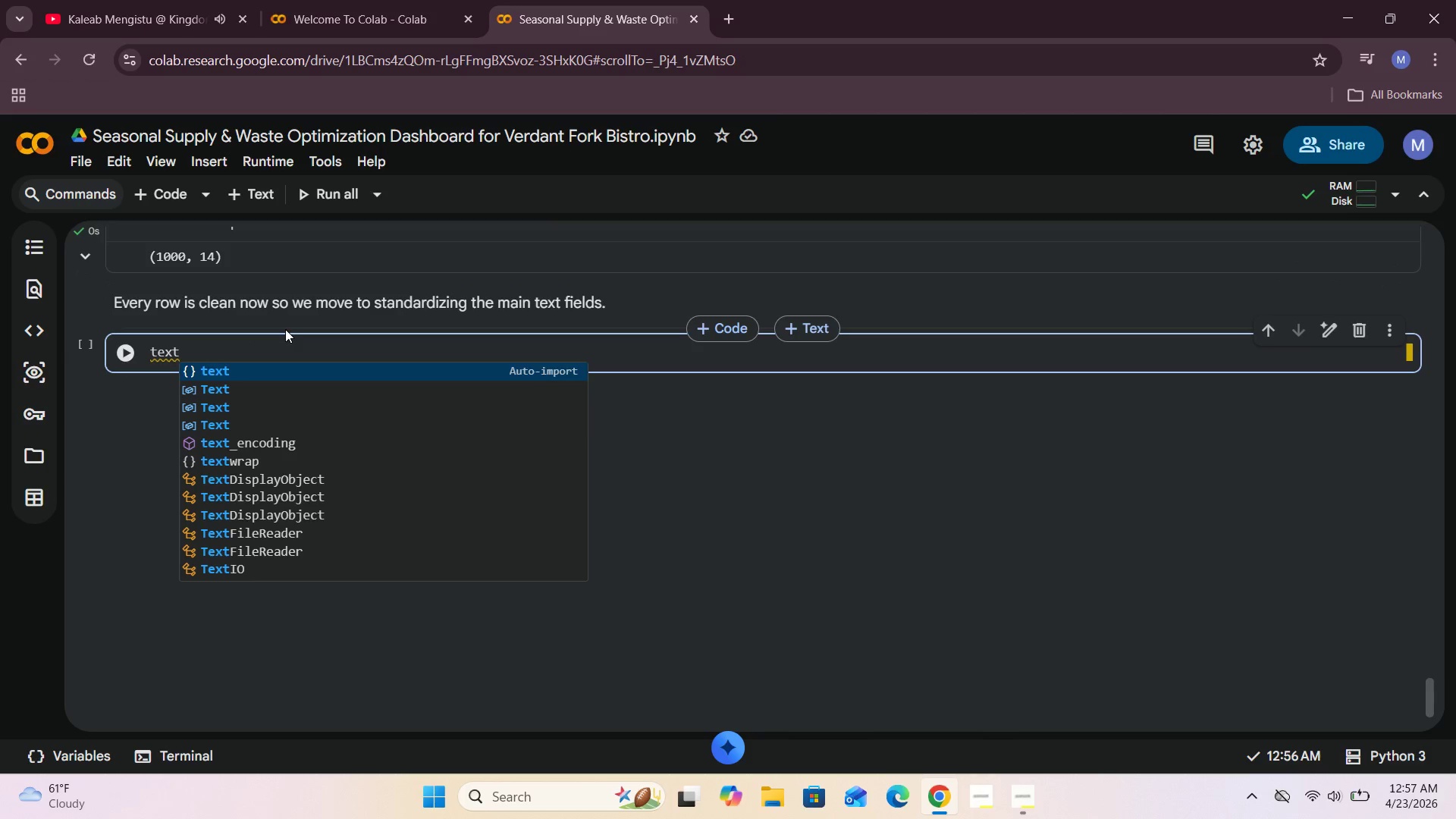 
type(_columns = [)
 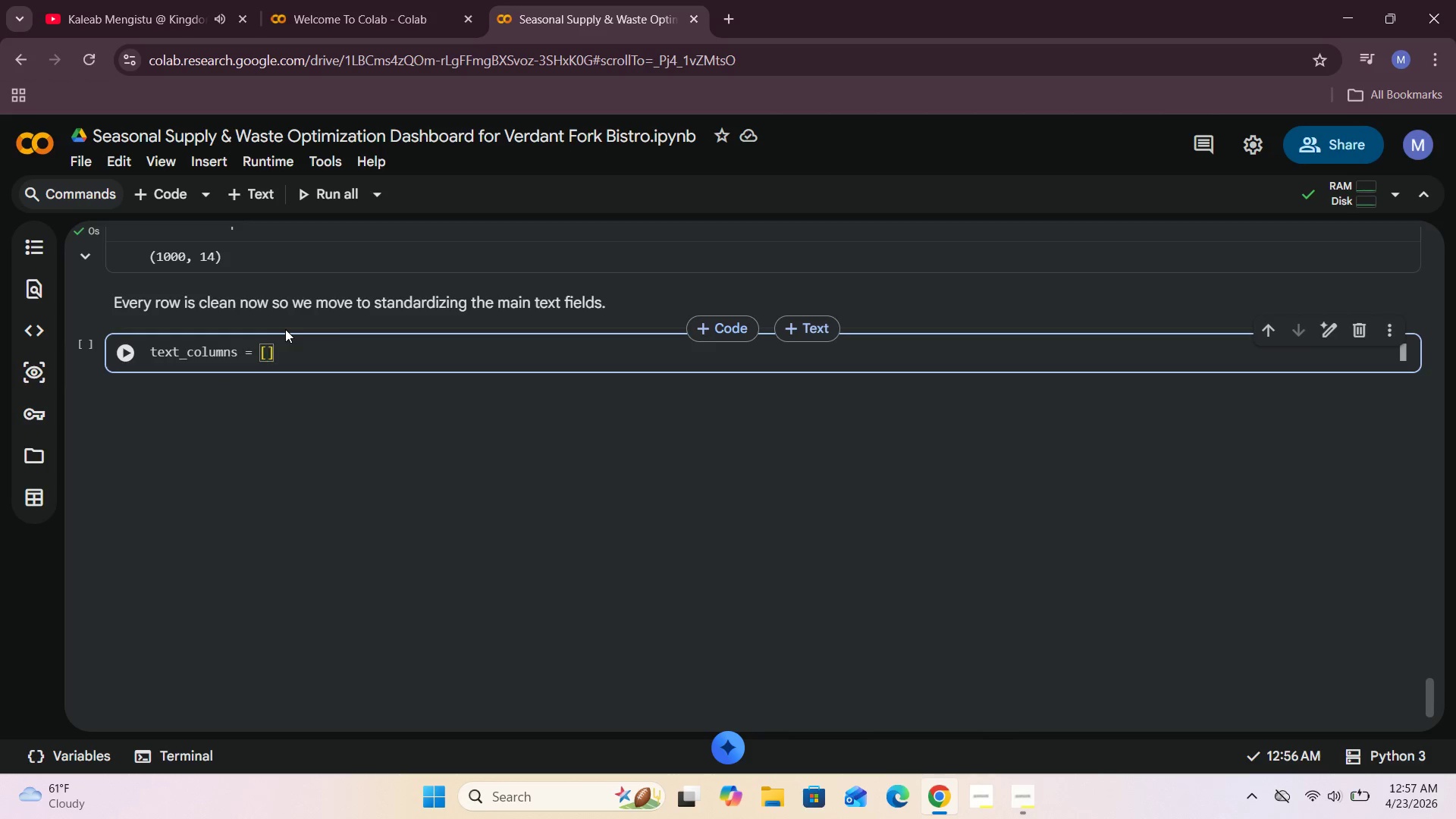 
key(Enter)
 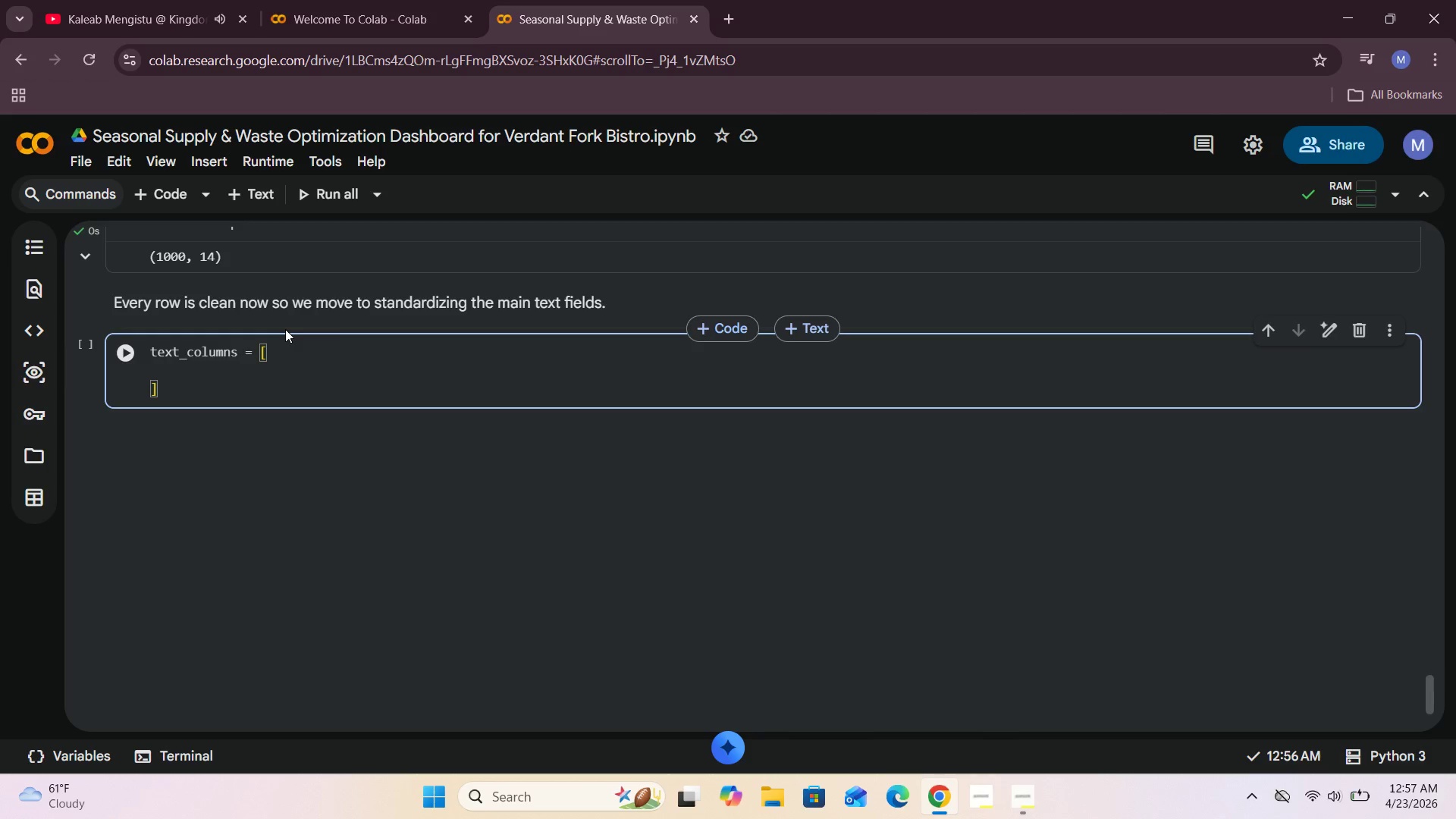 
key(Shift+Quote)
 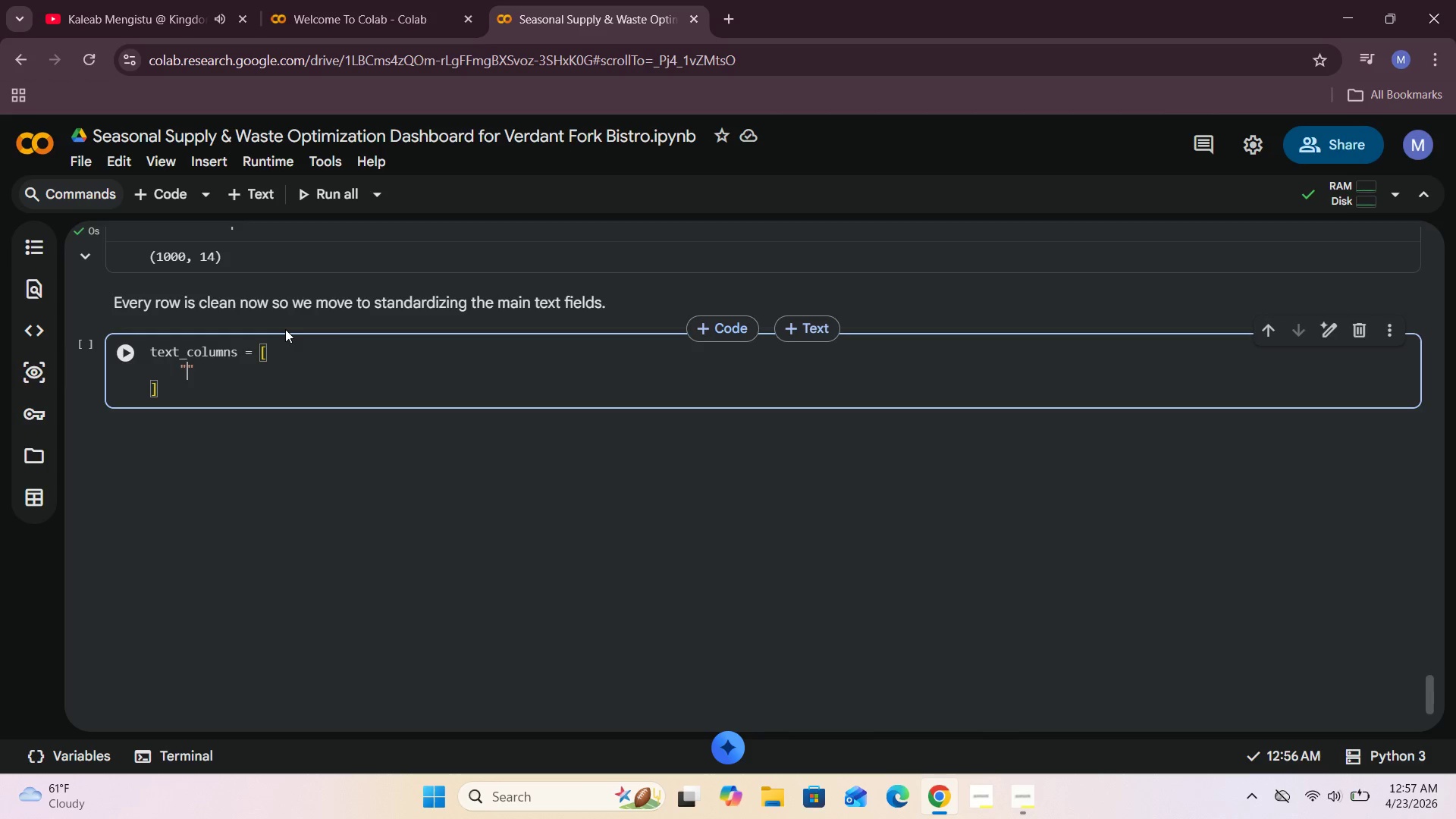 
key(CapsLock)
 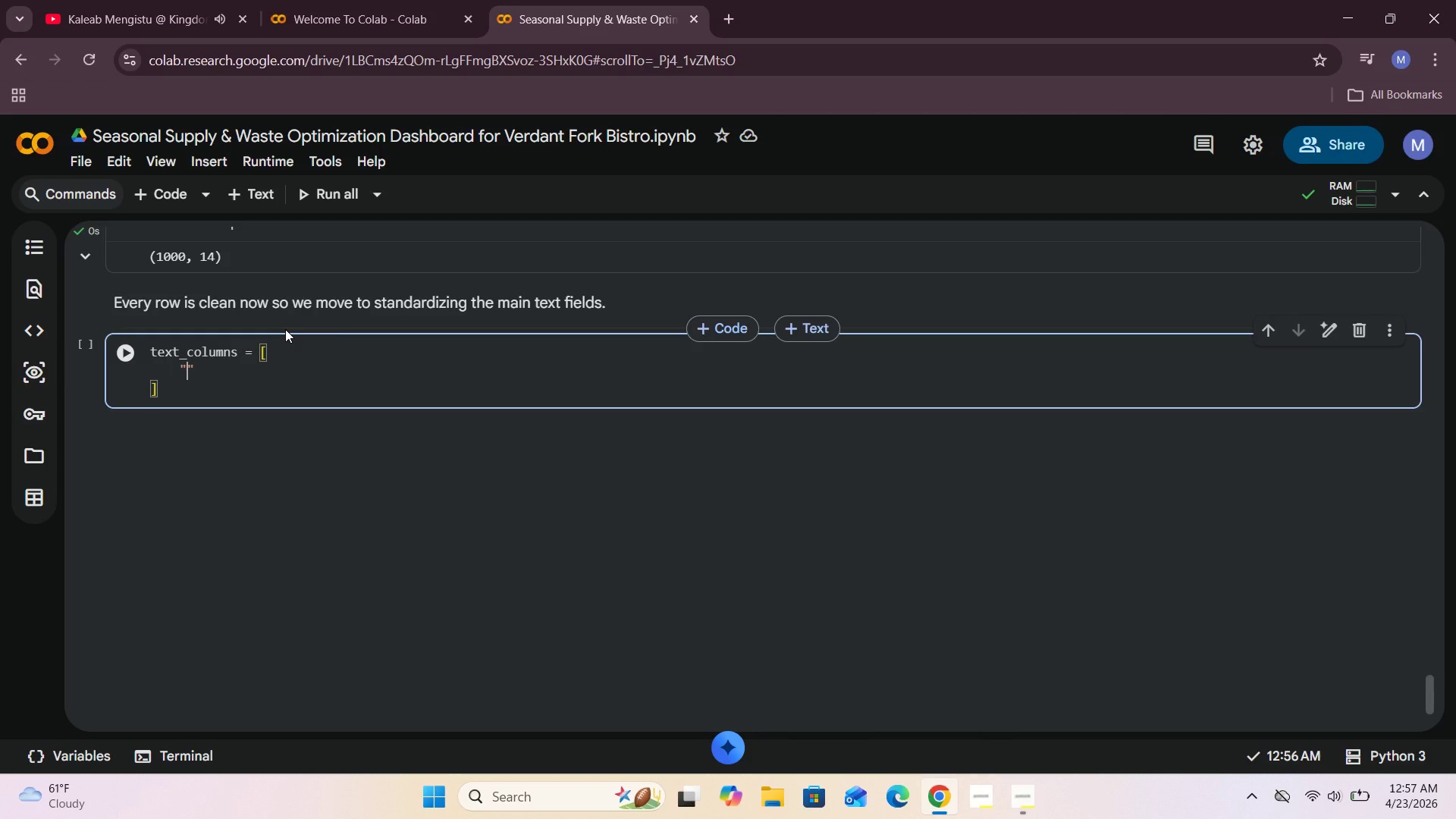 
key(I)
 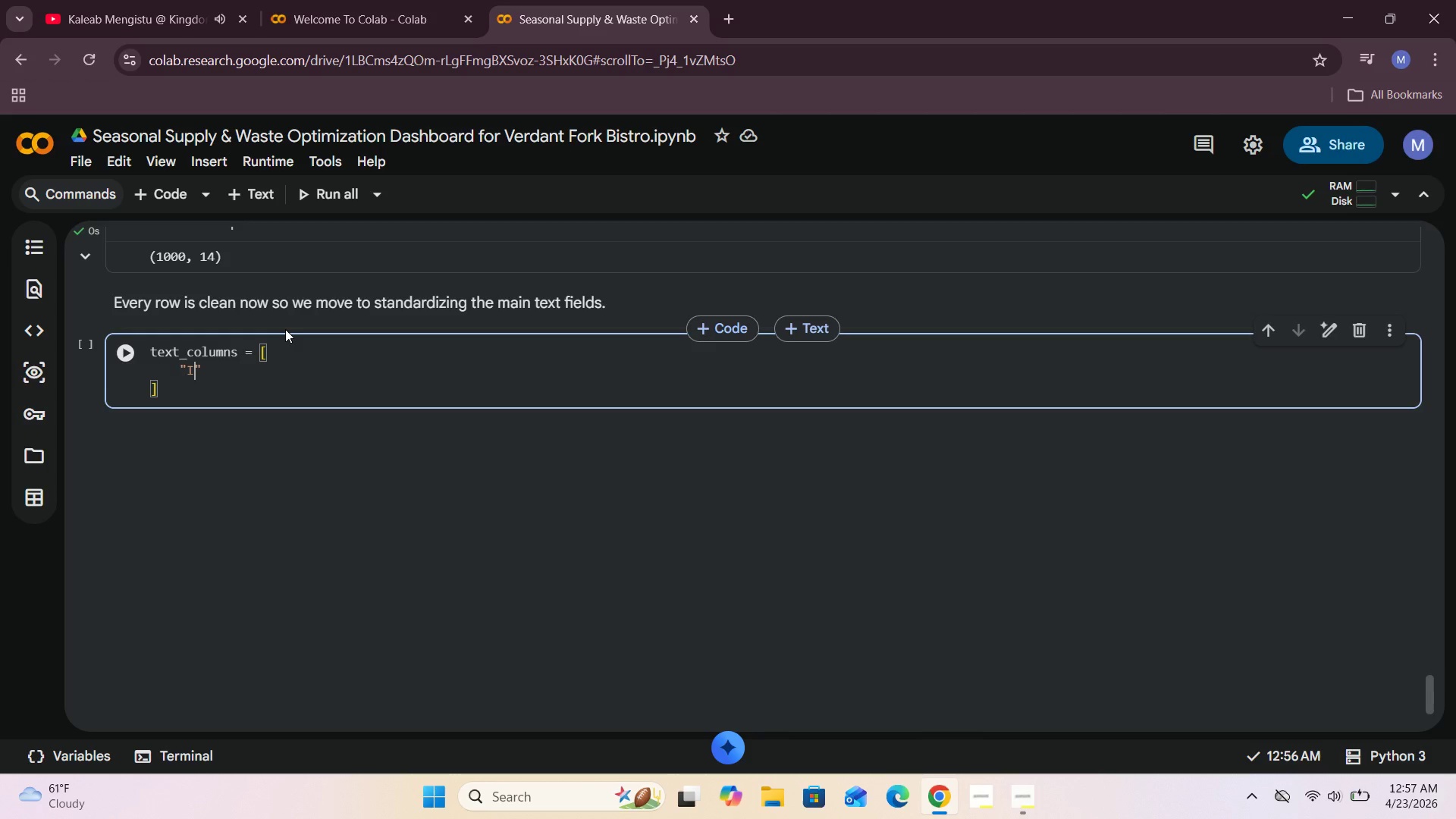 
key(CapsLock)
 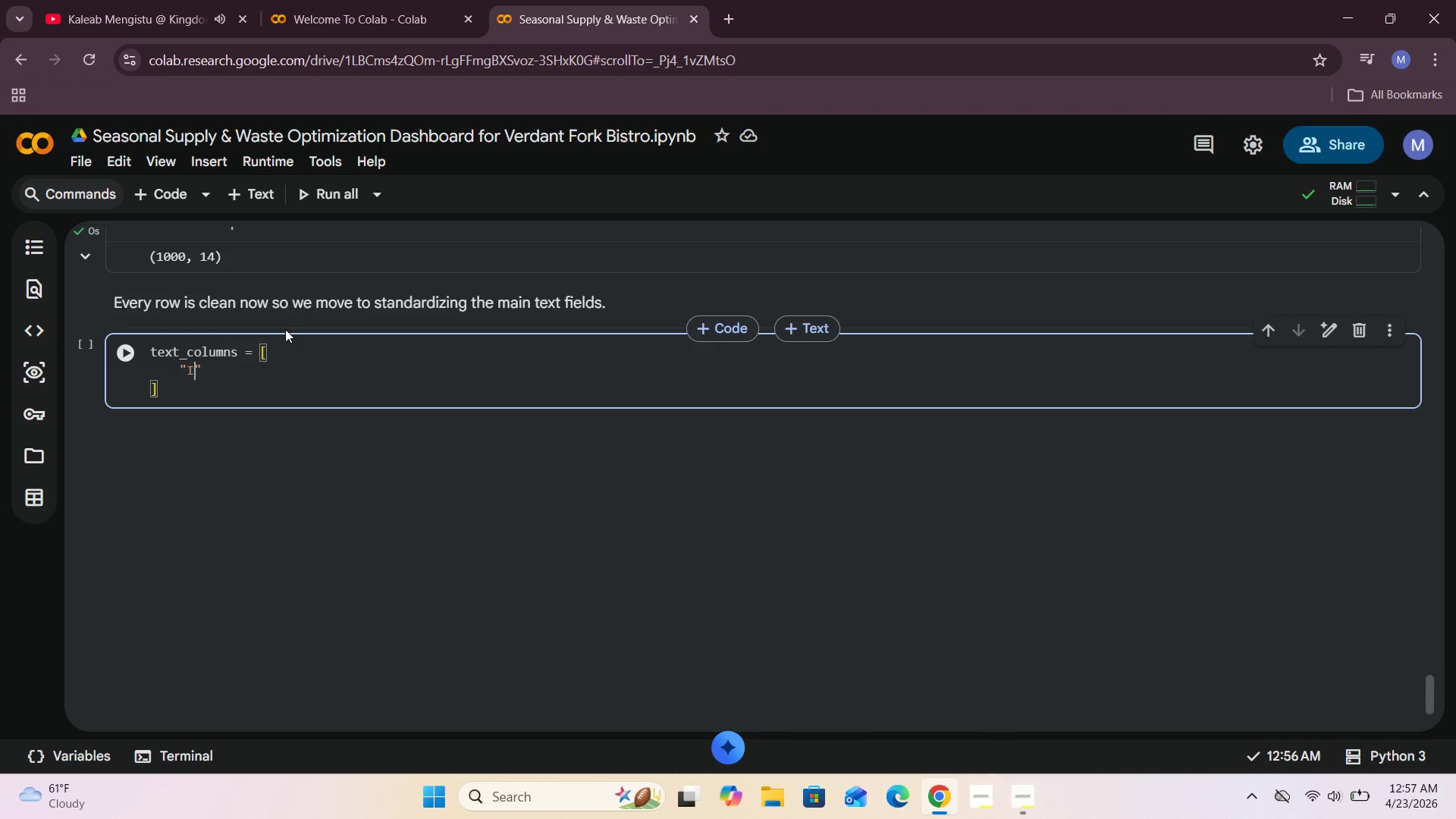 
scroll: coordinate [295, 316], scroll_direction: up, amount: 10.0
 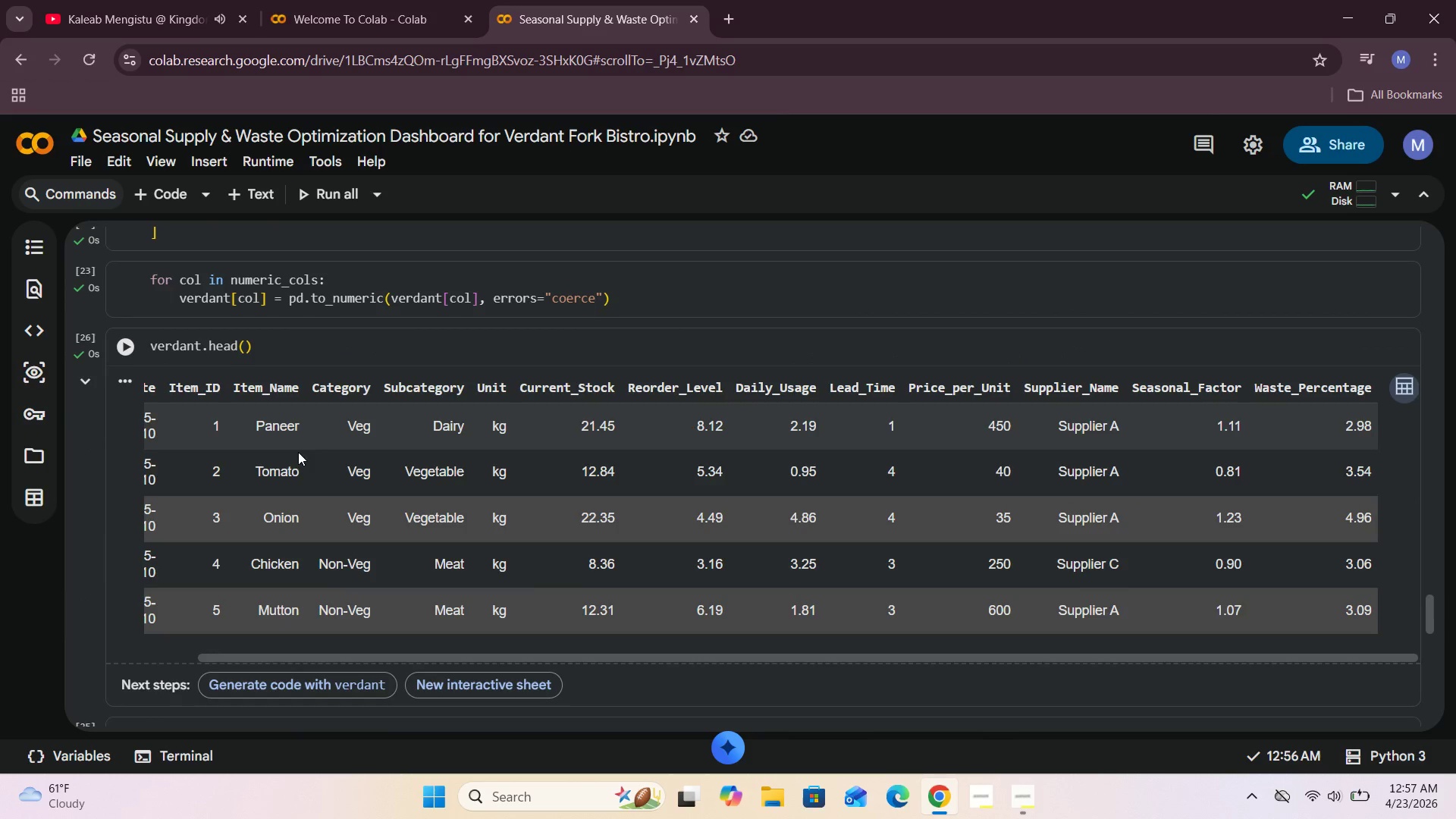 
scroll: coordinate [285, 489], scroll_direction: down, amount: 8.0
 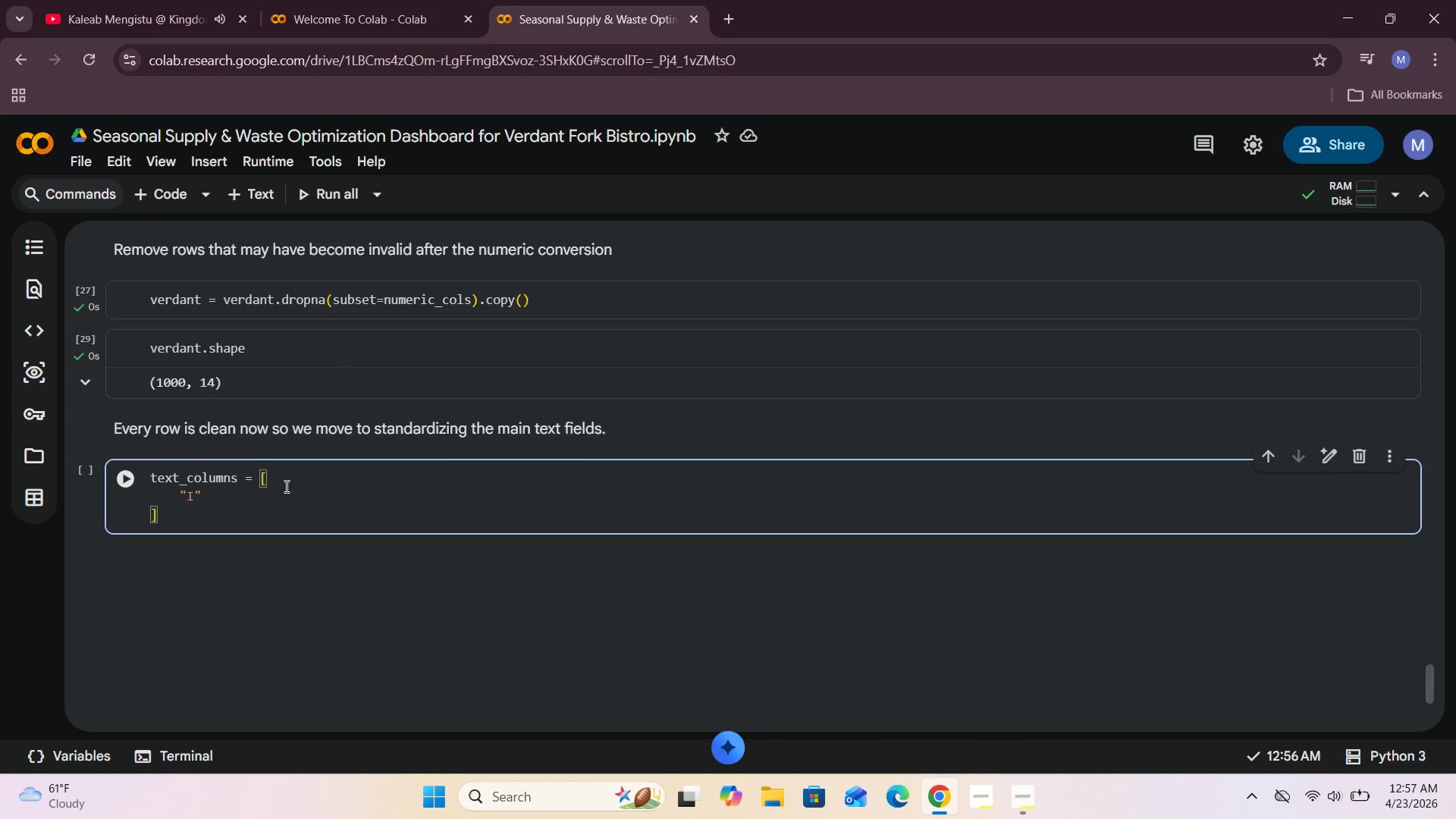 
type(tem_Name)
 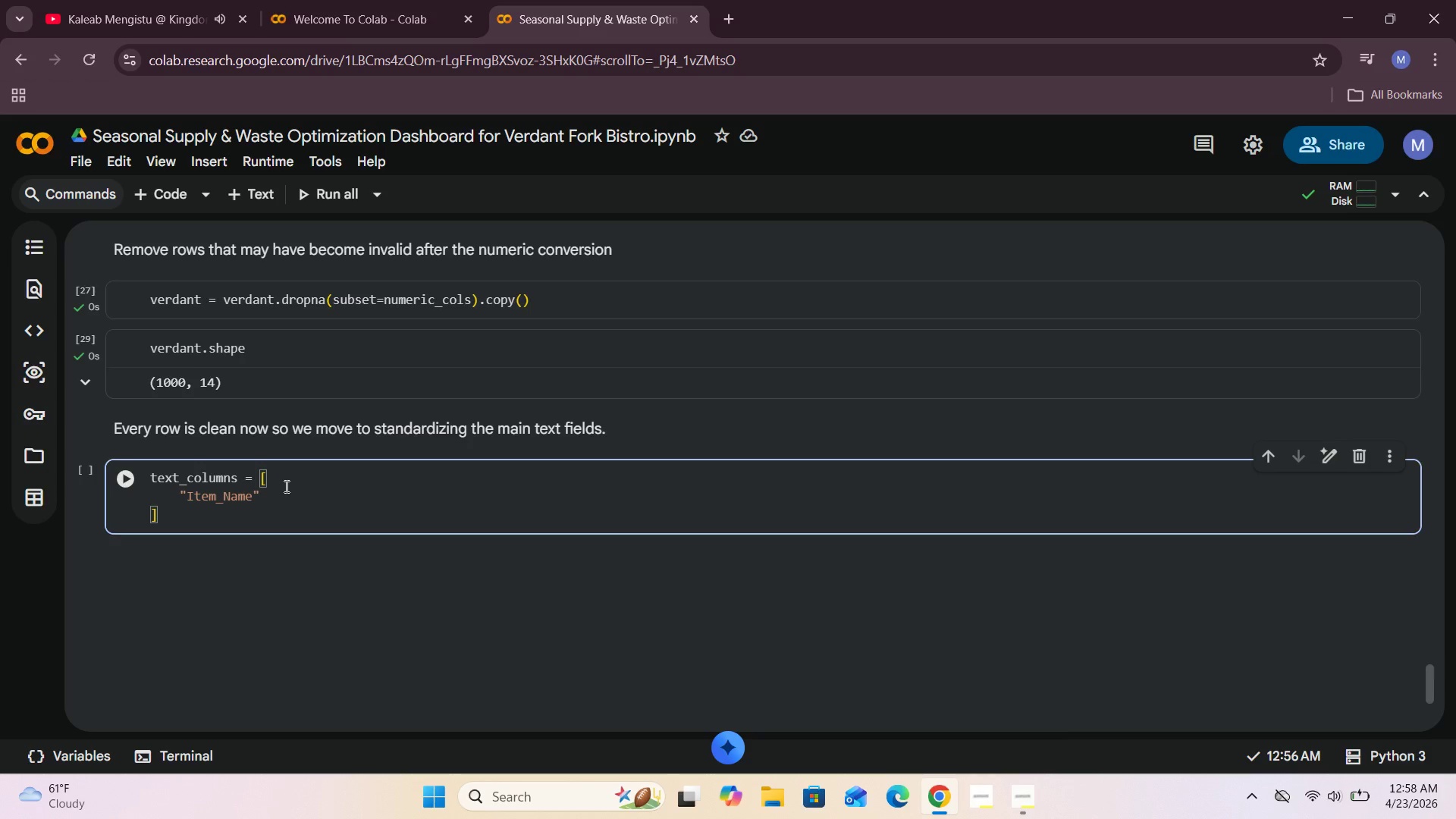 
key(ArrowRight)
 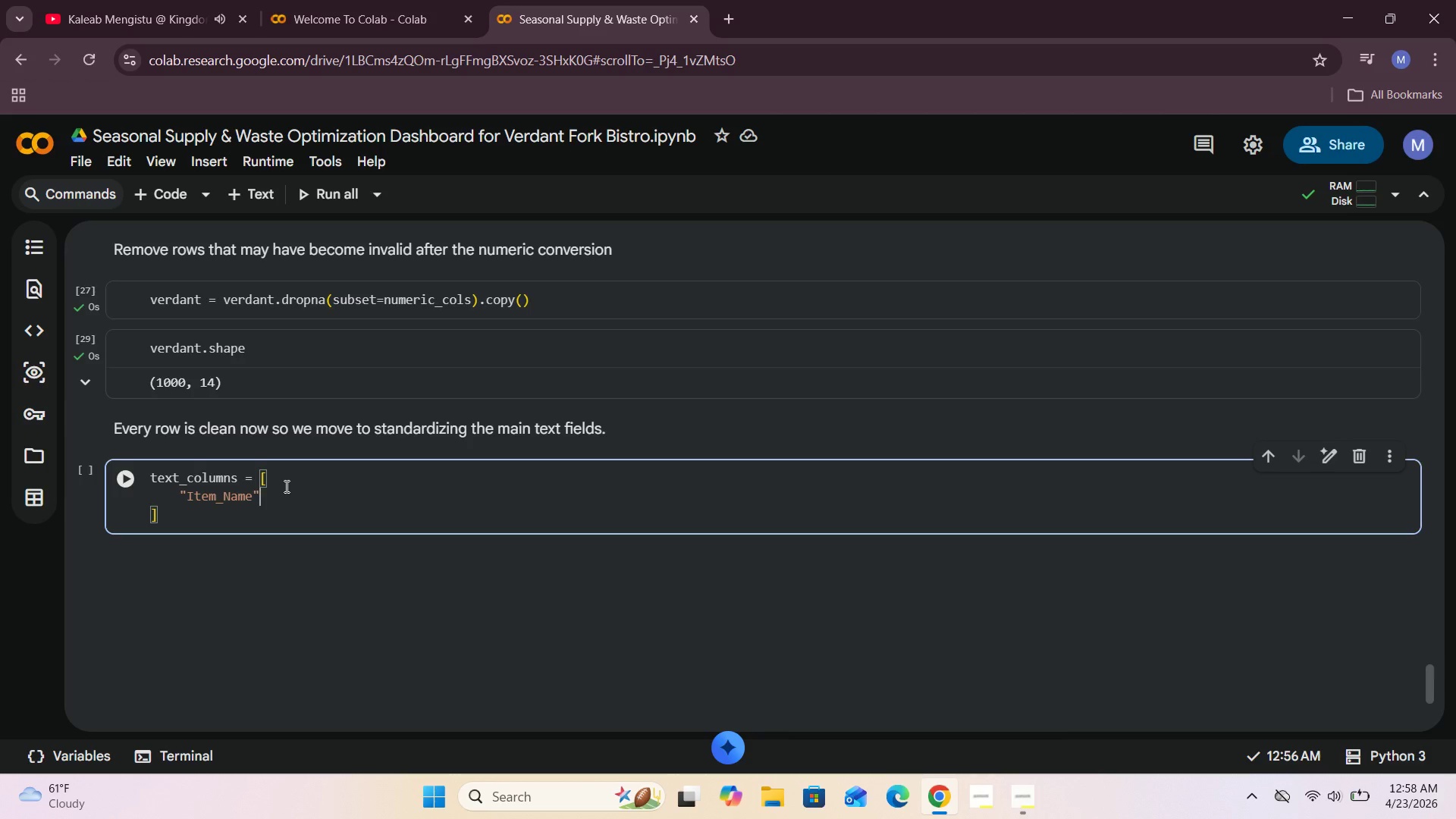 
key(Comma)
 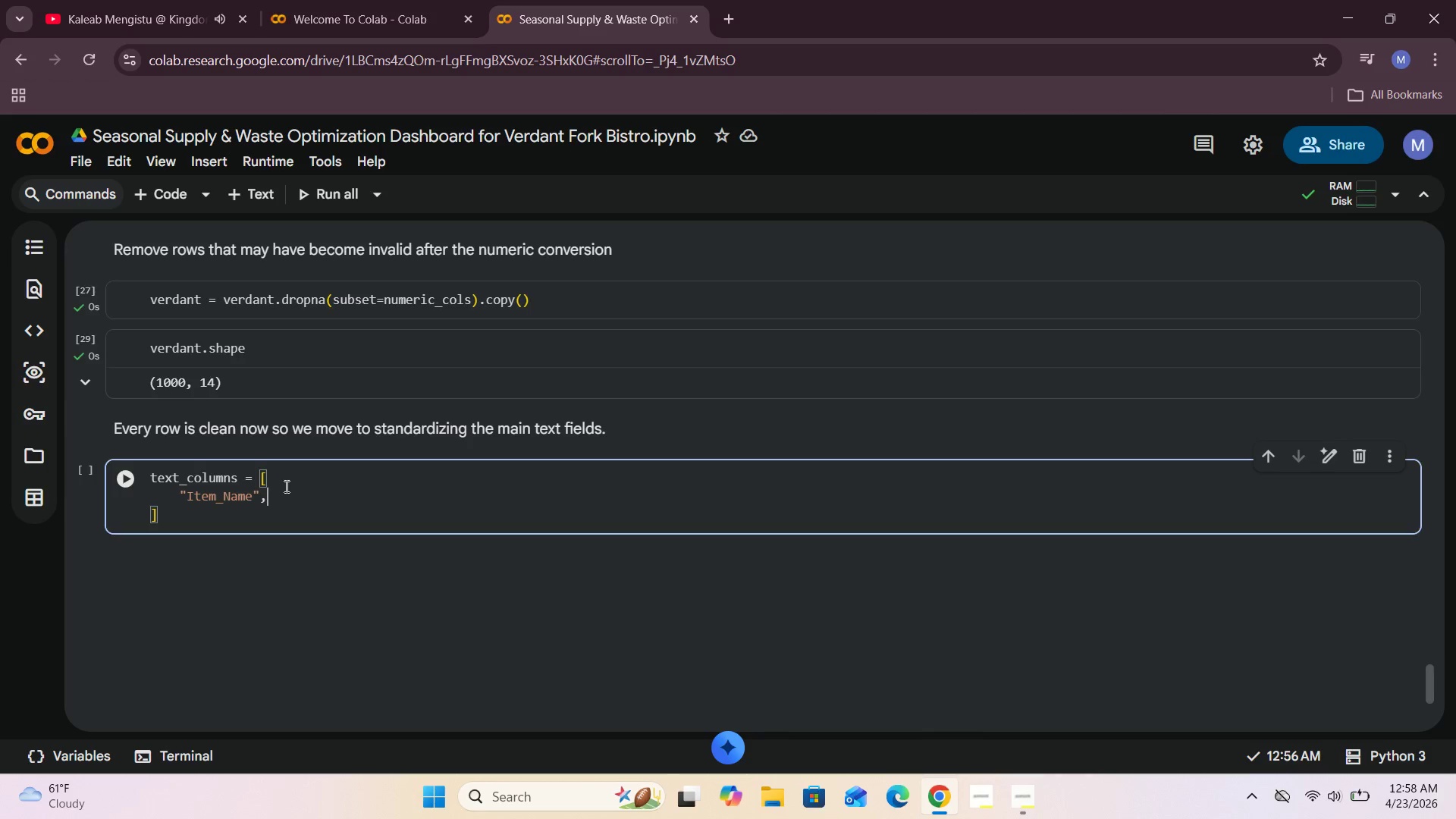 
key(Enter)
 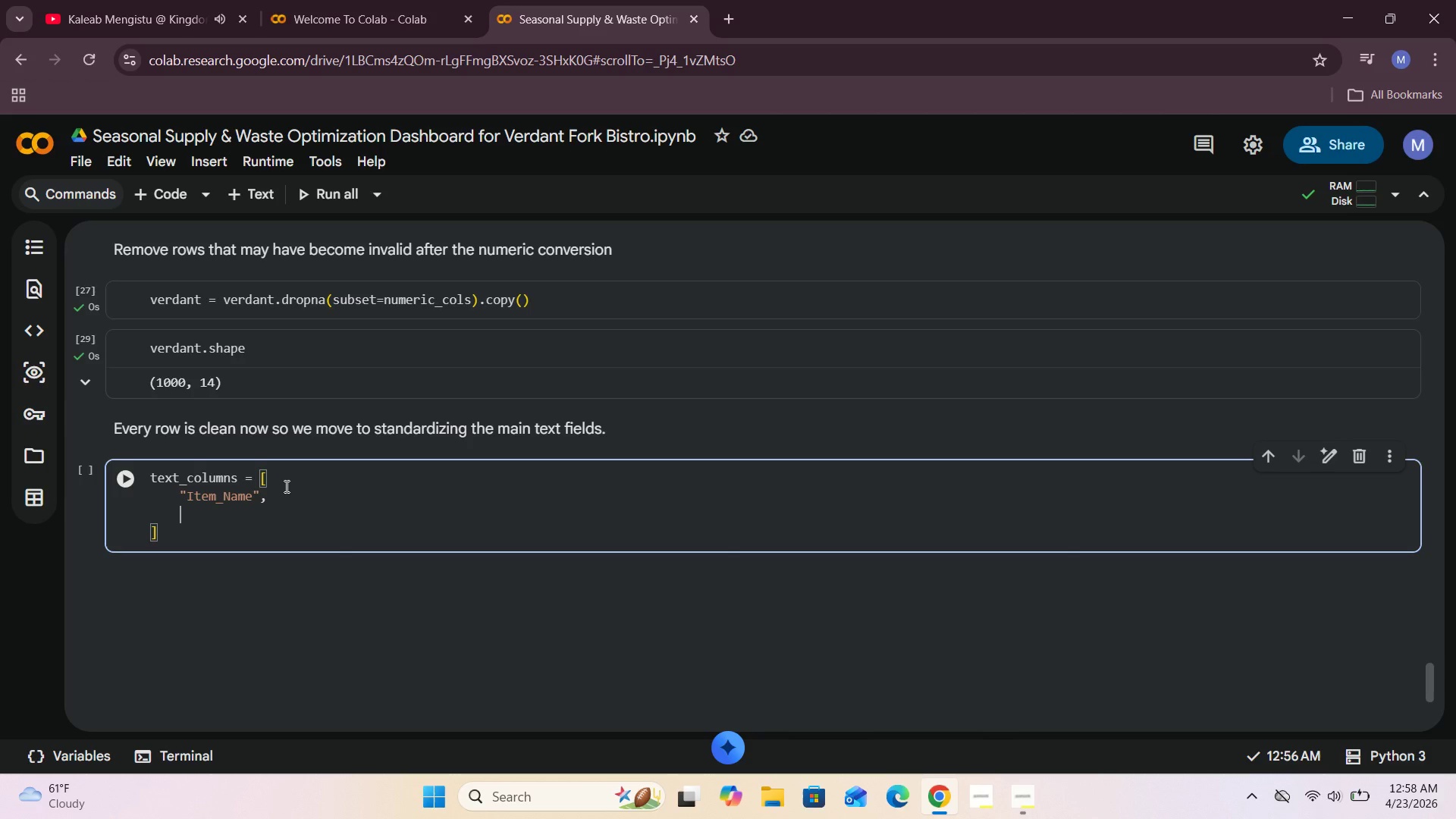 
key(Shift+Quote)
 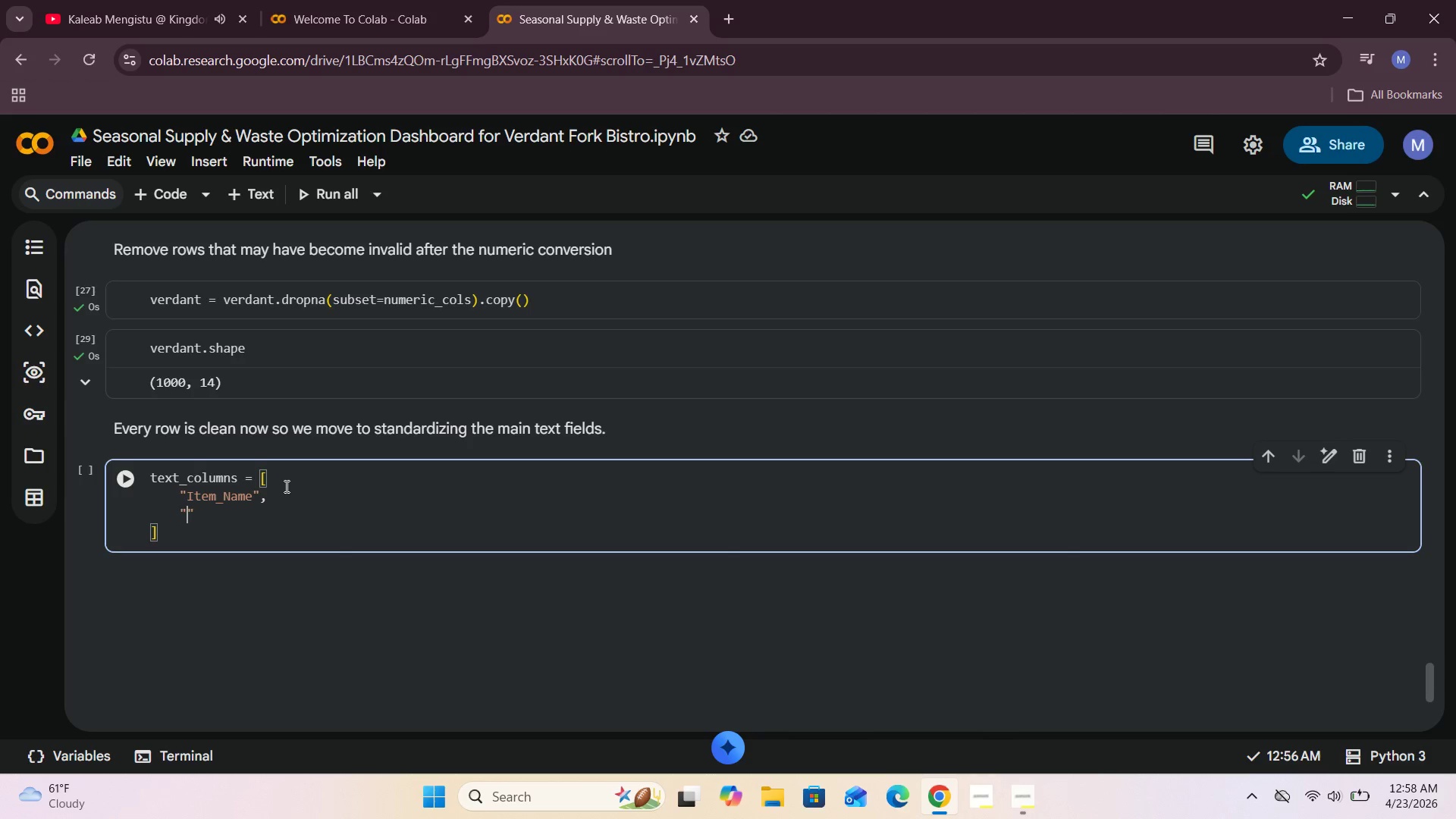 
scroll: coordinate [285, 486], scroll_direction: up, amount: 10.0
 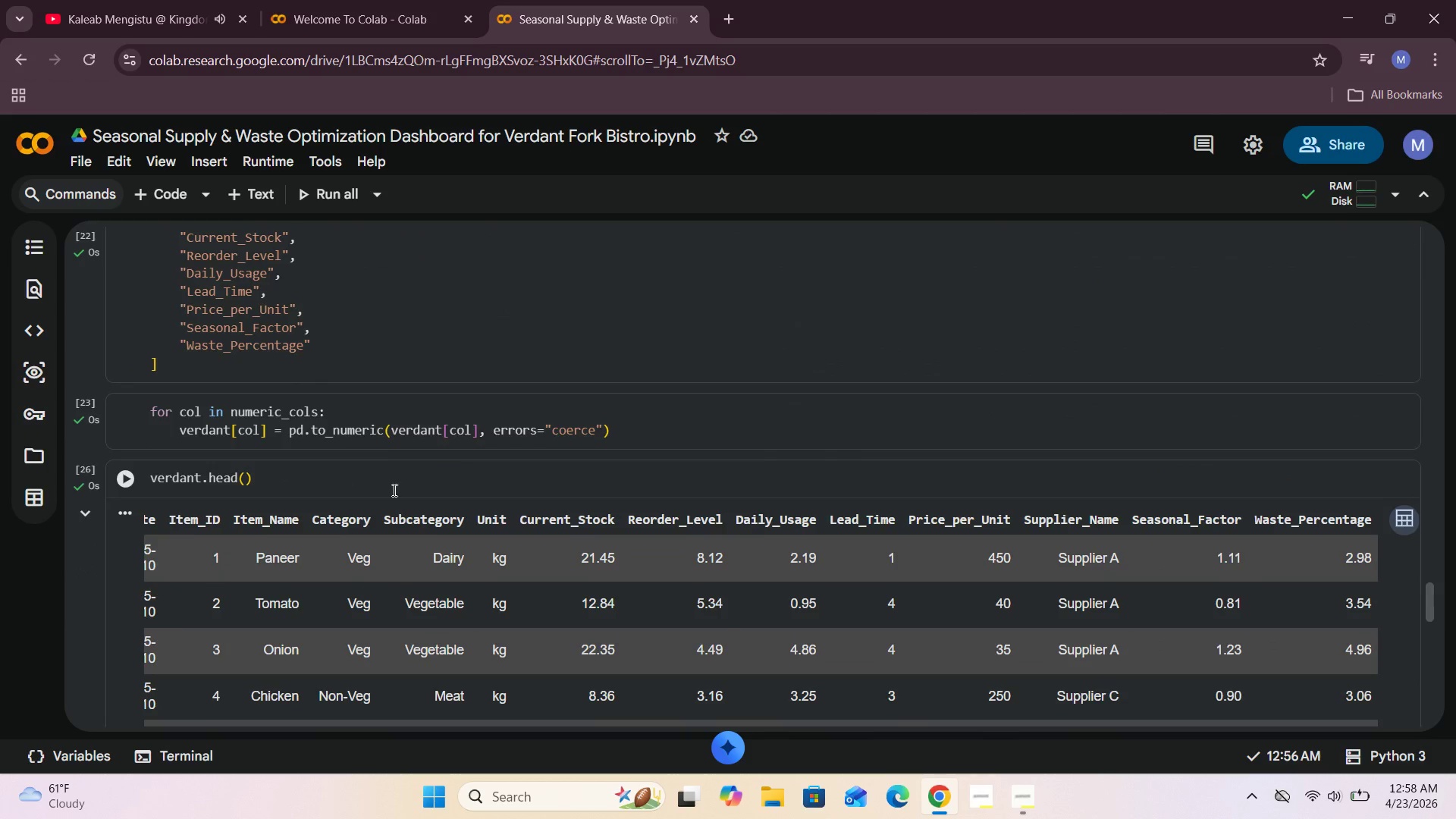 
scroll: coordinate [384, 473], scroll_direction: down, amount: 11.0
 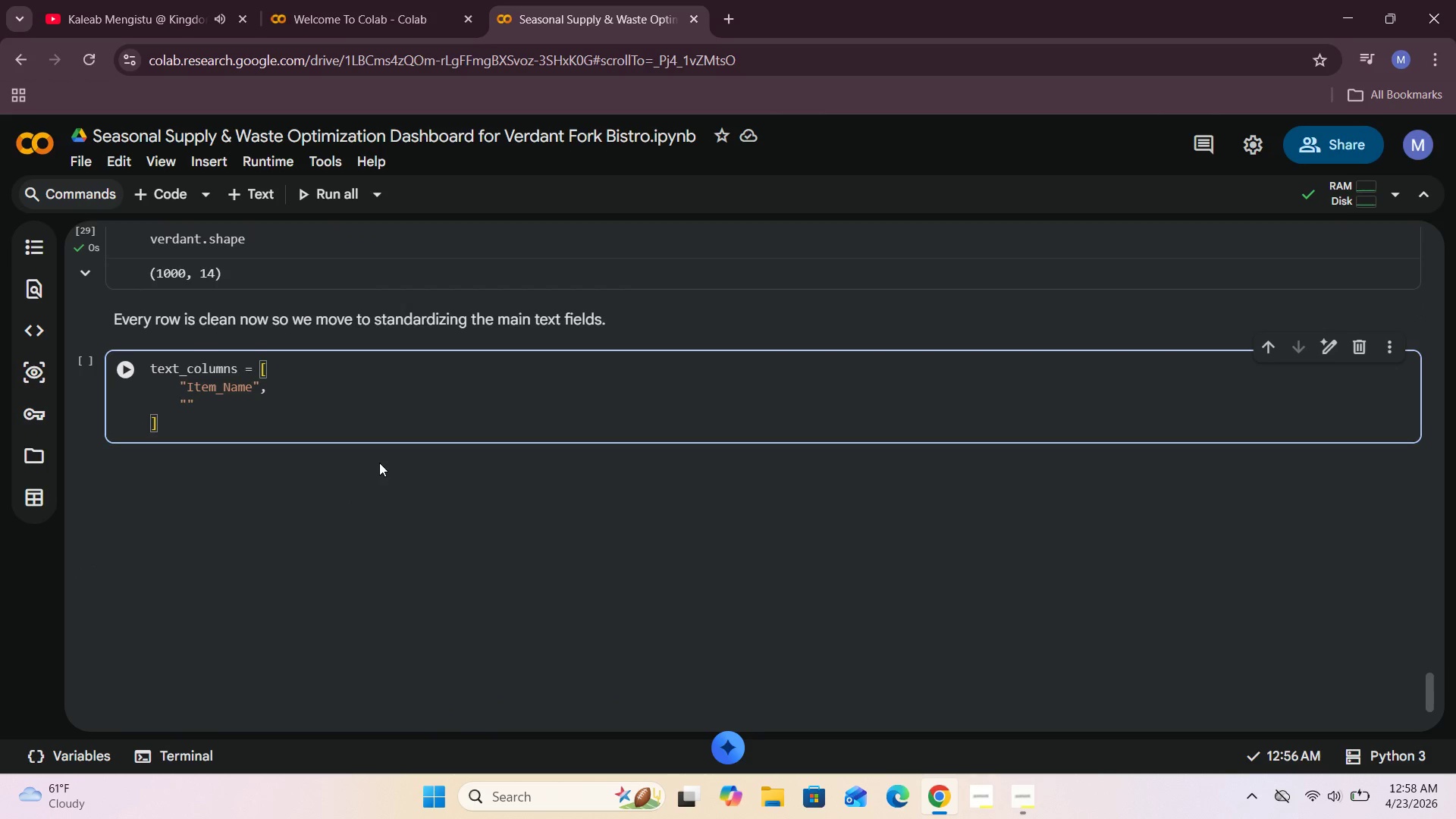 
type(Caregory)
 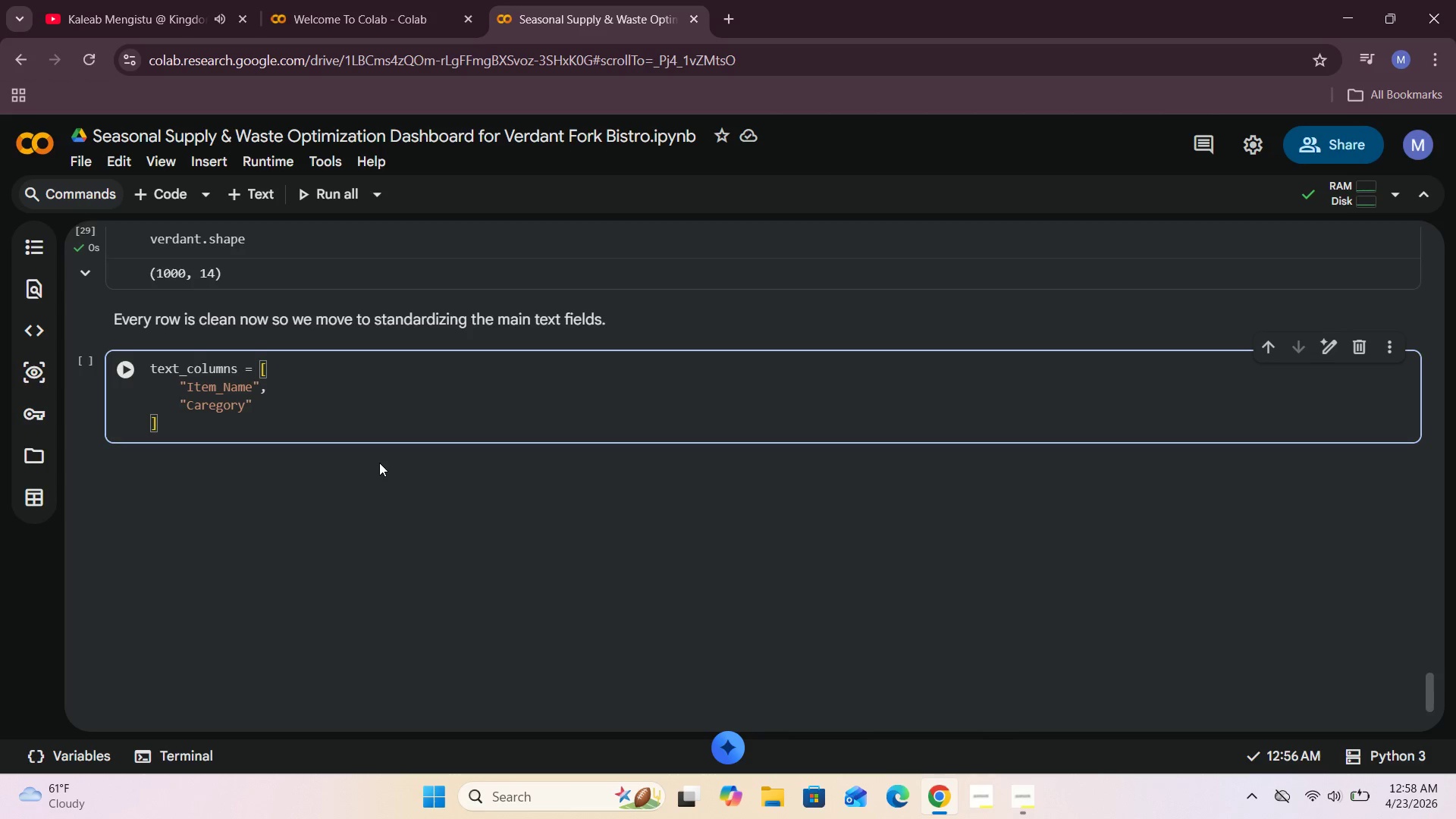 
key(ArrowRight)
 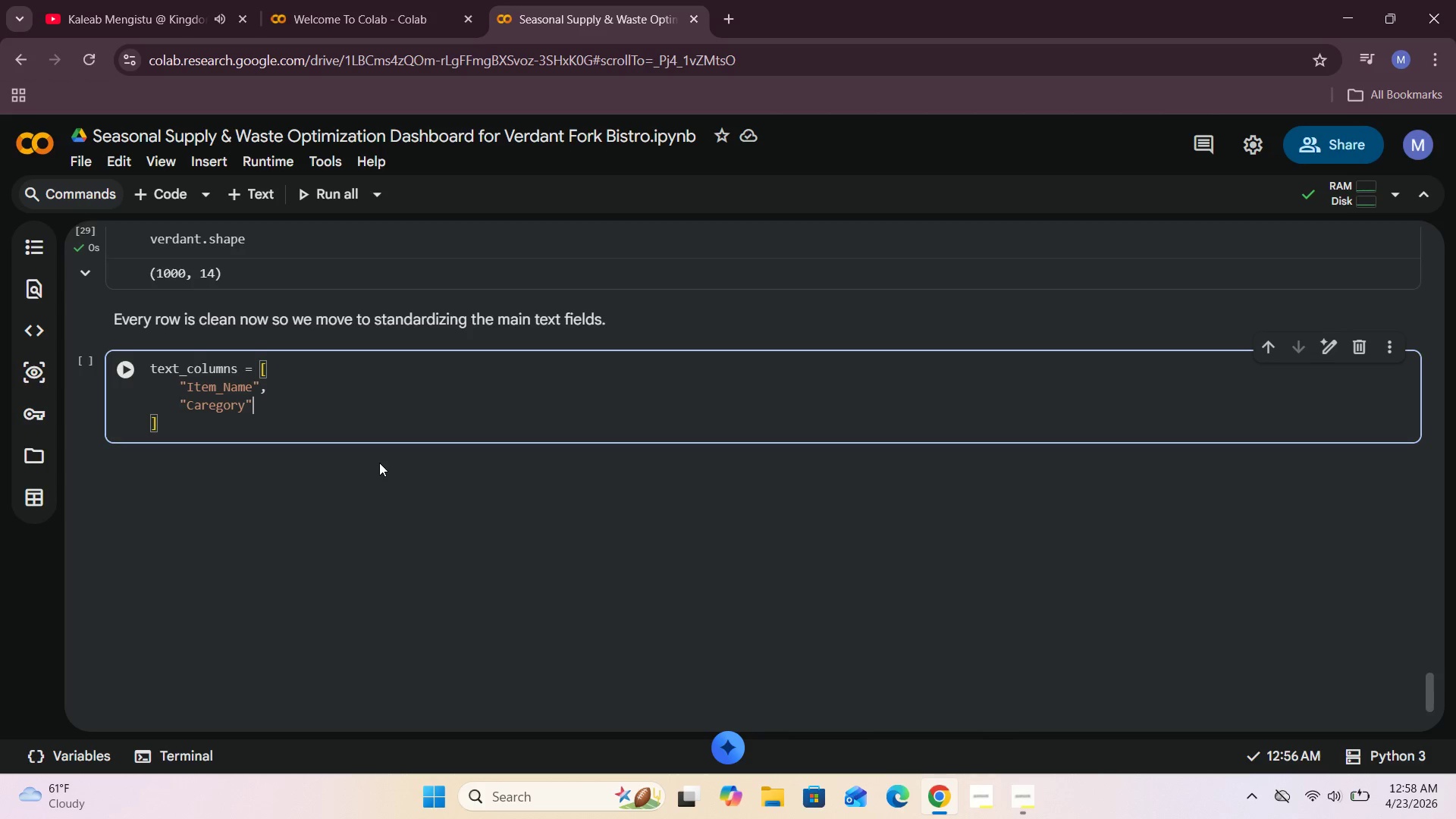 
key(Comma)
 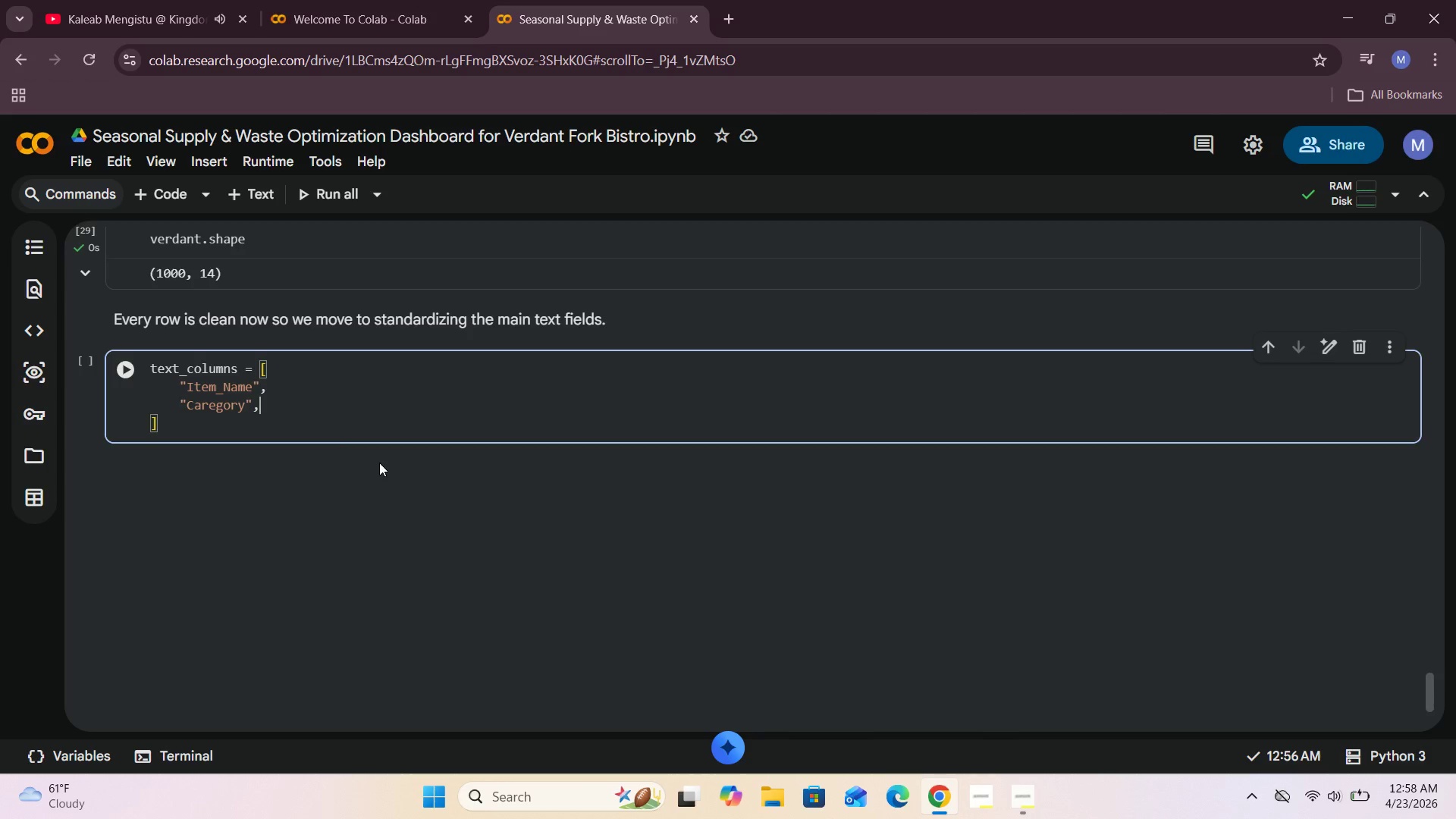 
key(Enter)
 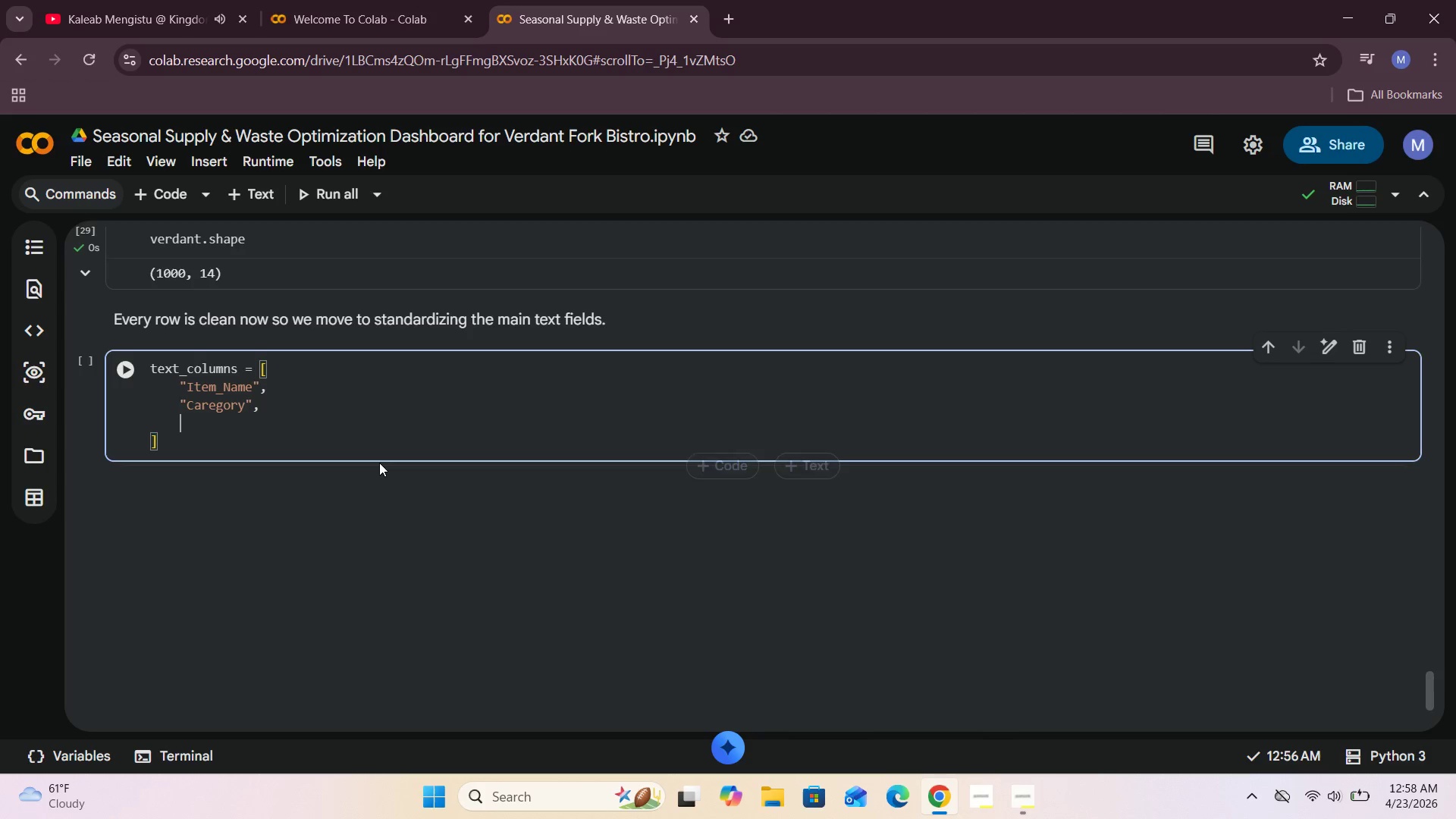 
key(Shift+Quote)
 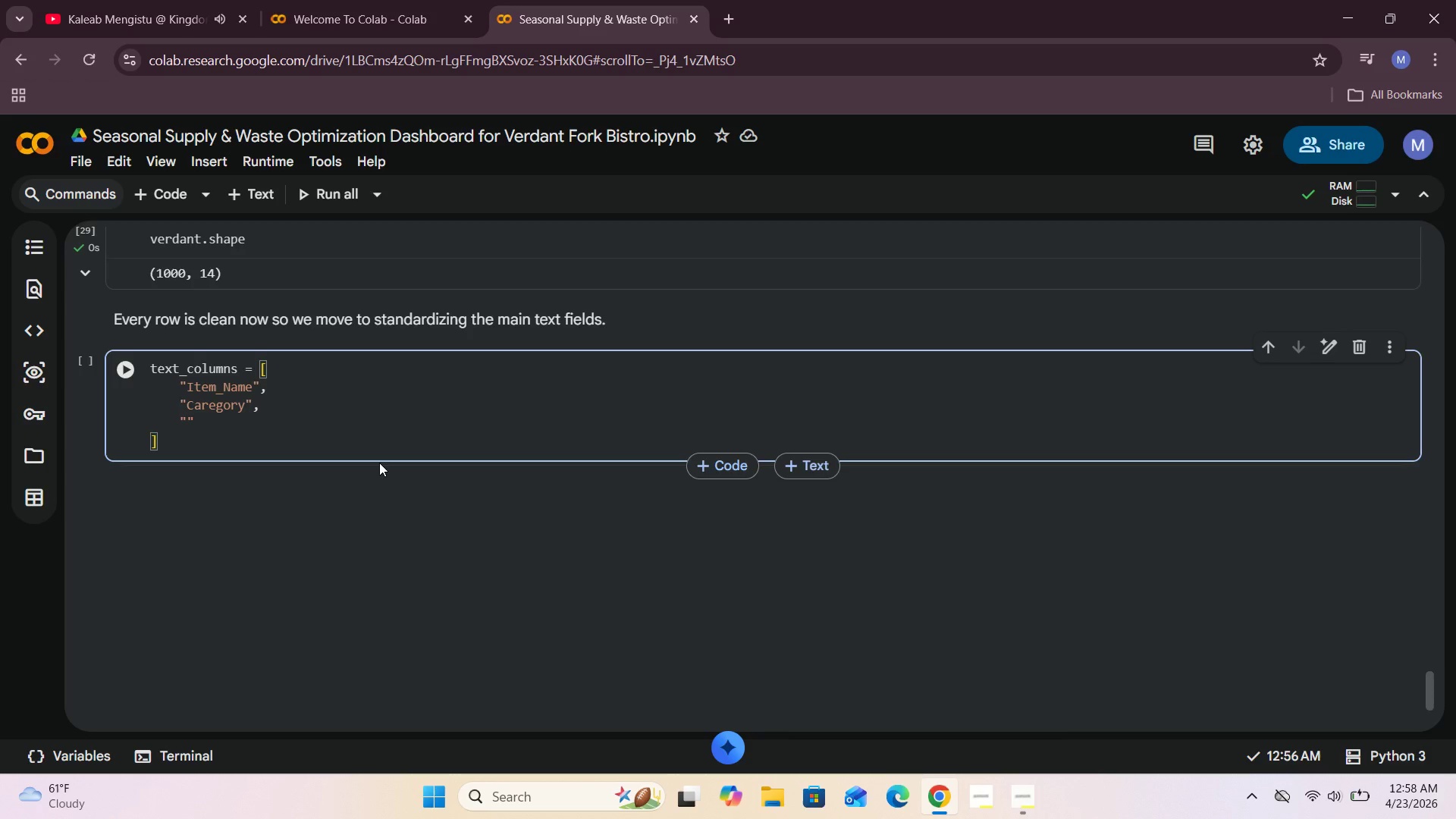 
key(ArrowUp)
 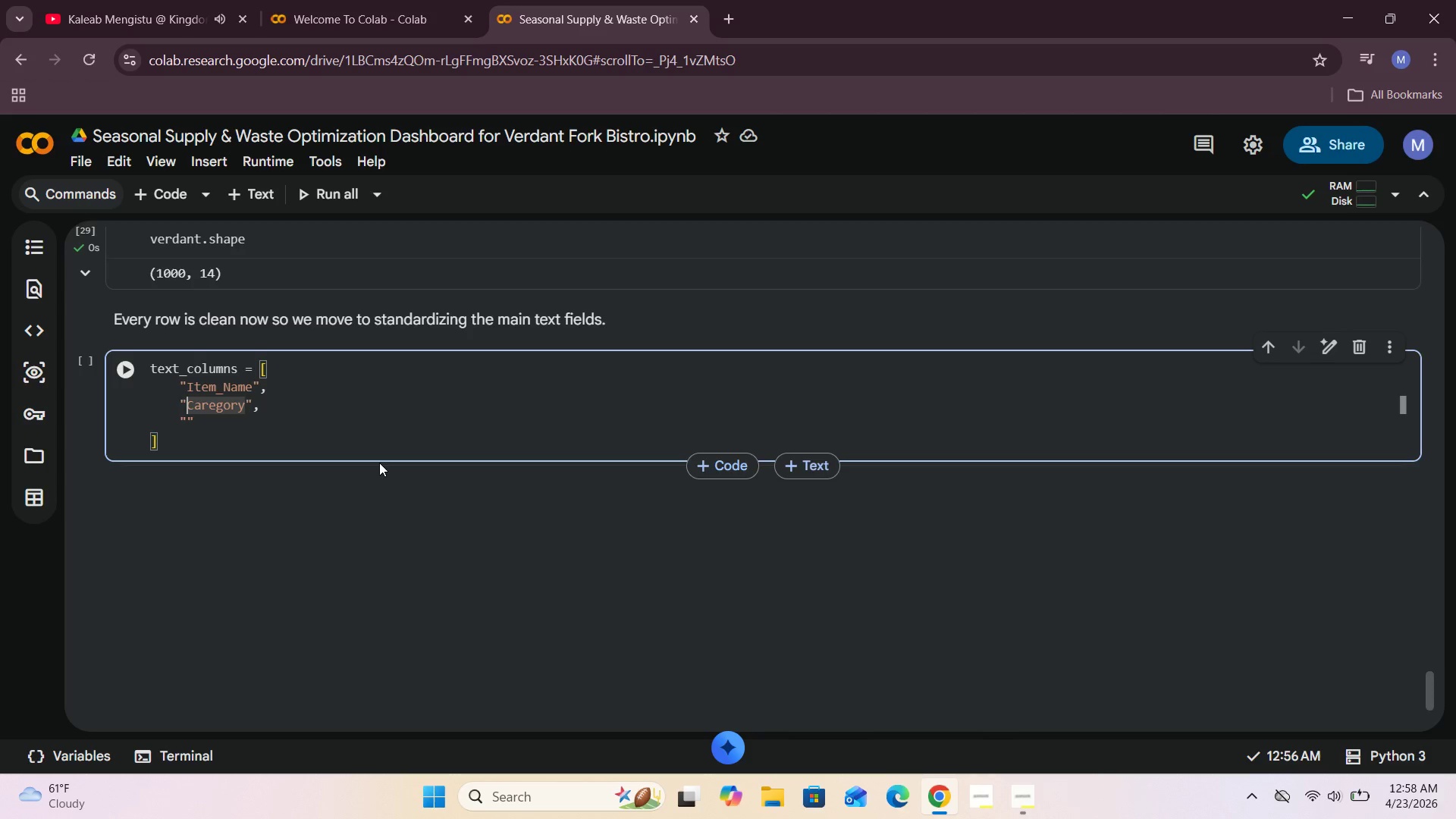 
key(ArrowRight)
 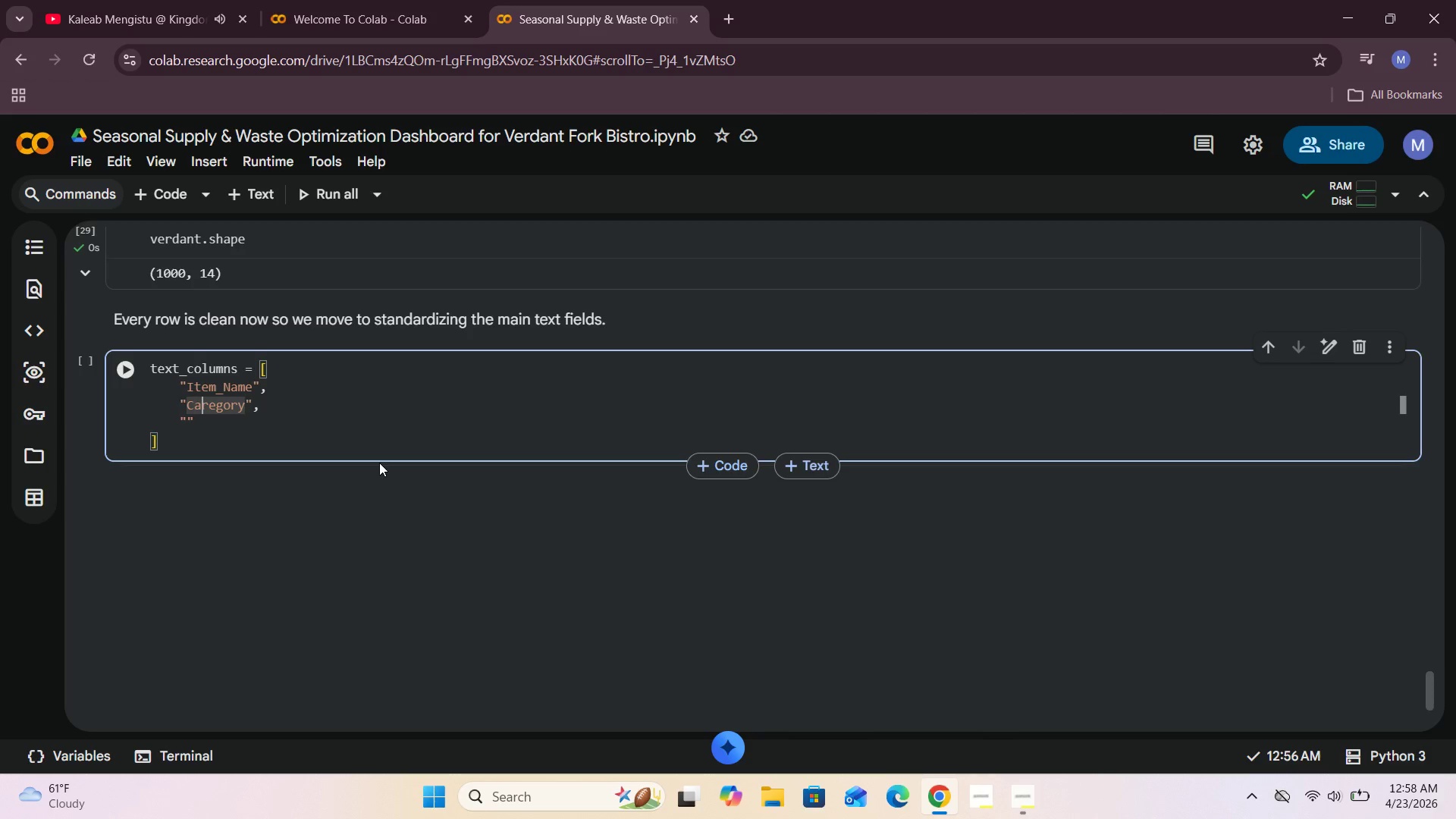 
key(ArrowRight)
 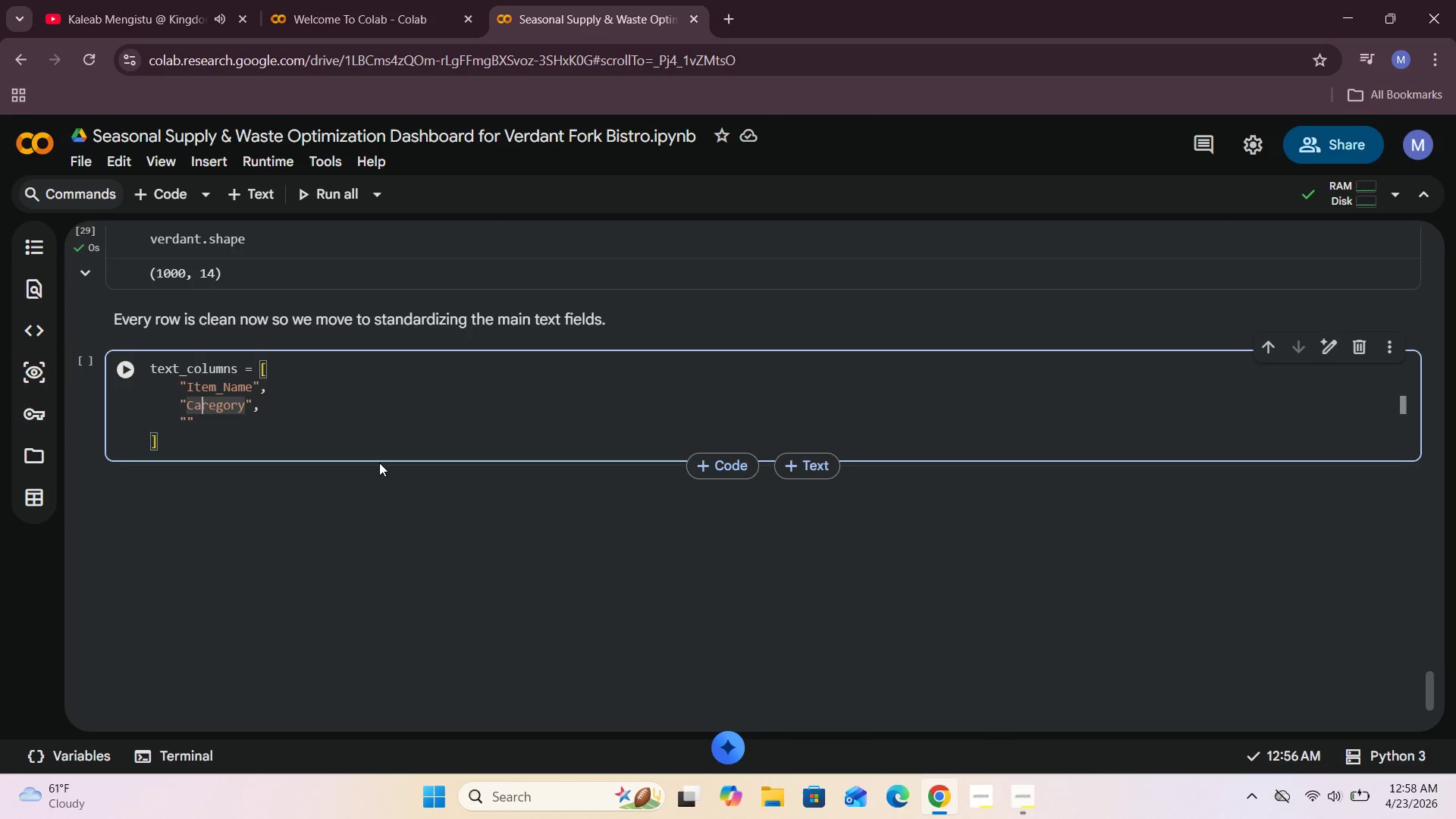 
key(ArrowRight)
 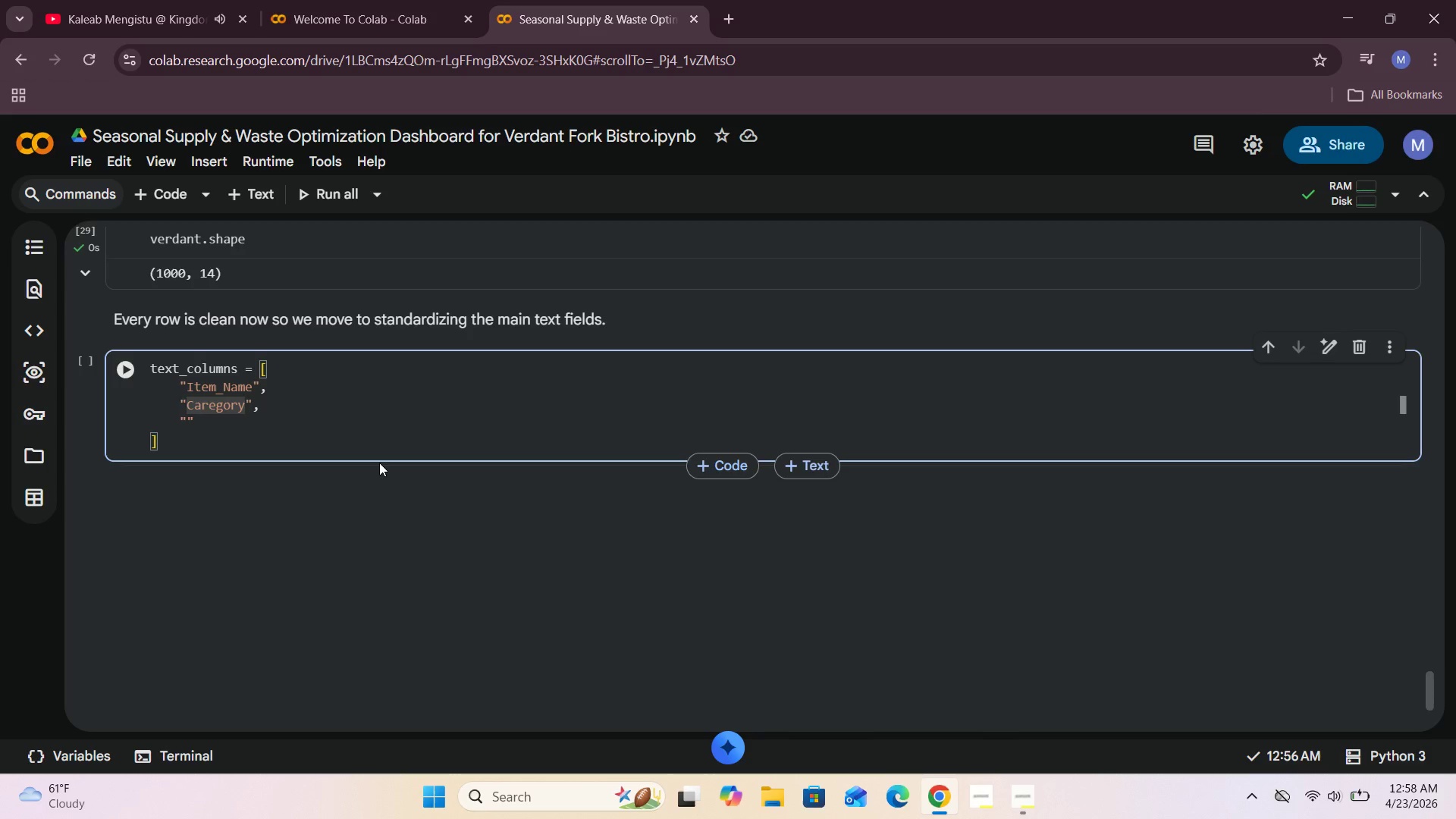 
key(Backspace)
 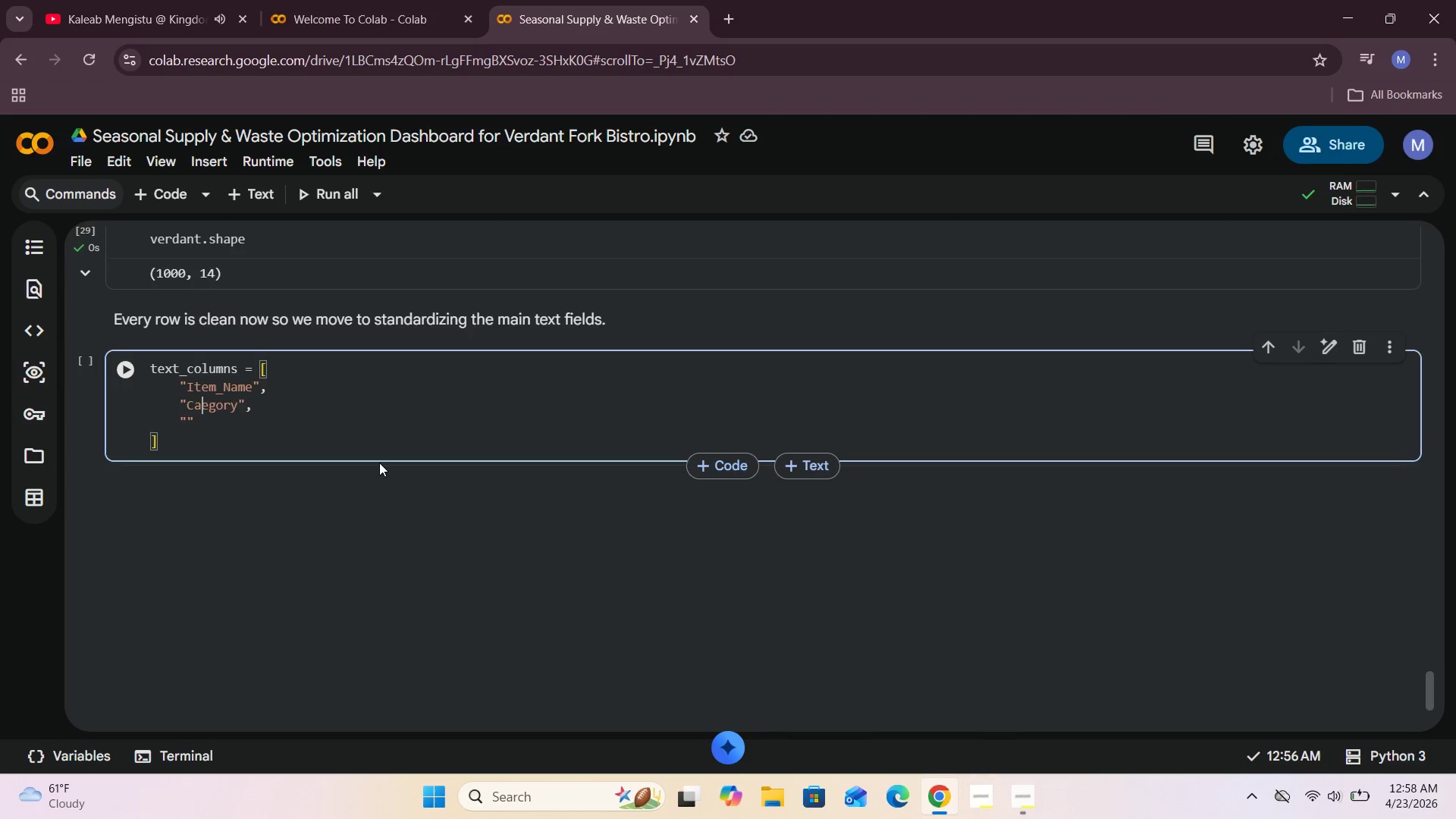 
key(T)
 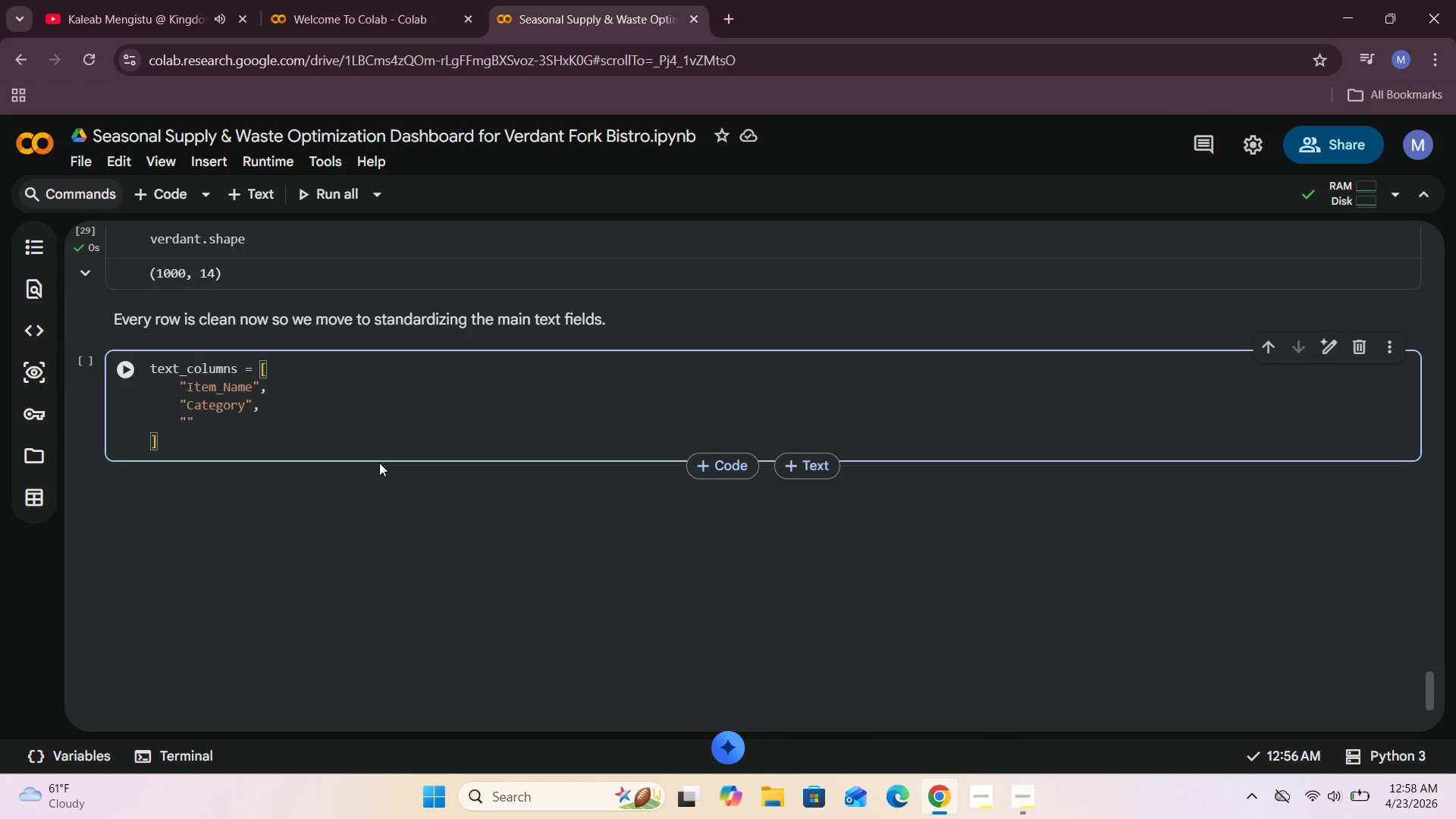 
key(ArrowDown)
 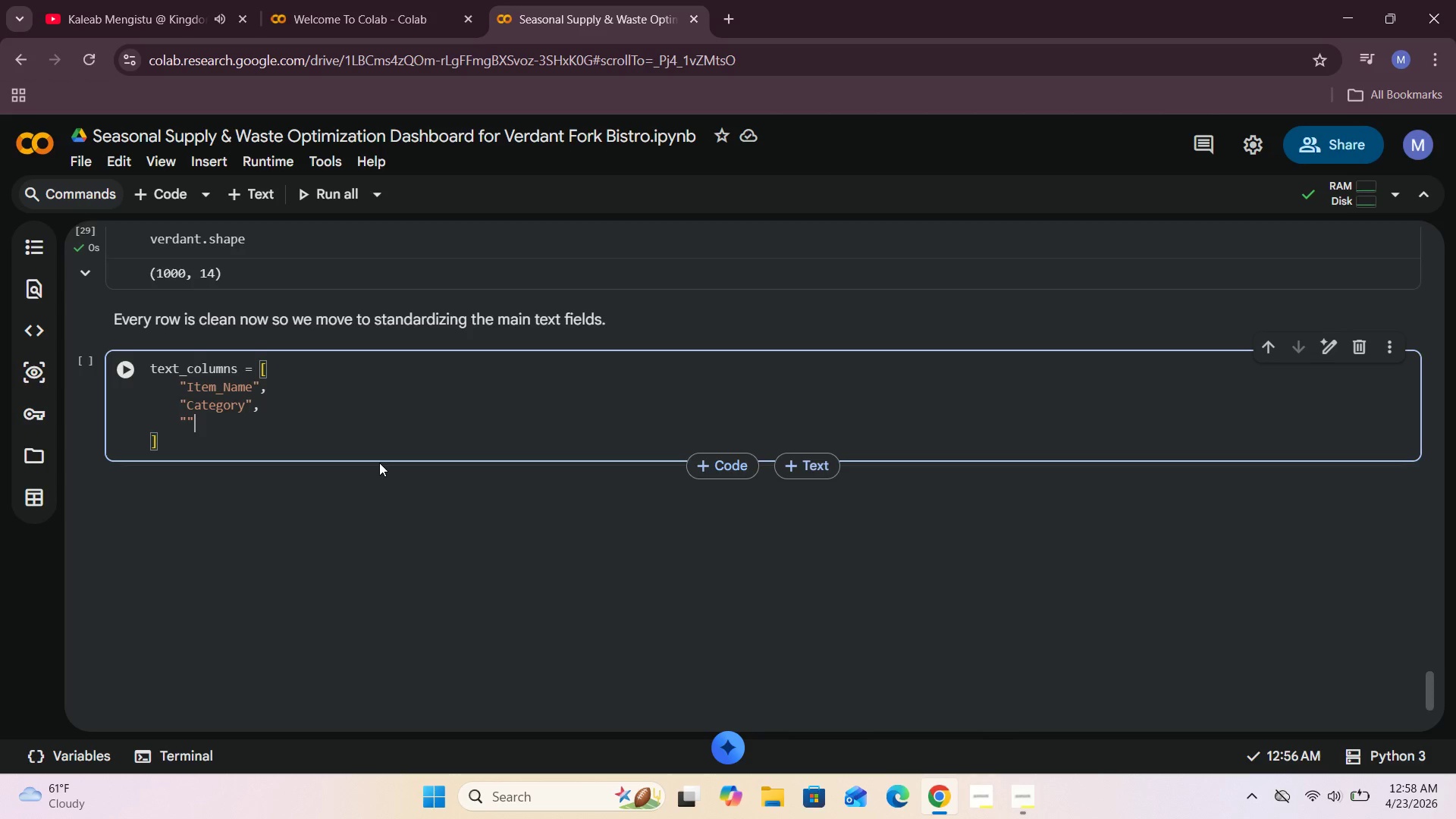 
key(ArrowLeft)
 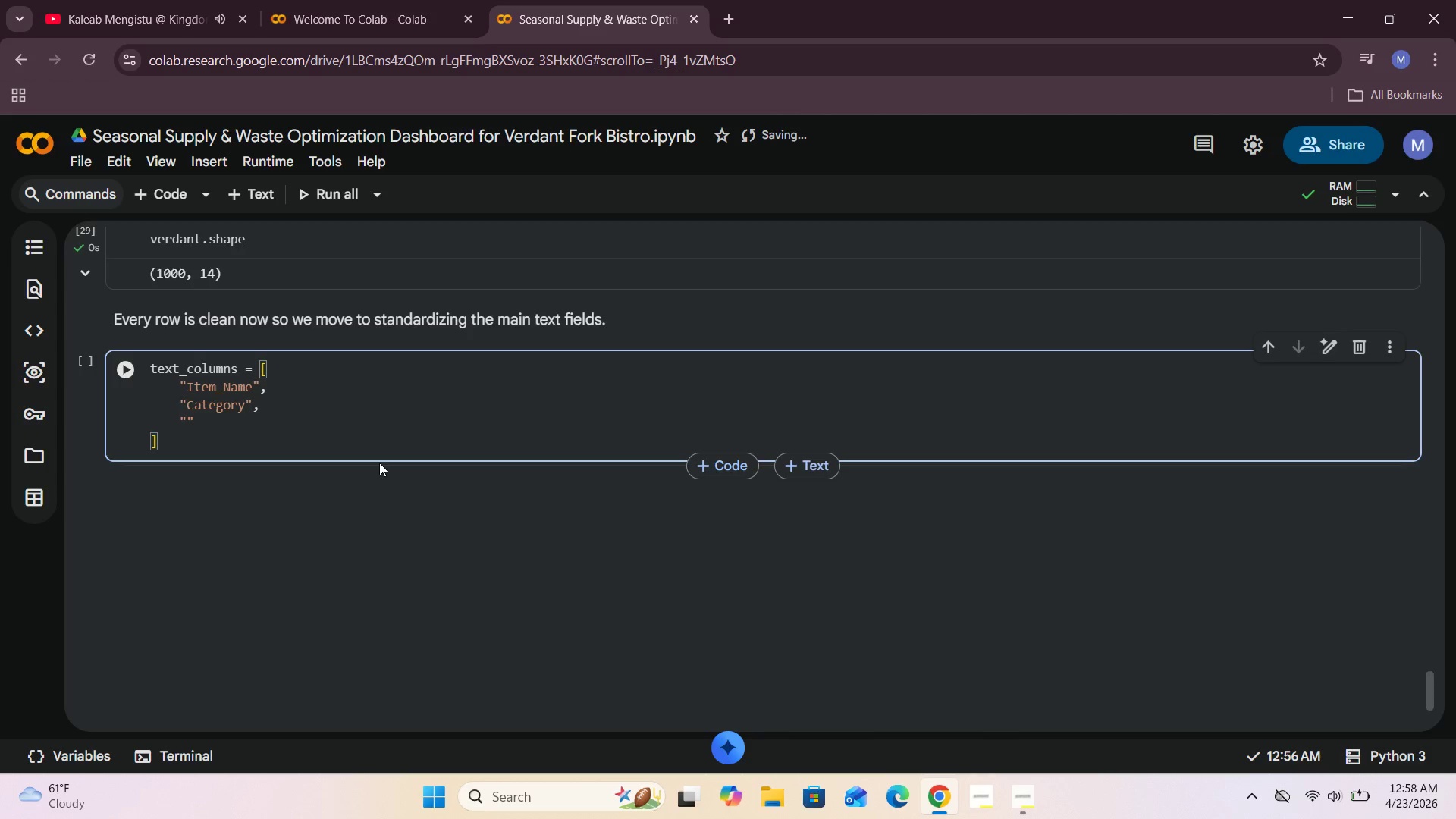 
key(CapsLock)
 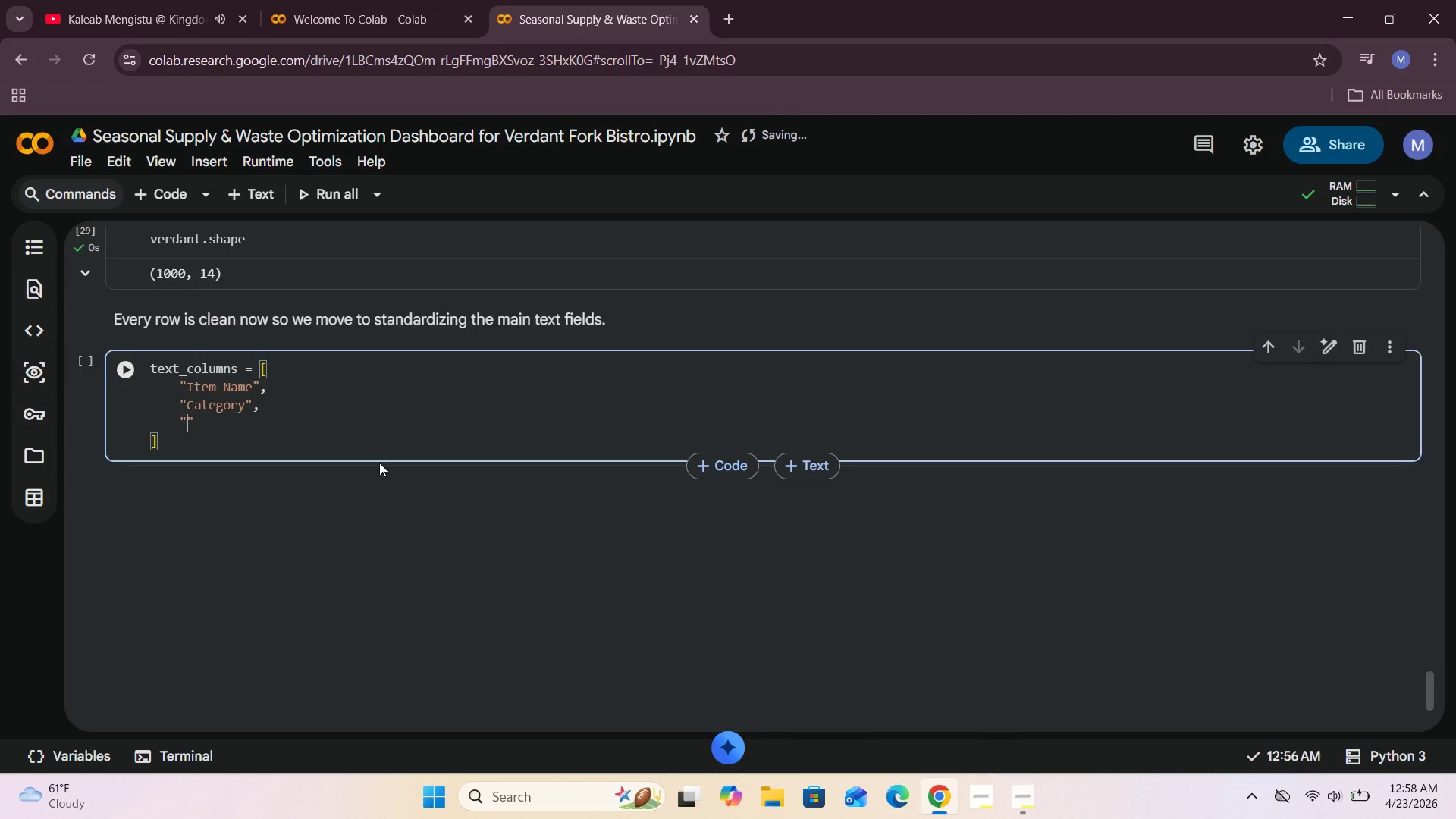 
key(S)
 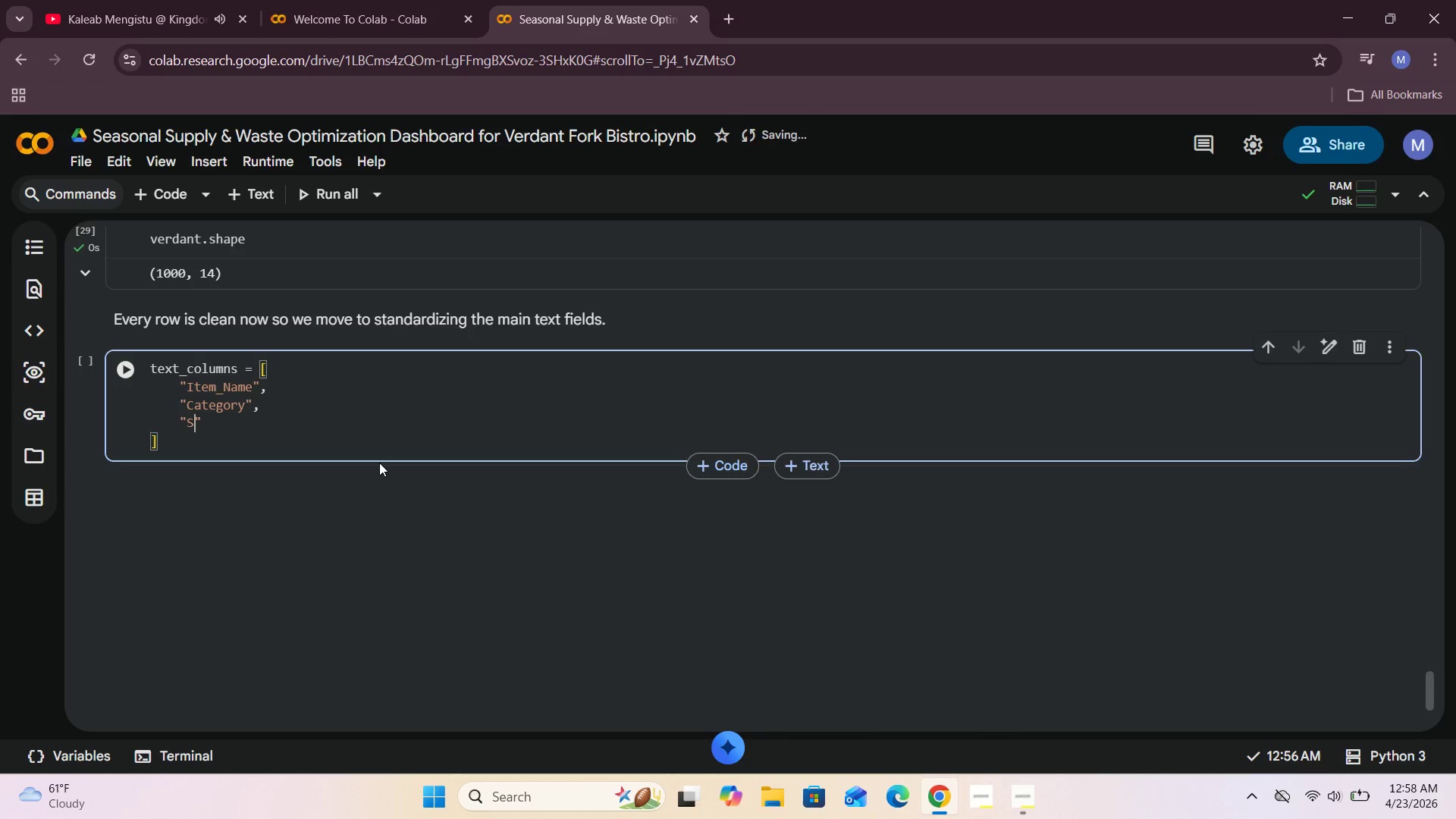 
key(CapsLock)
 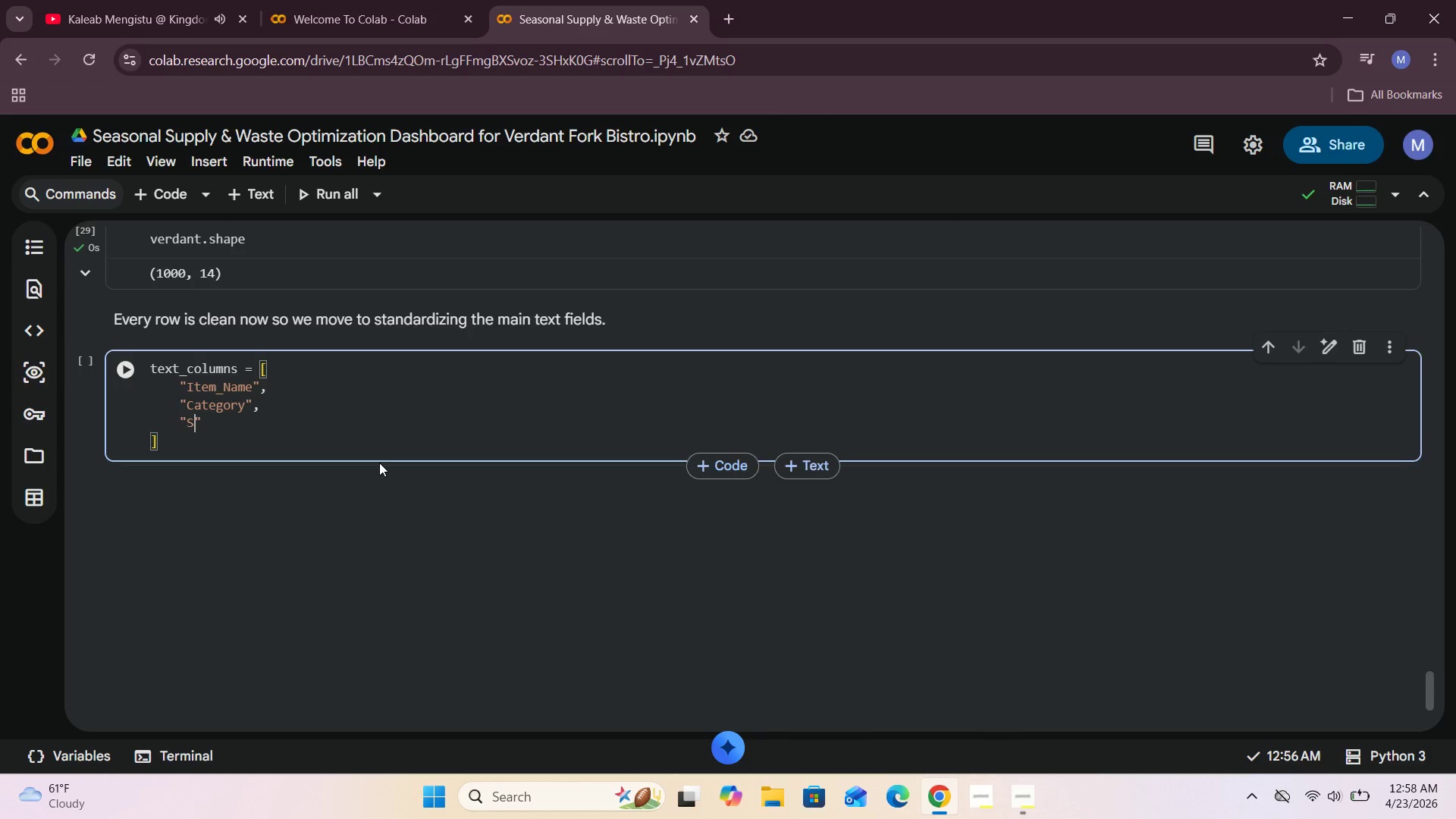 
scroll: coordinate [386, 464], scroll_direction: up, amount: 11.0
 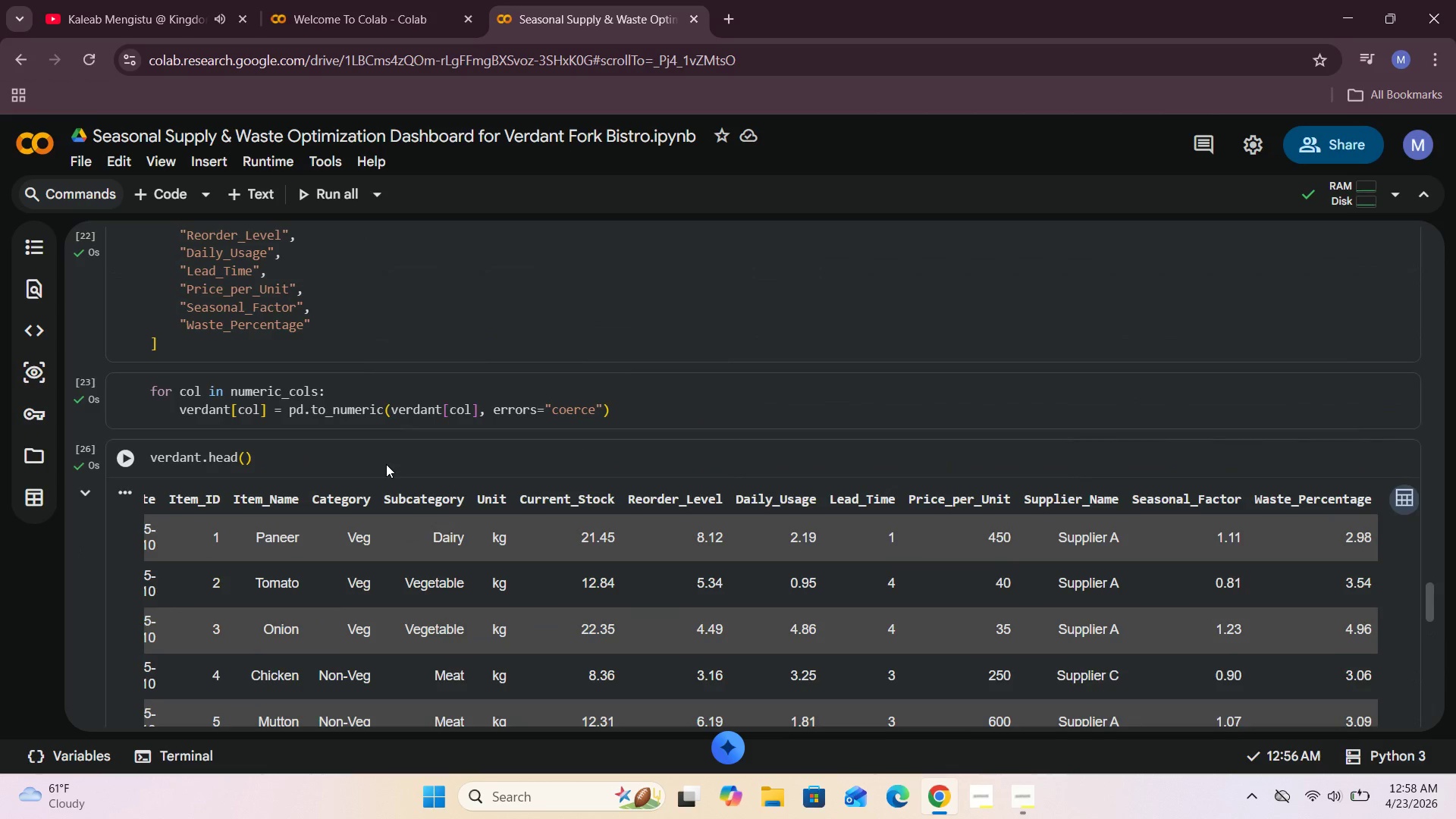 
scroll: coordinate [386, 464], scroll_direction: down, amount: 11.0
 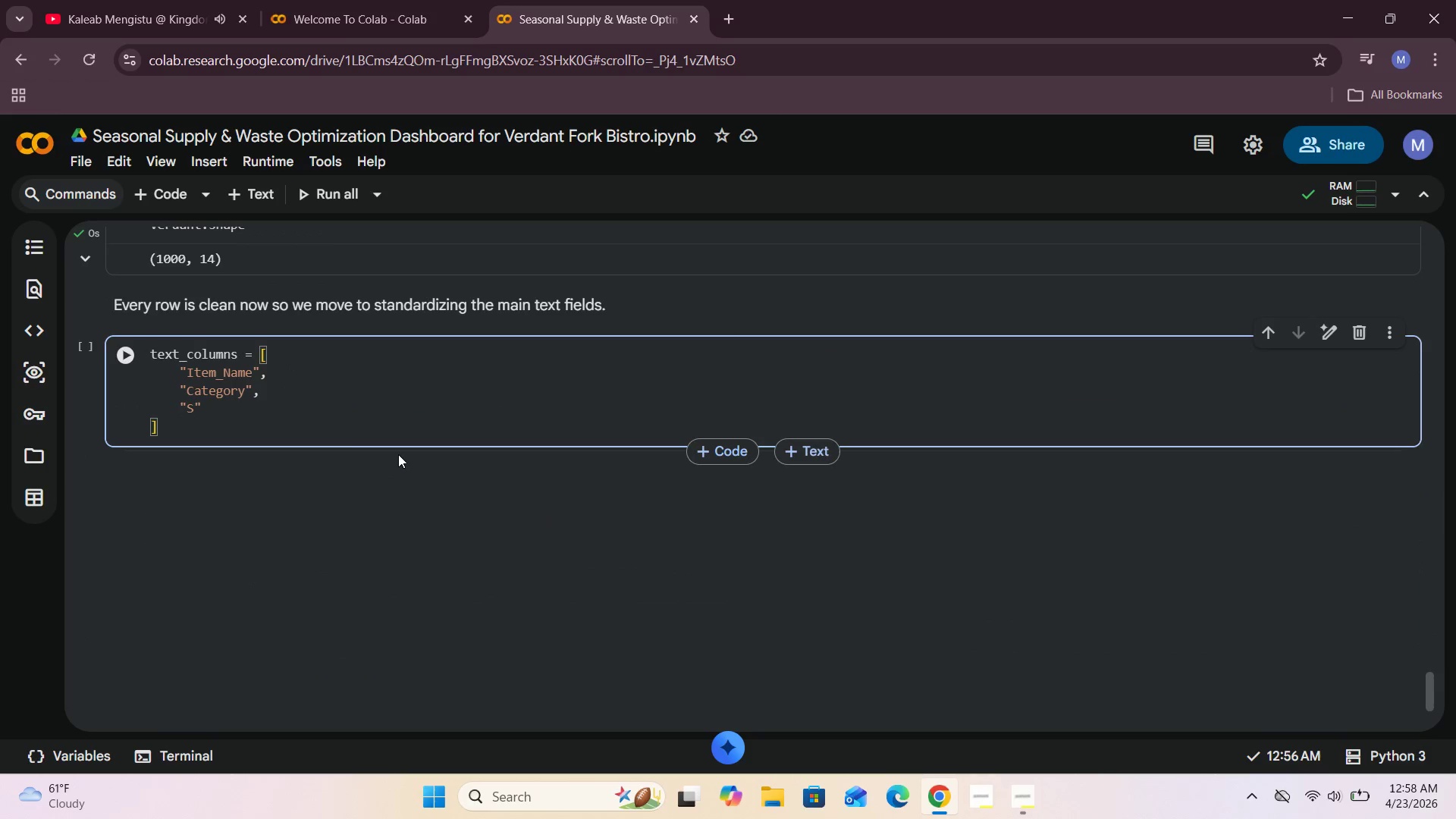 
type(ubcategory)
 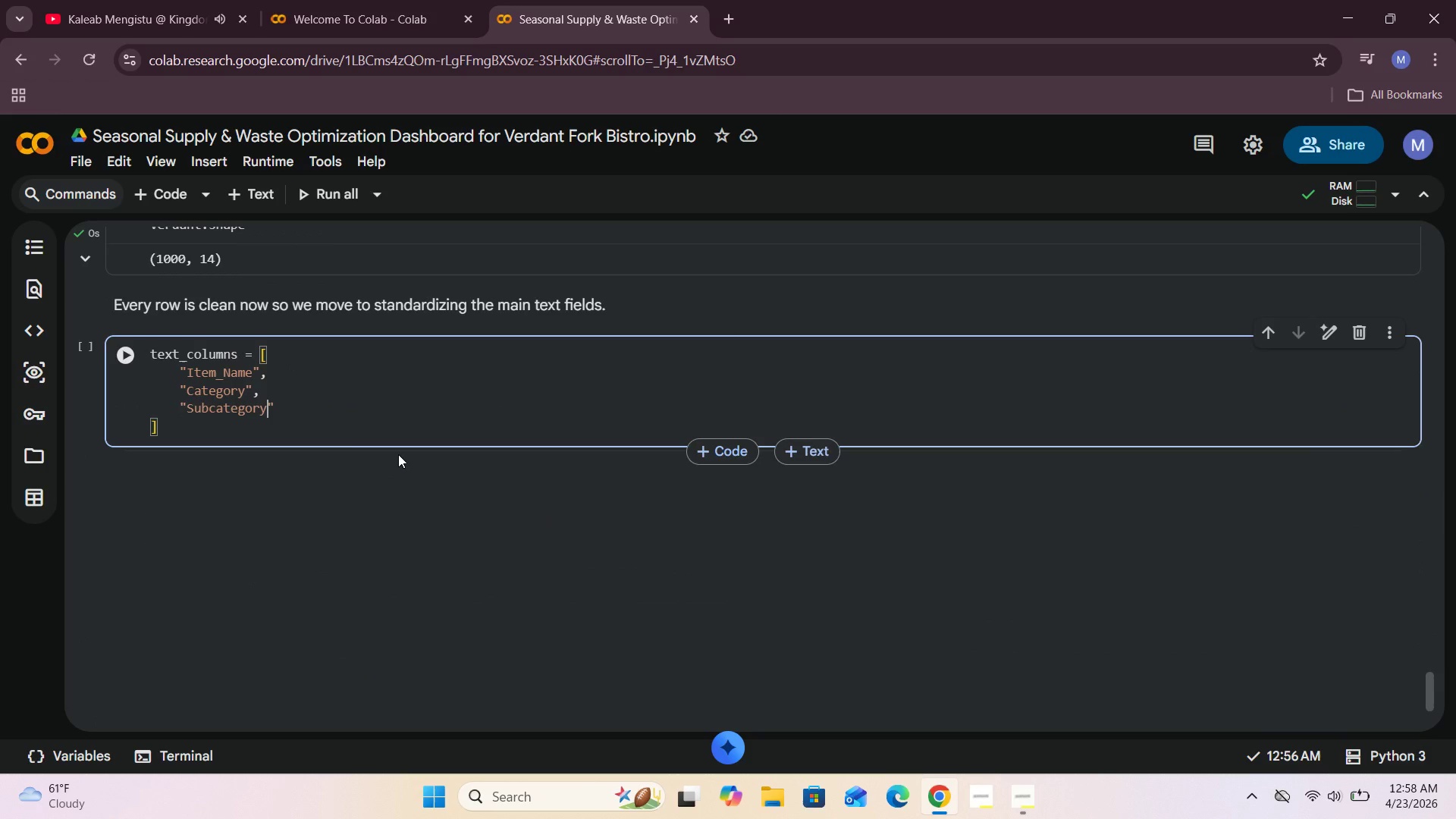 
key(ArrowRight)
 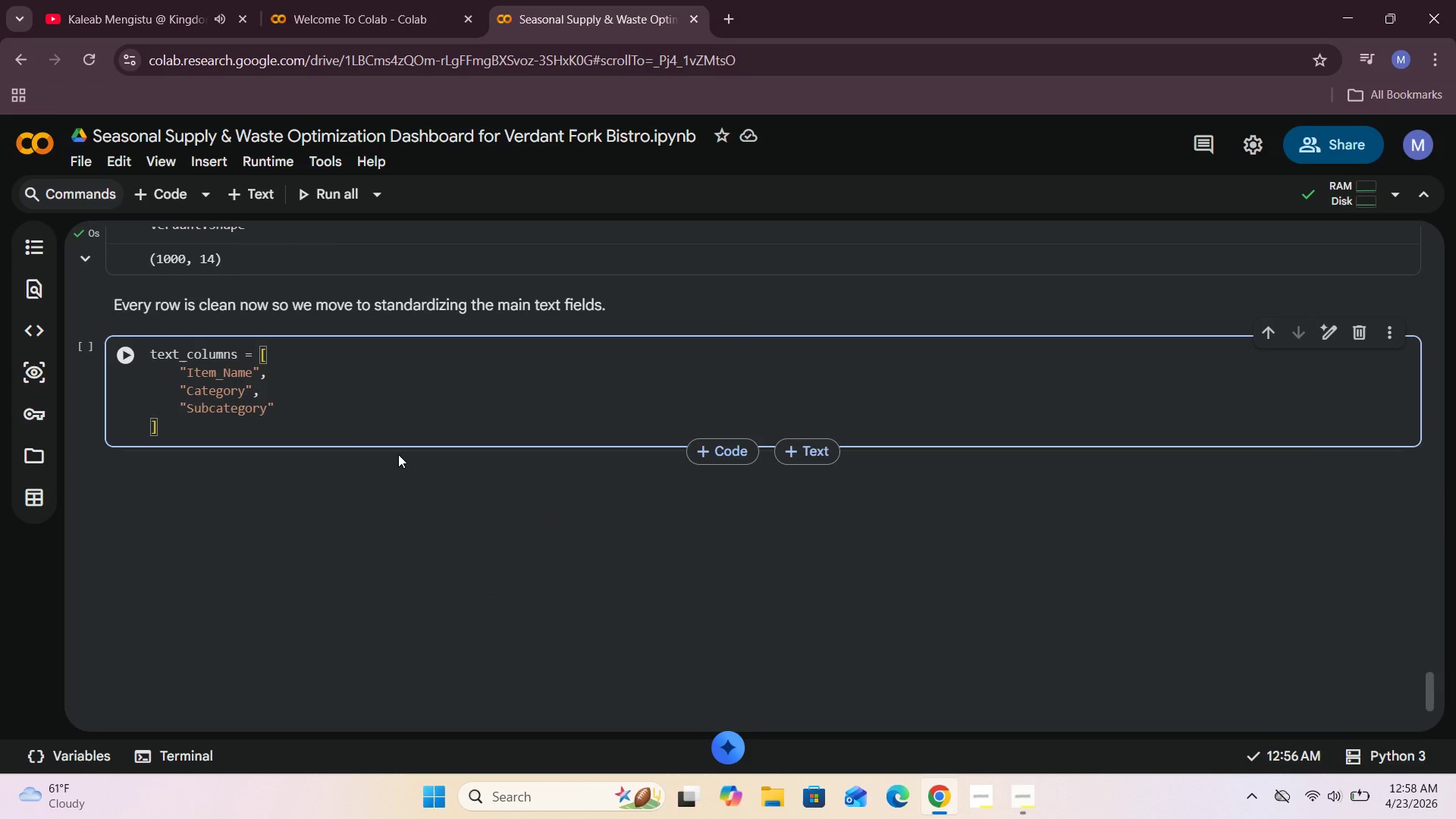 
key(Comma)
 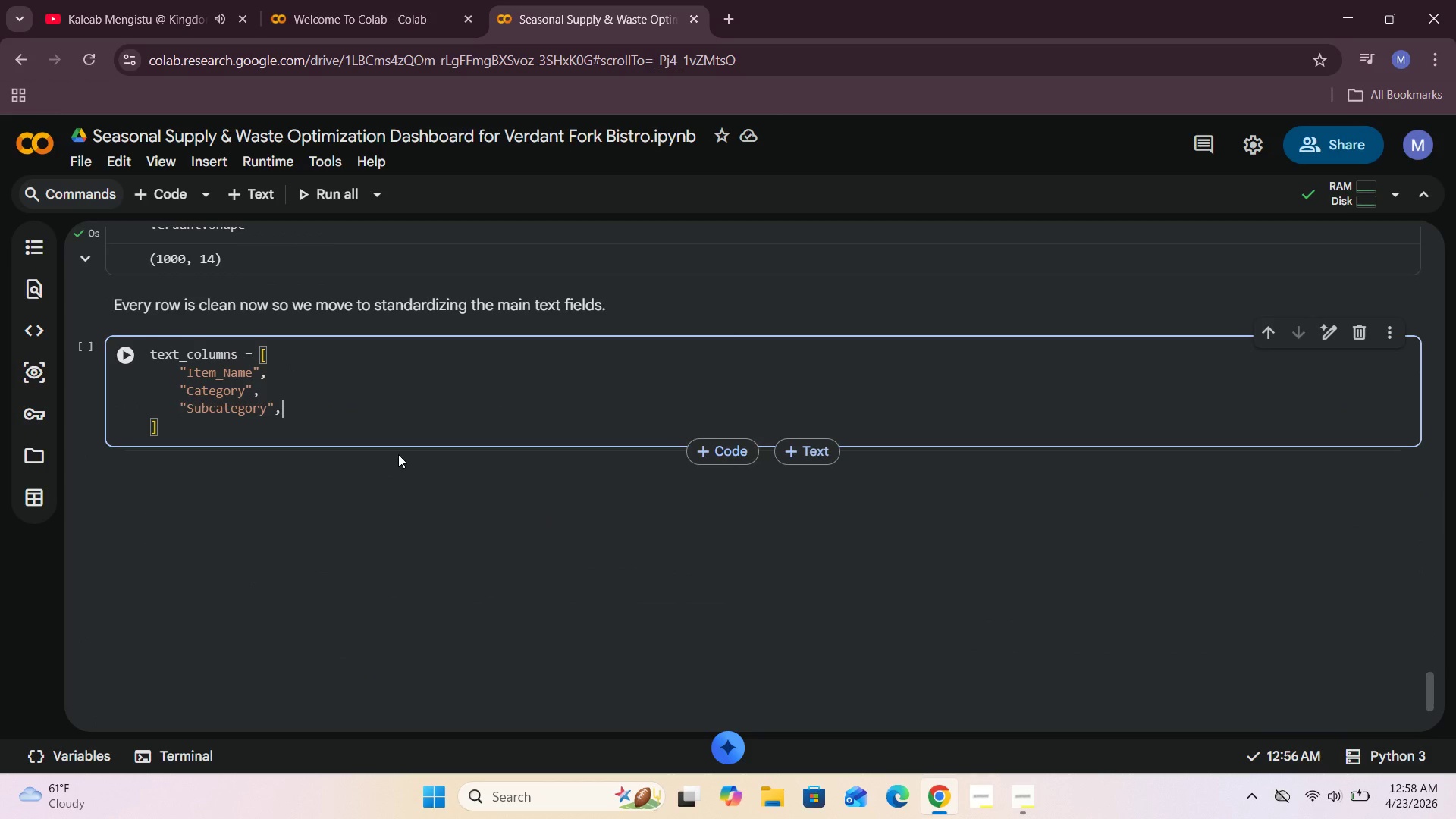 
key(Enter)
 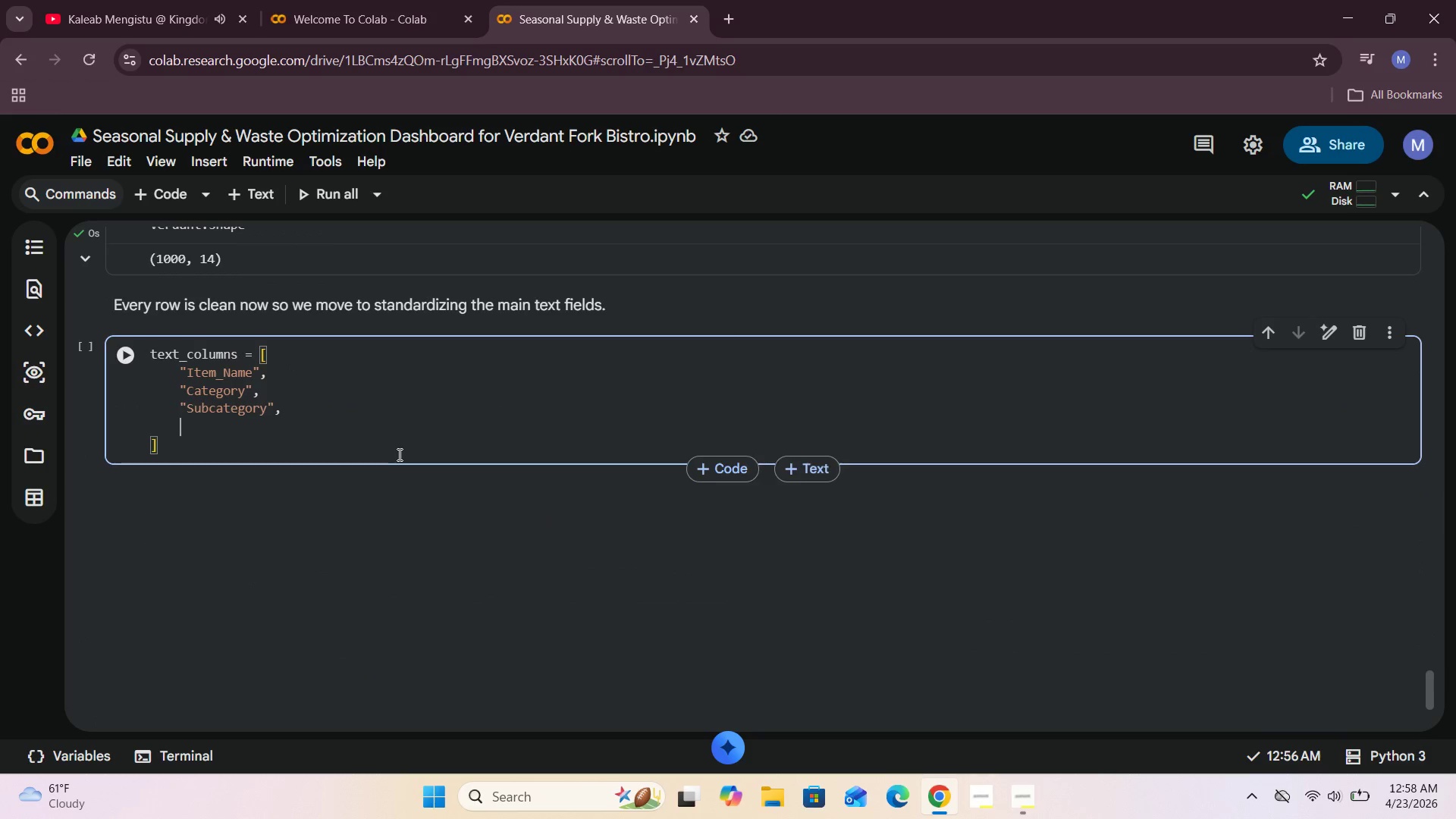 
key(Shift+Quote)
 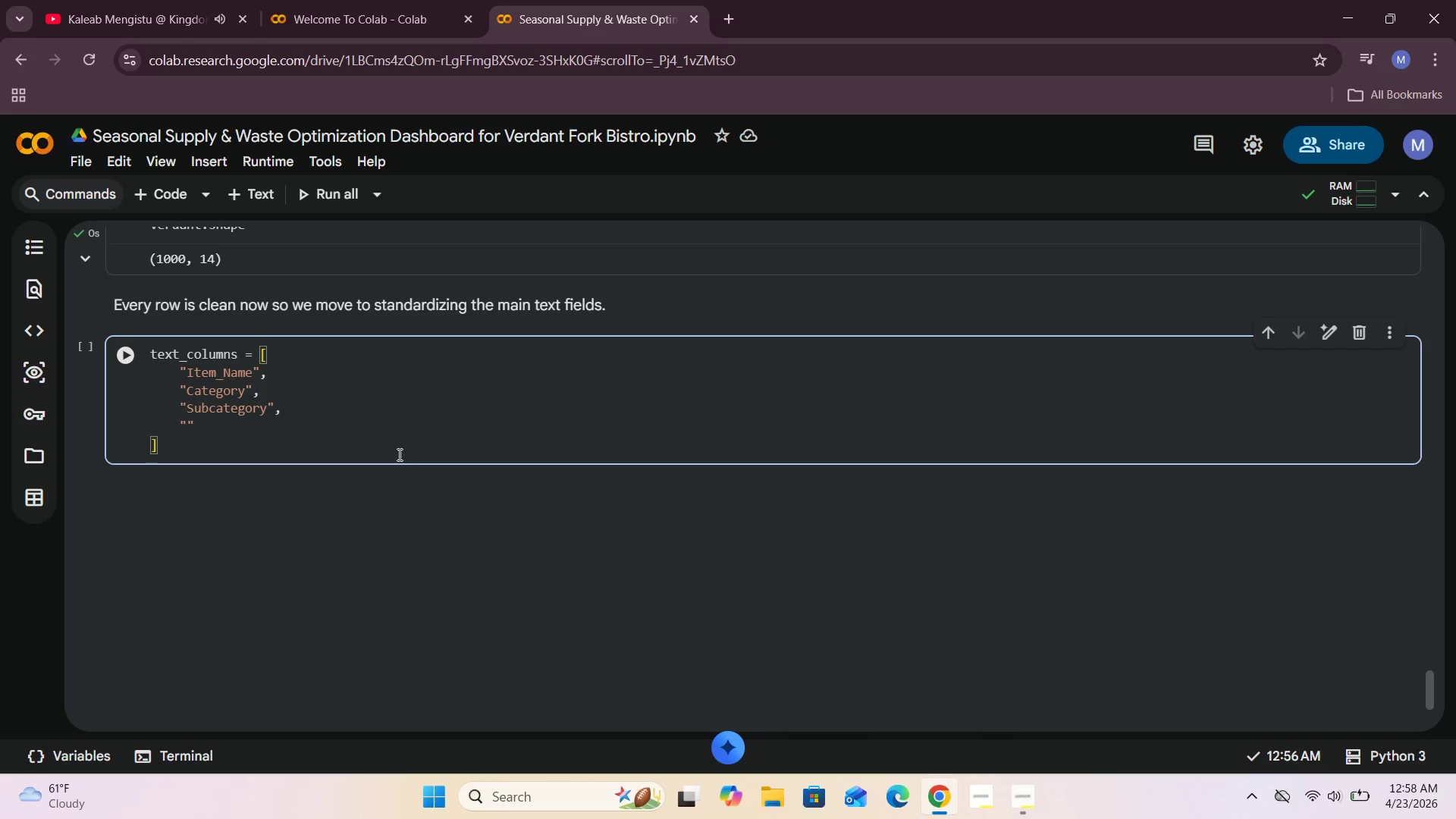 
type(Unit)
 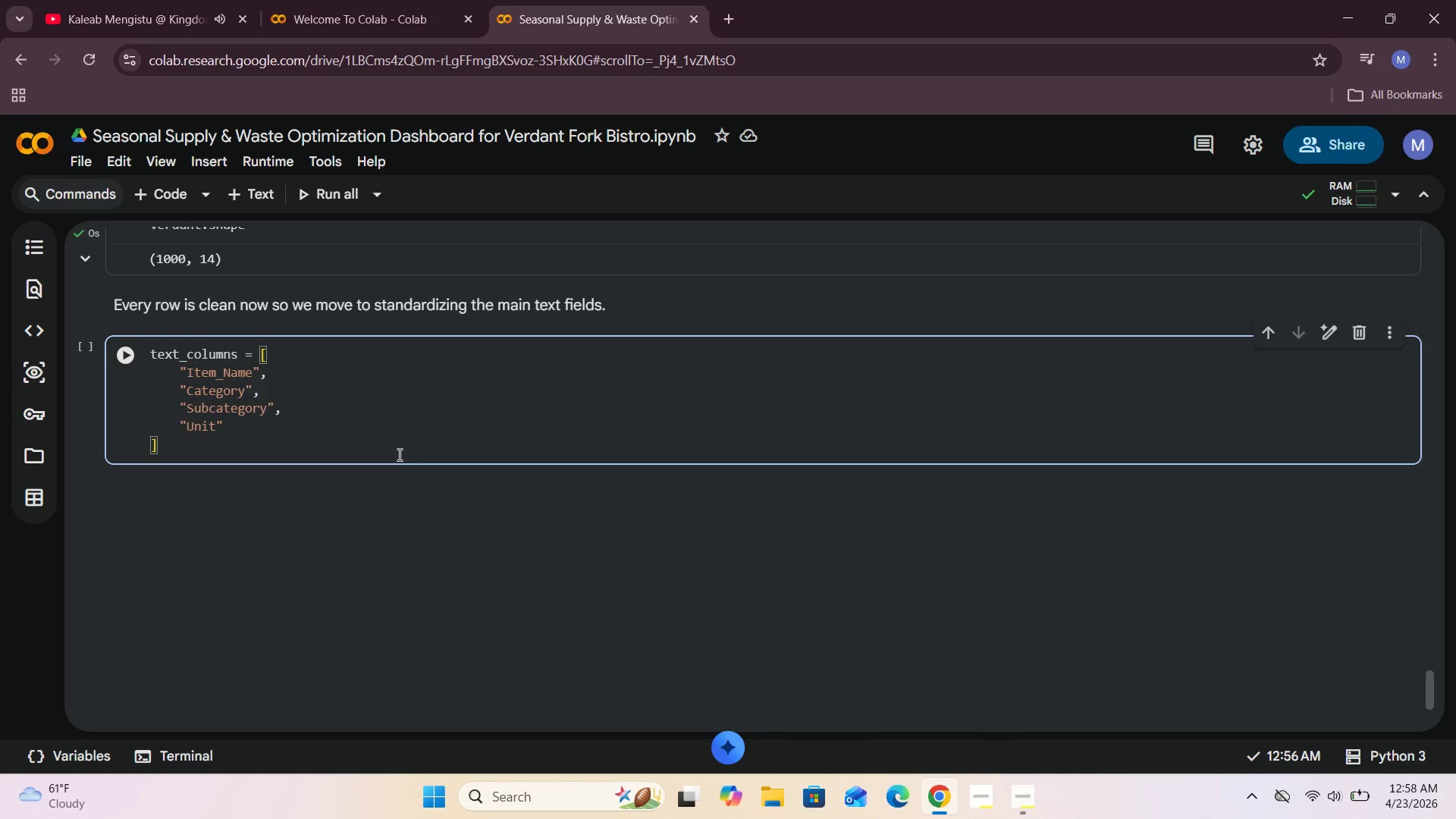 
key(ArrowRight)
 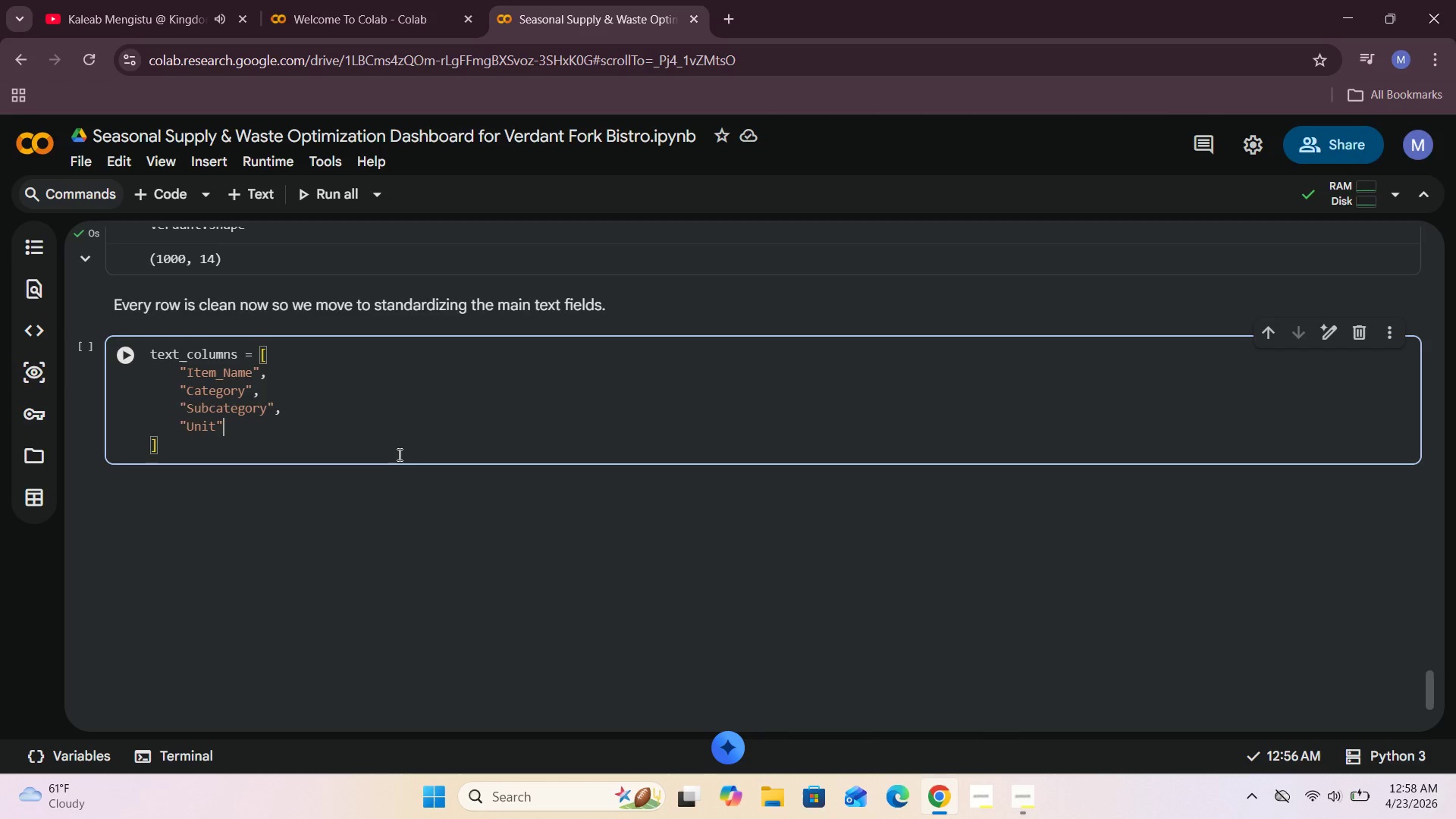 
key(Comma)
 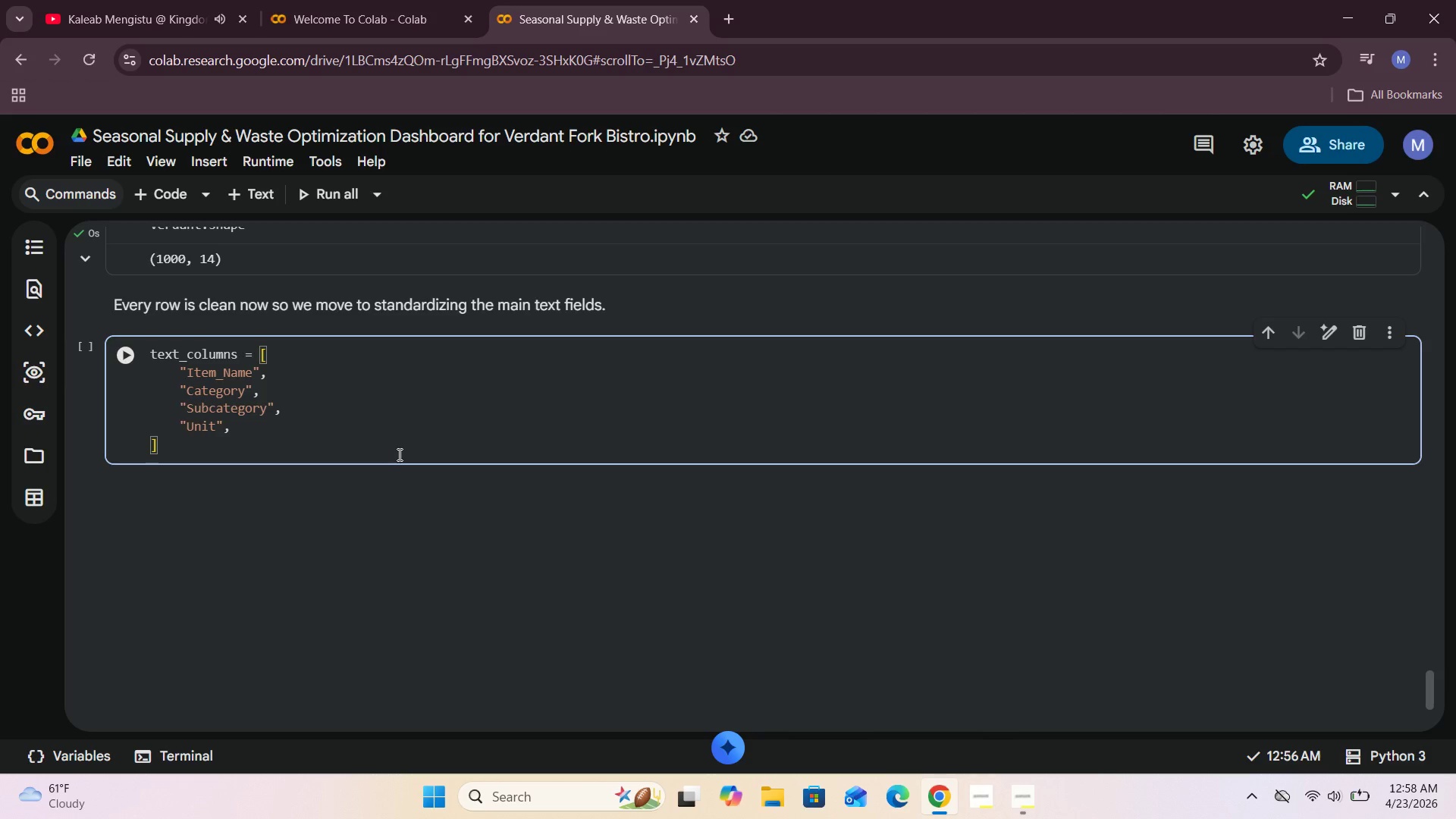 
key(Enter)
 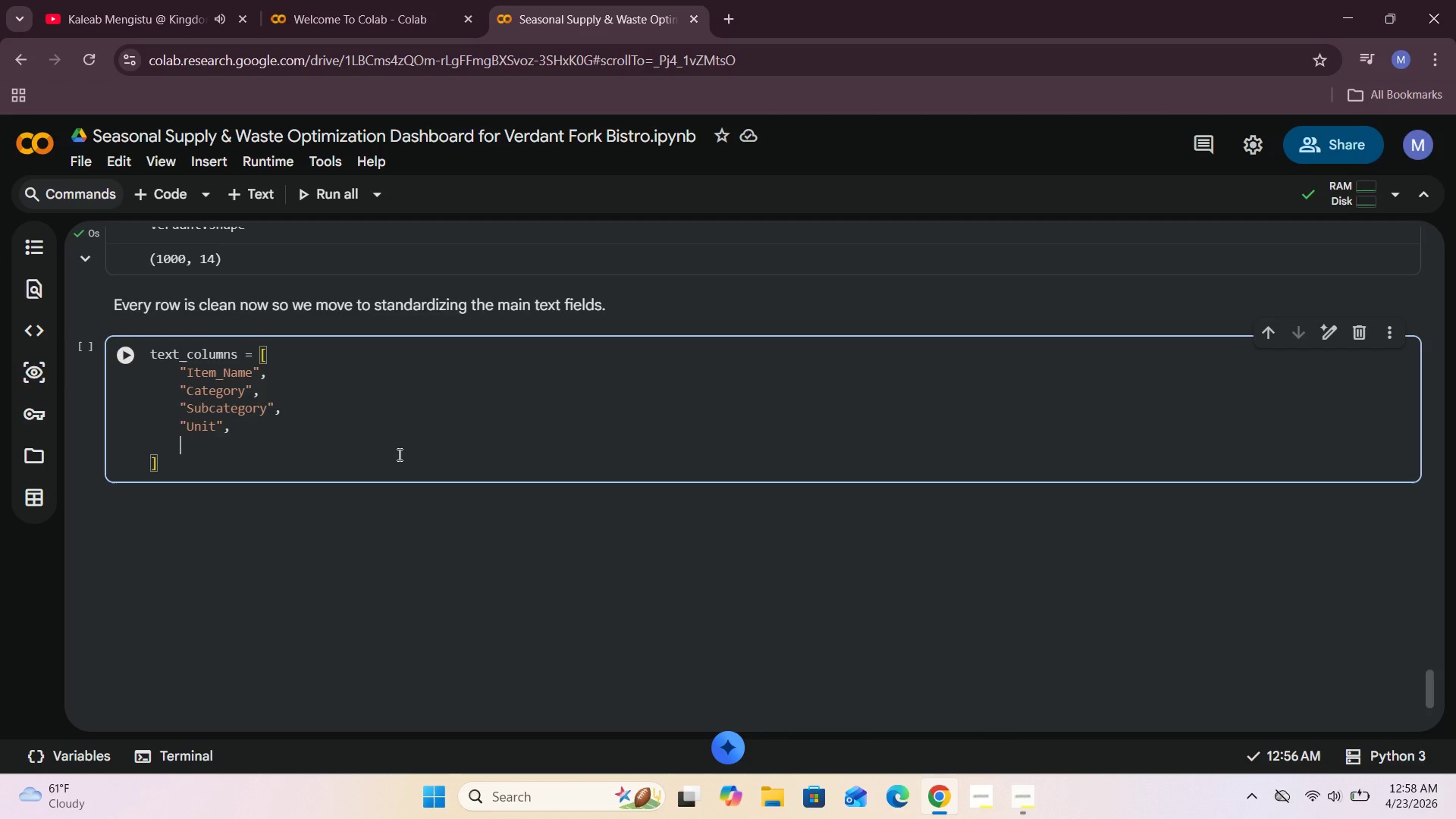 
key(Shift+Quote)
 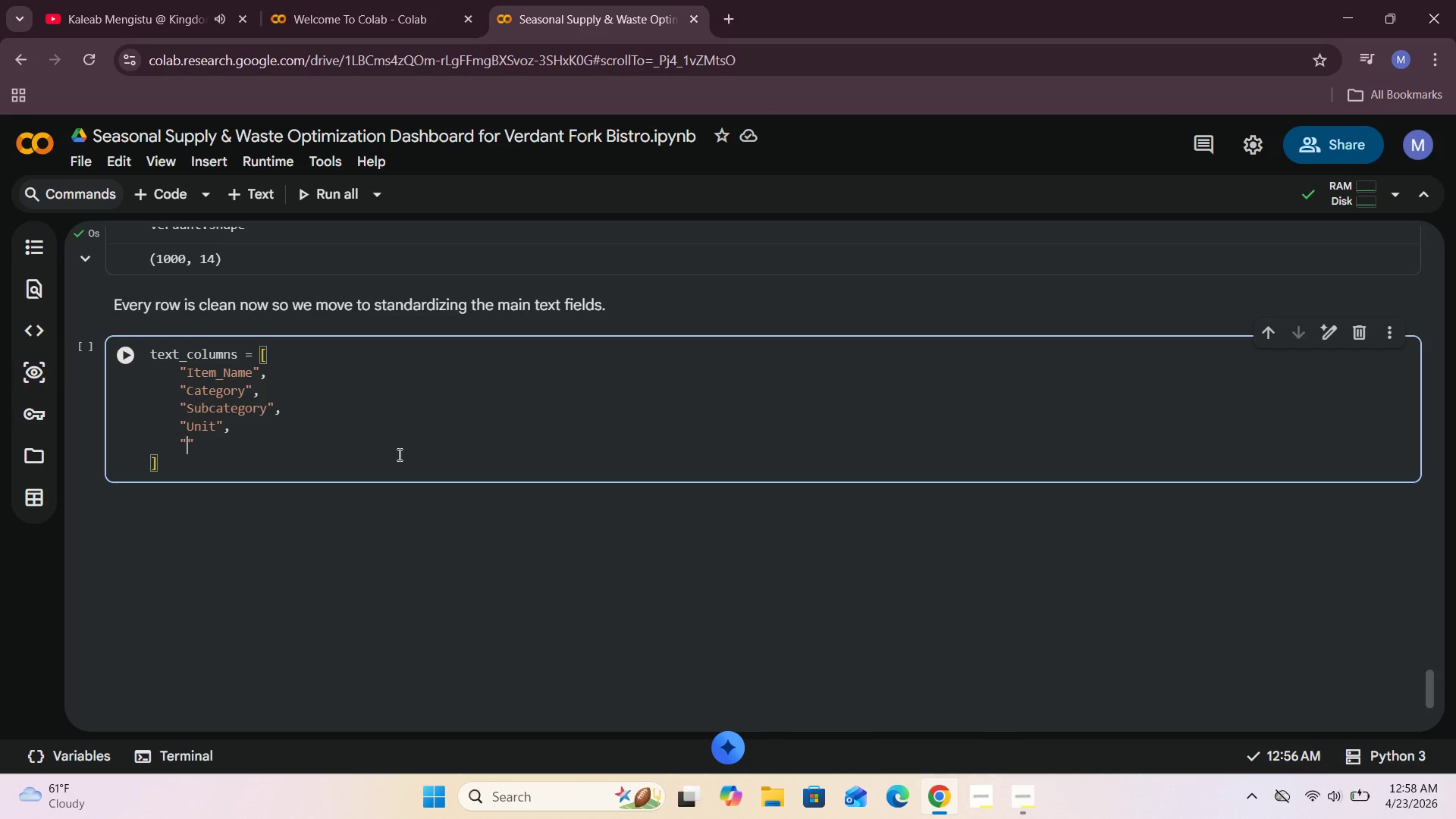 
key(CapsLock)
 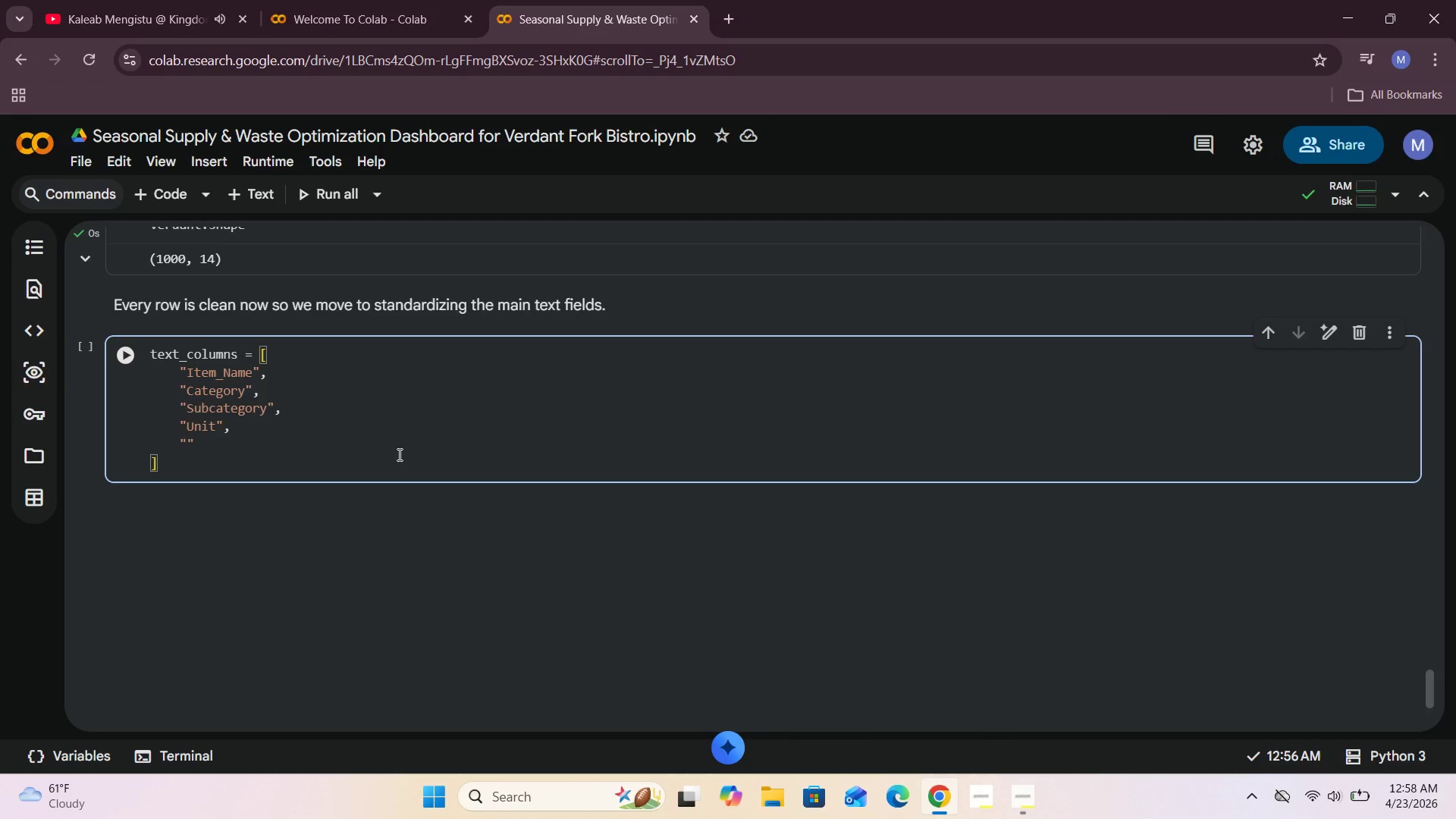 
key(S)
 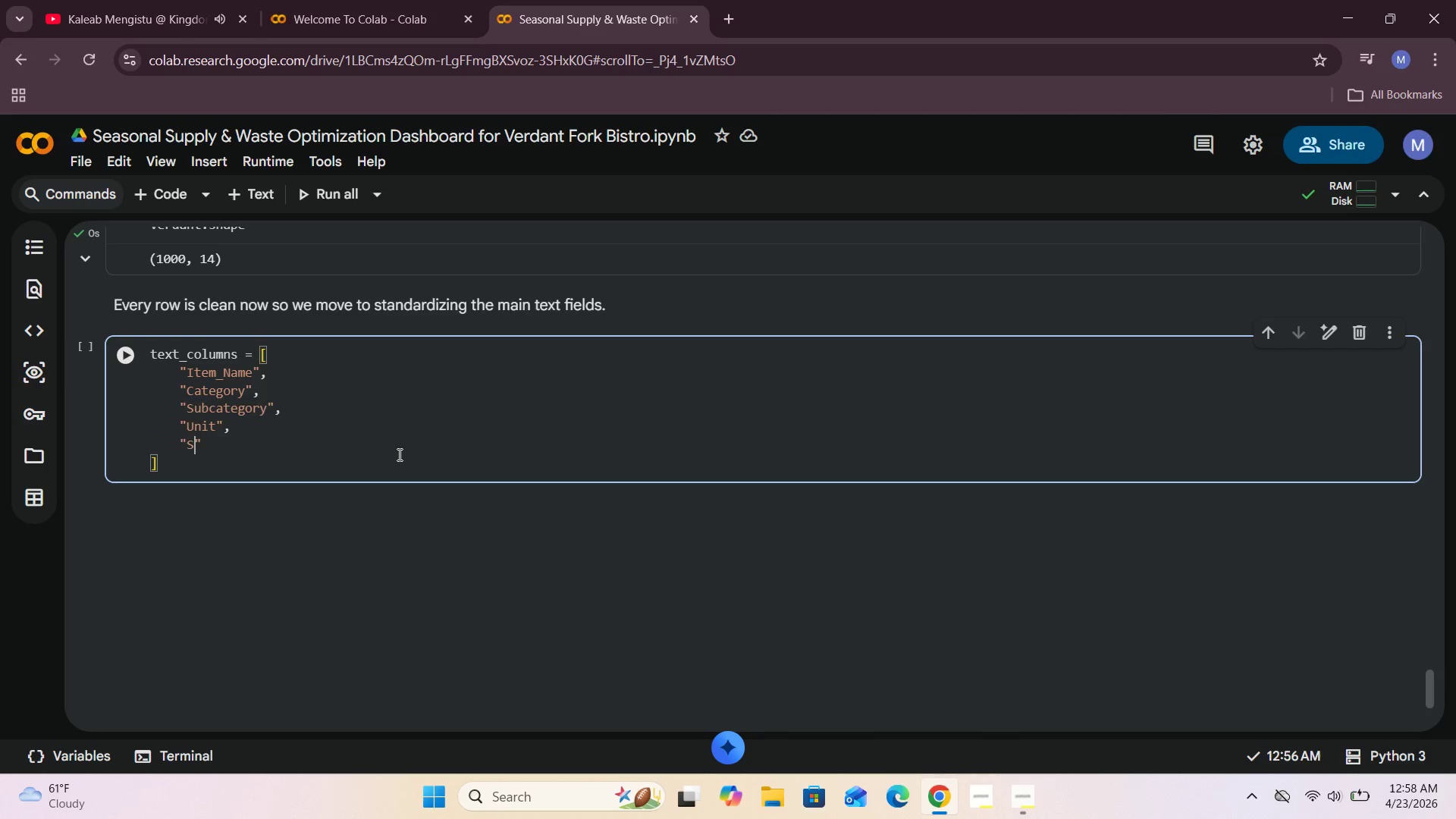 
key(CapsLock)
 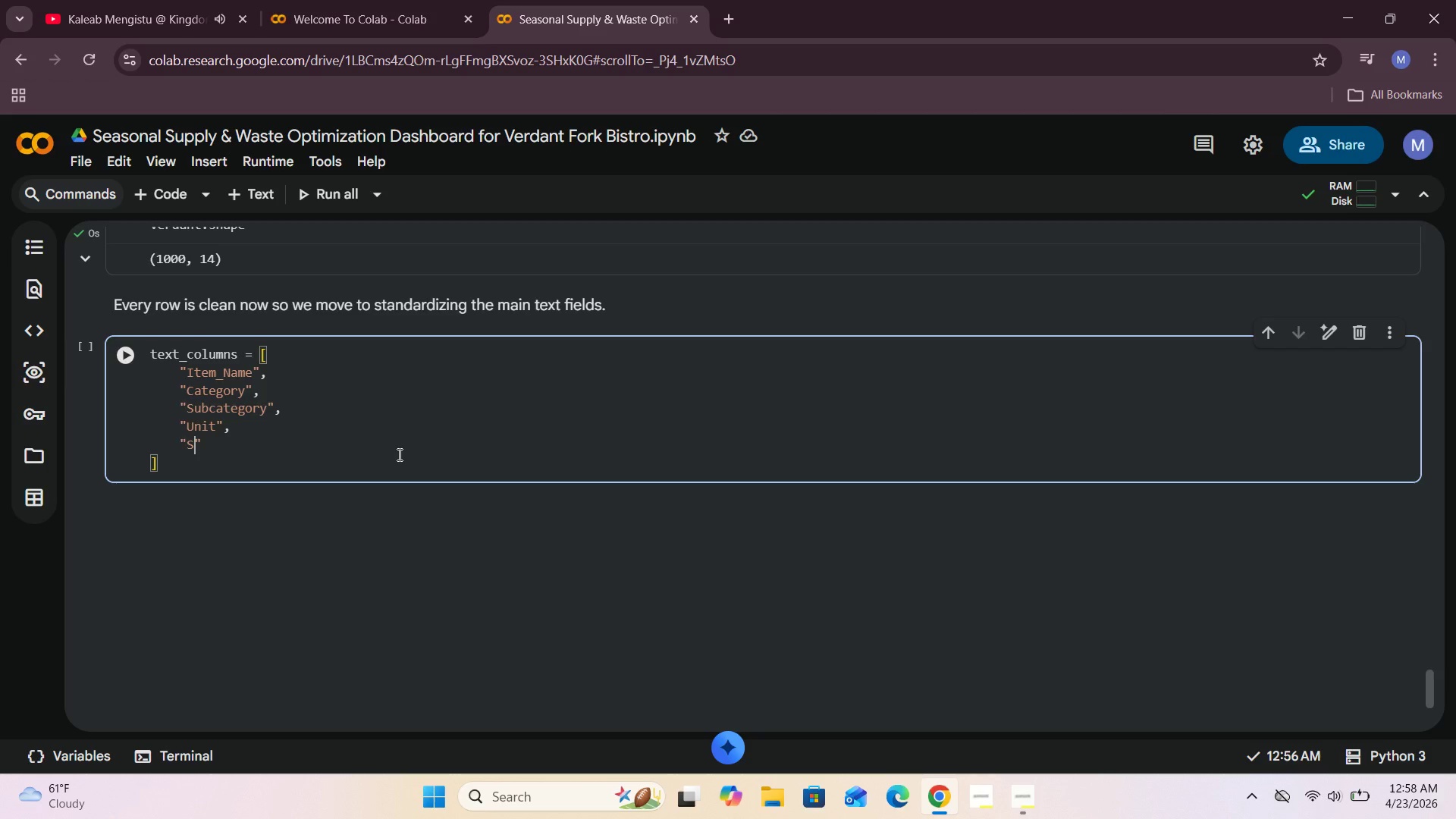 
key(U)
 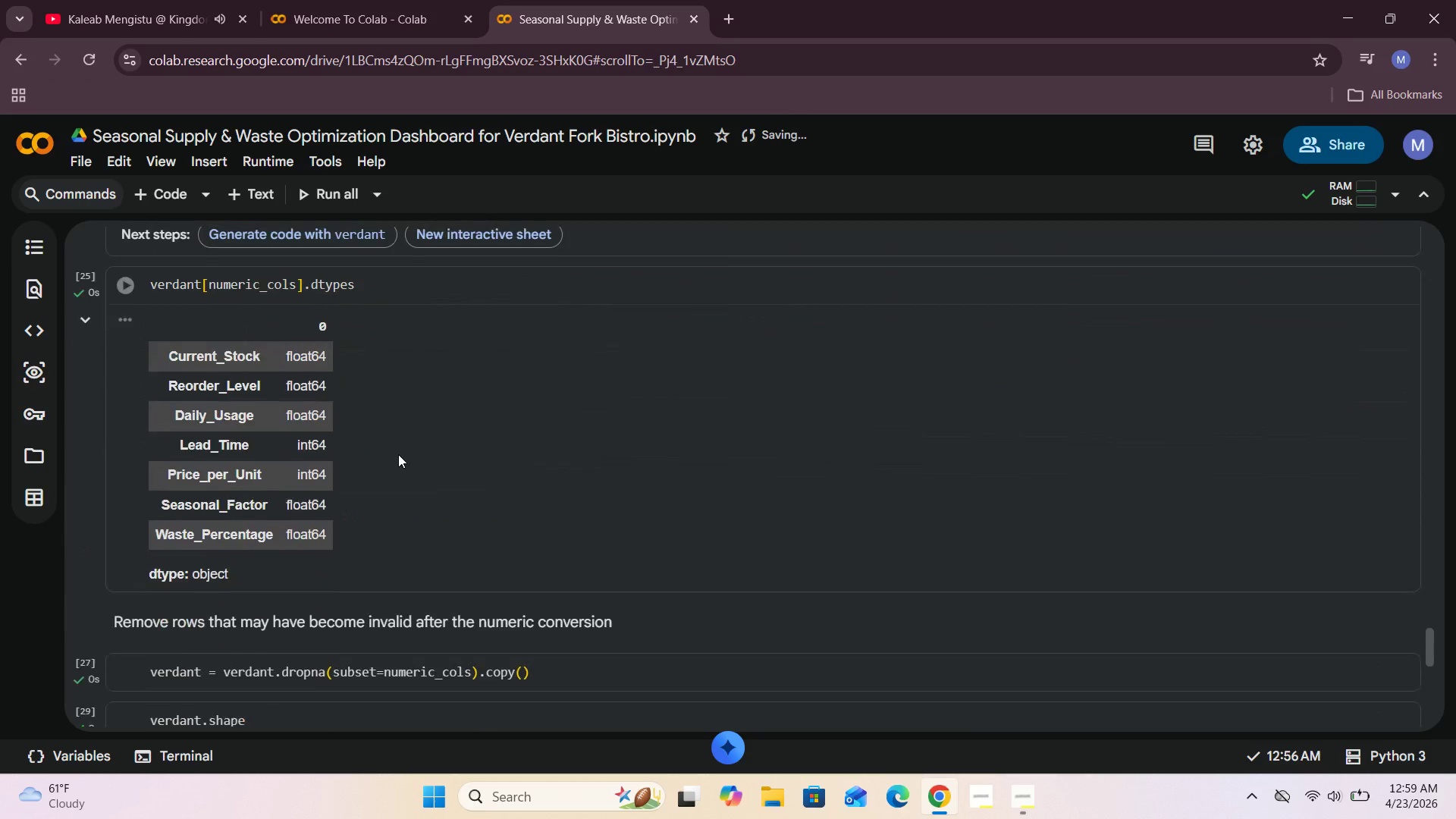 
wait(7.66)
 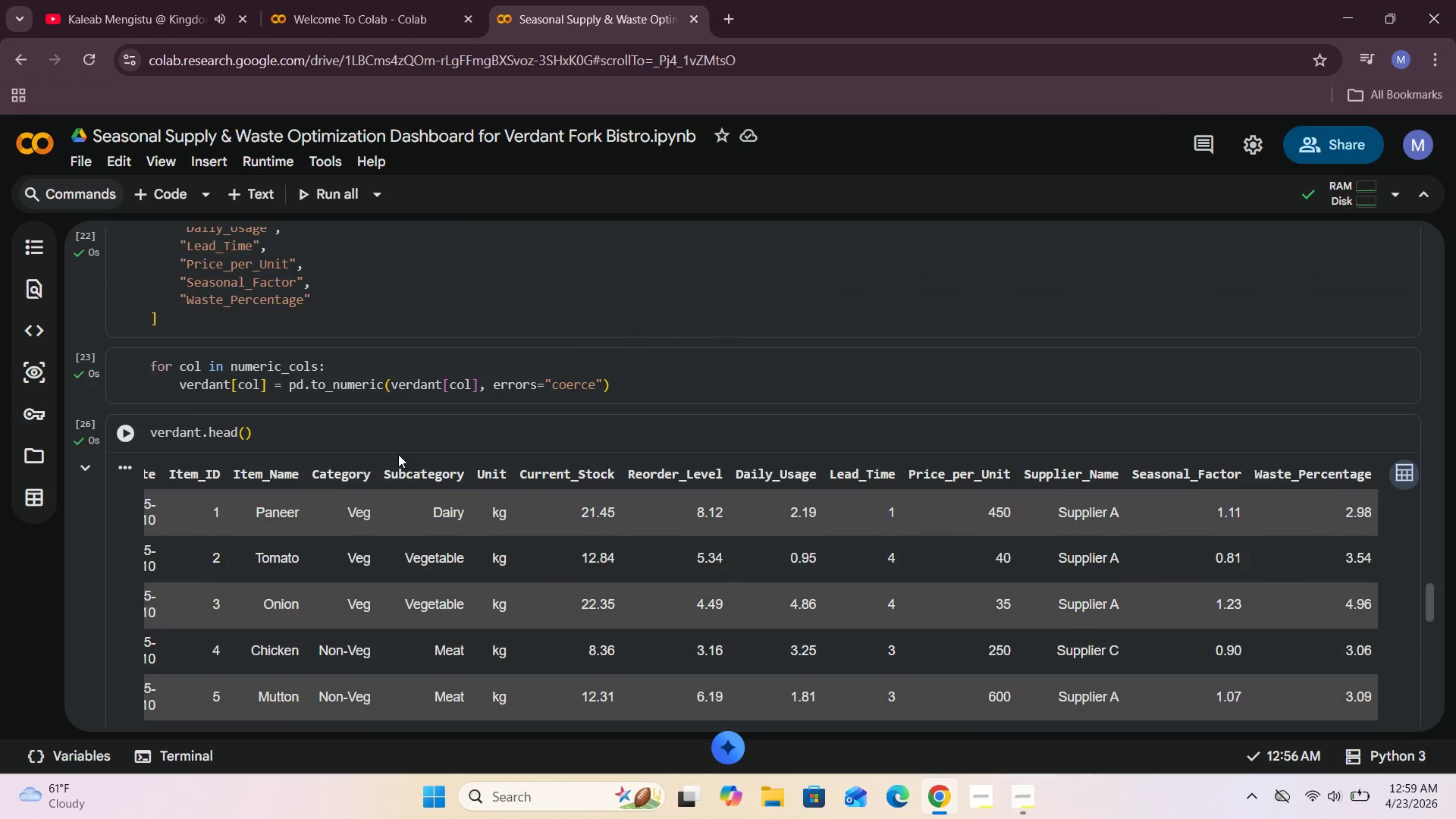 
type(pplier_Name)
 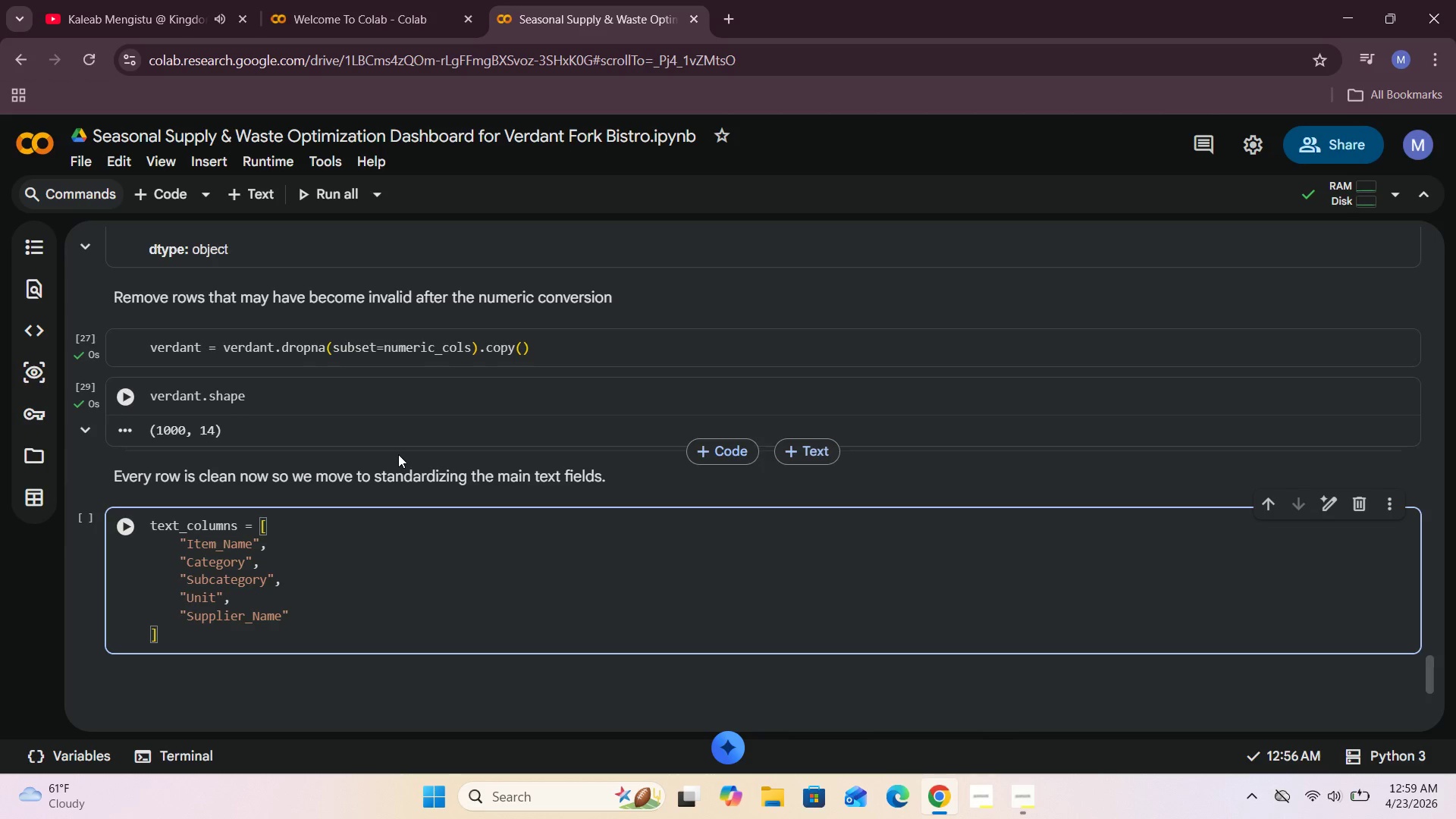 
wait(5.75)
 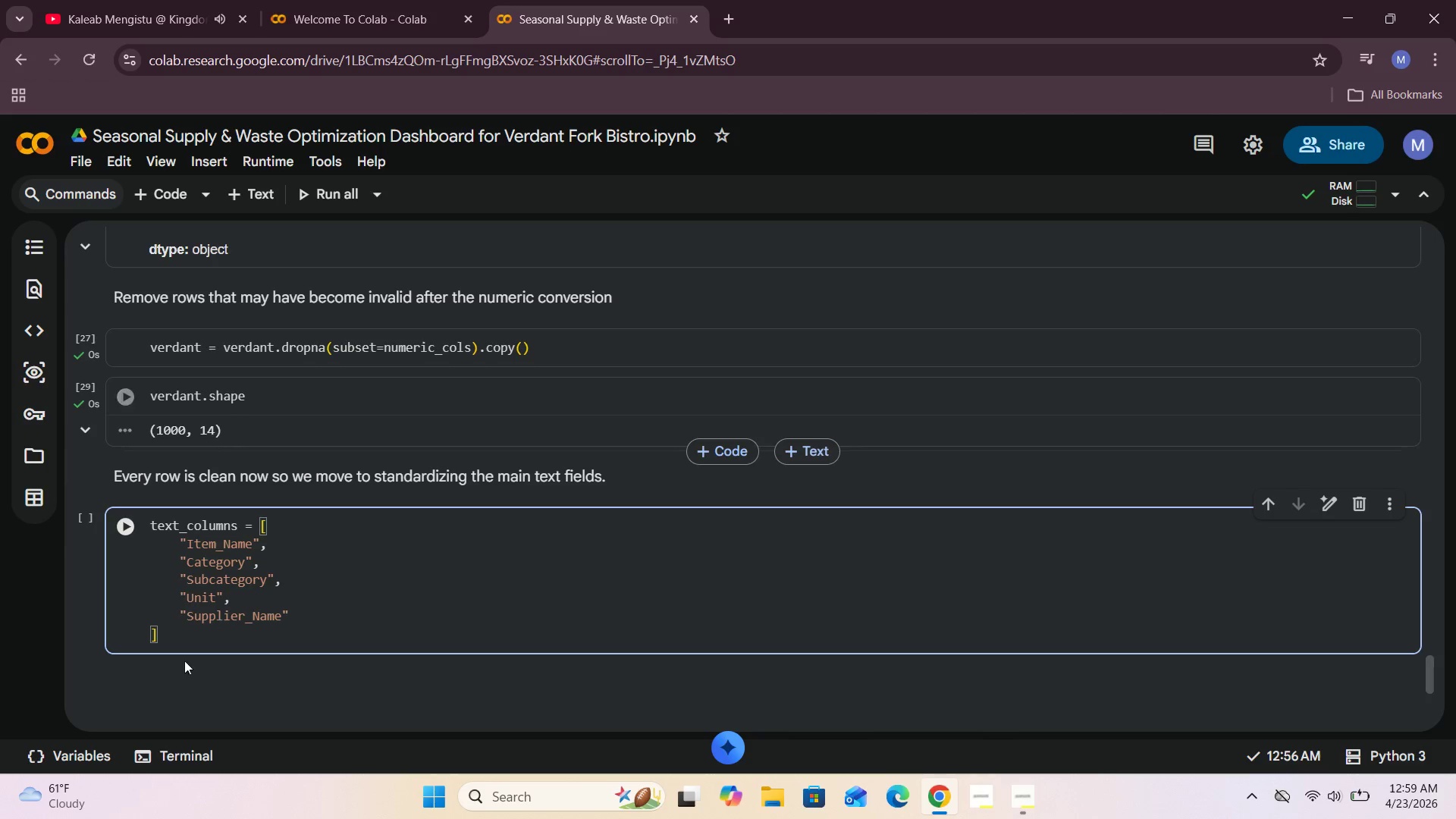 
left_click([194, 642])
 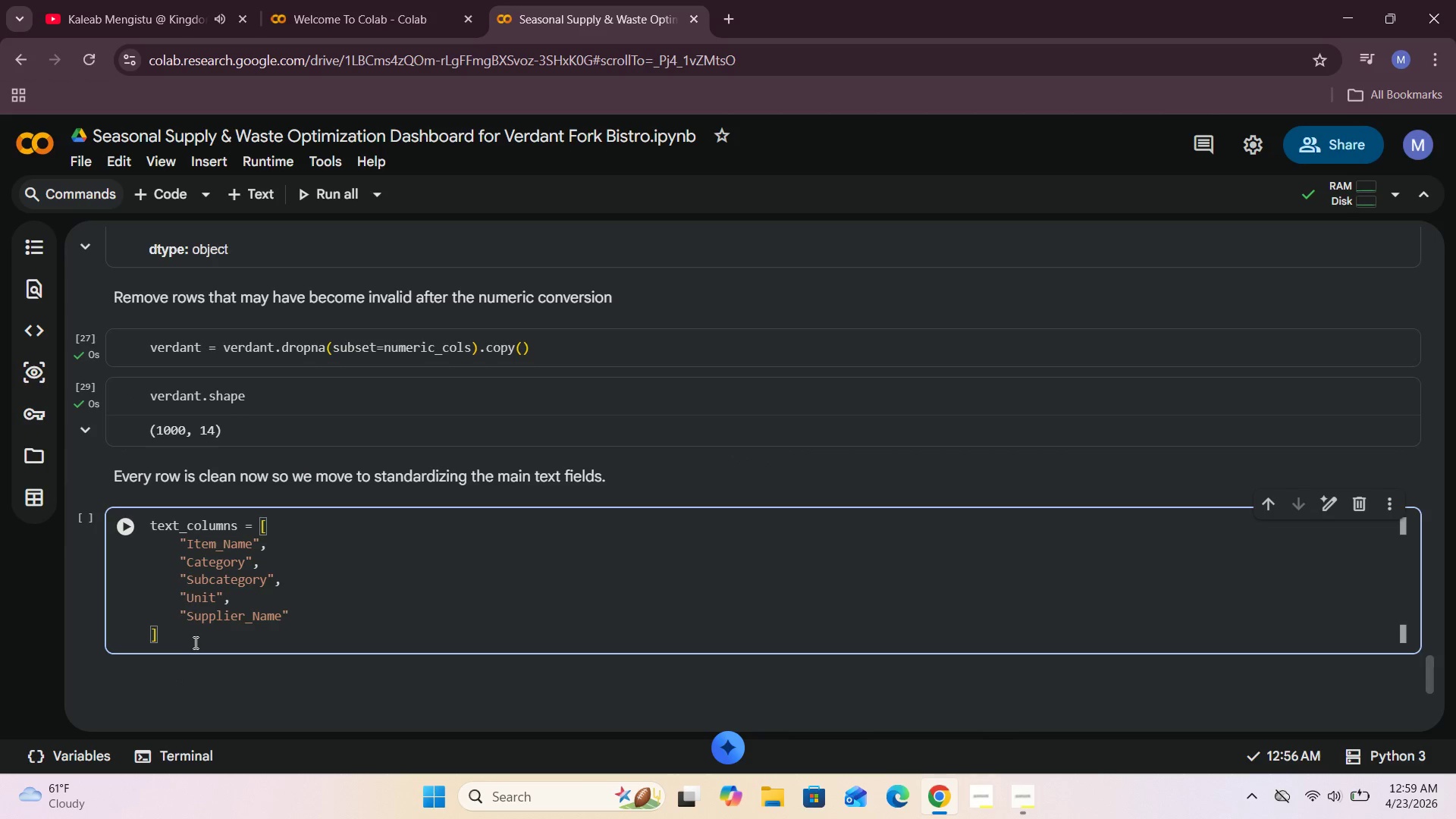 
key(Enter)
 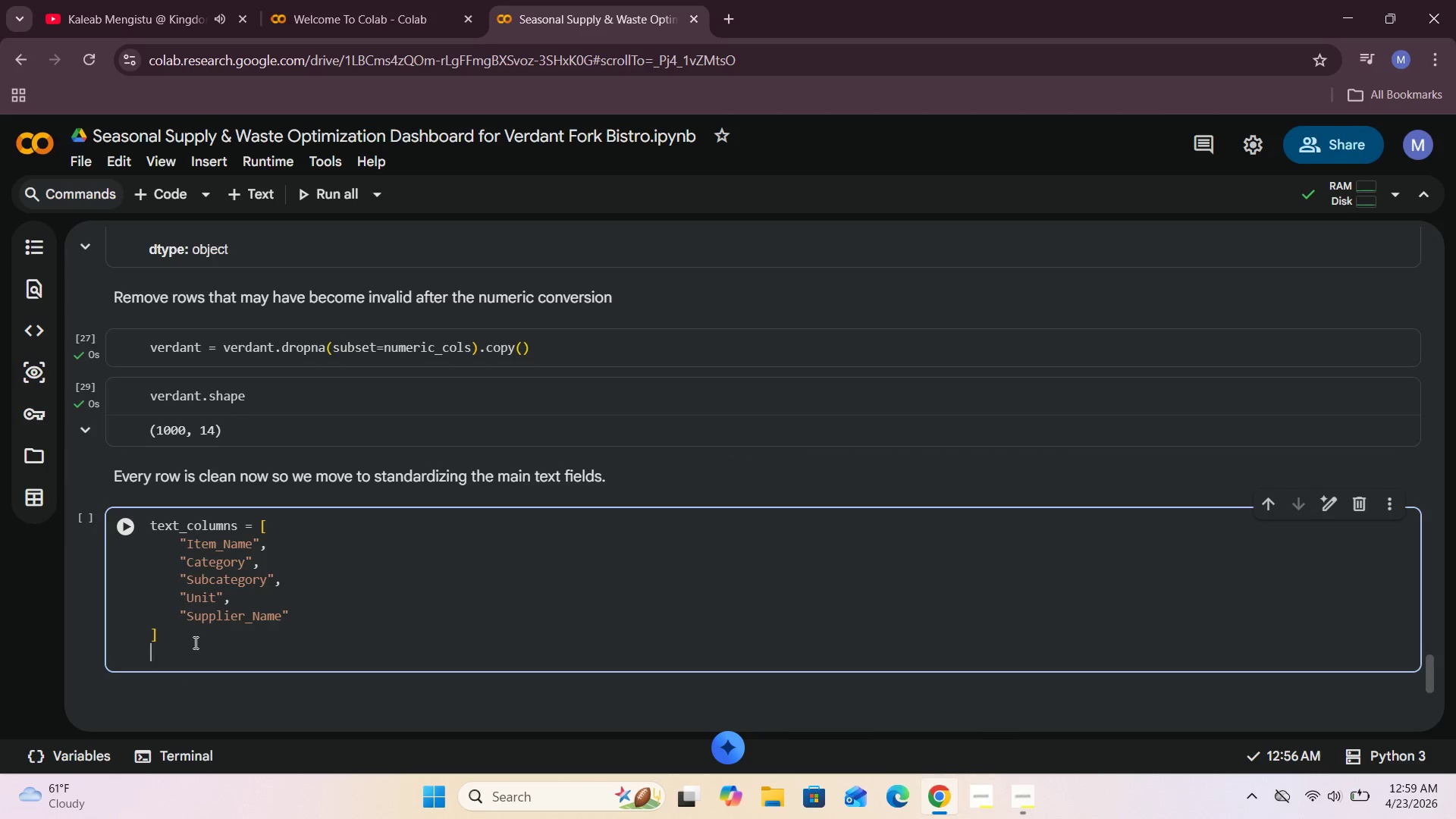 
key(Enter)
 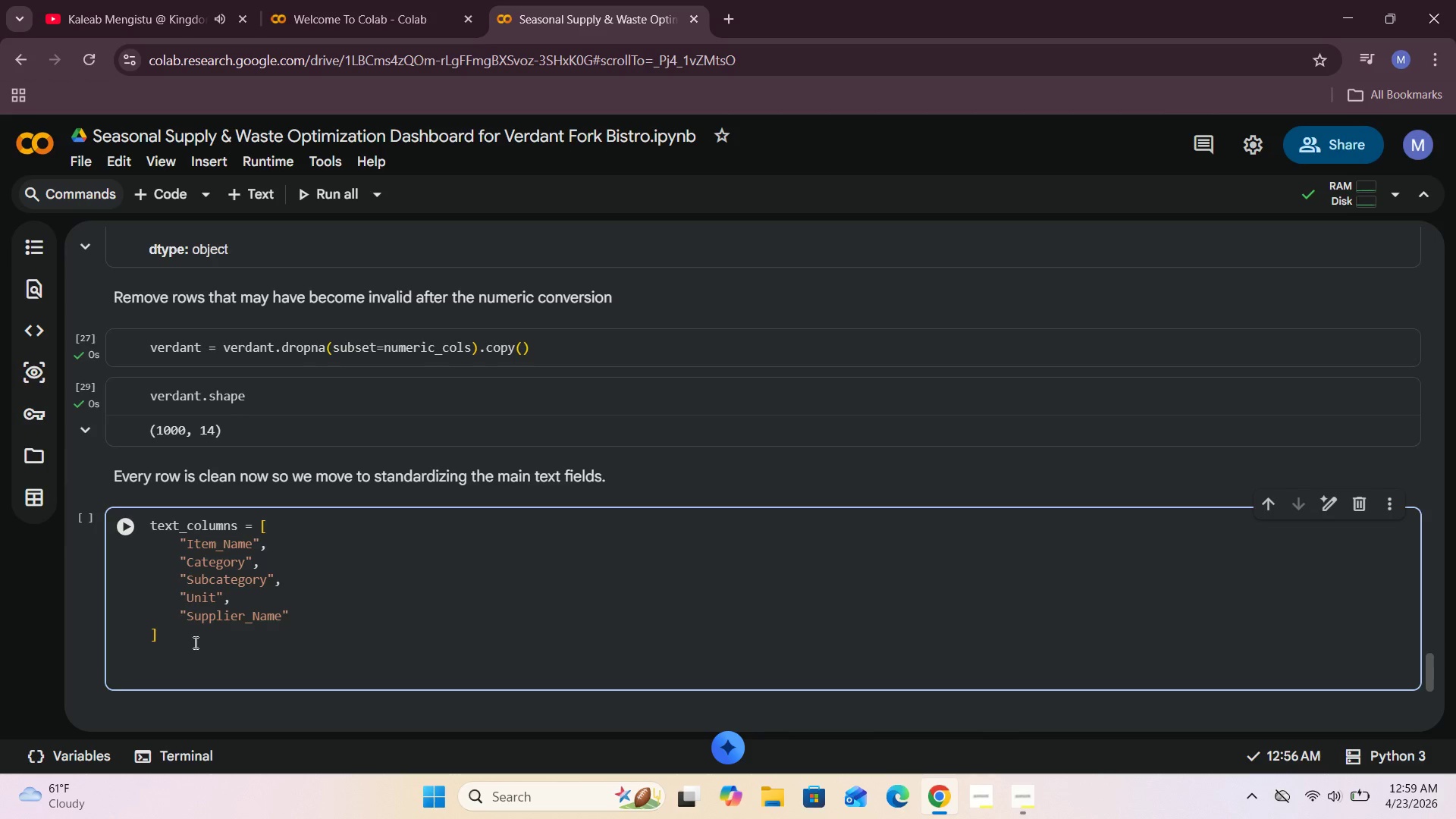 
type(for col n text_cols:)
 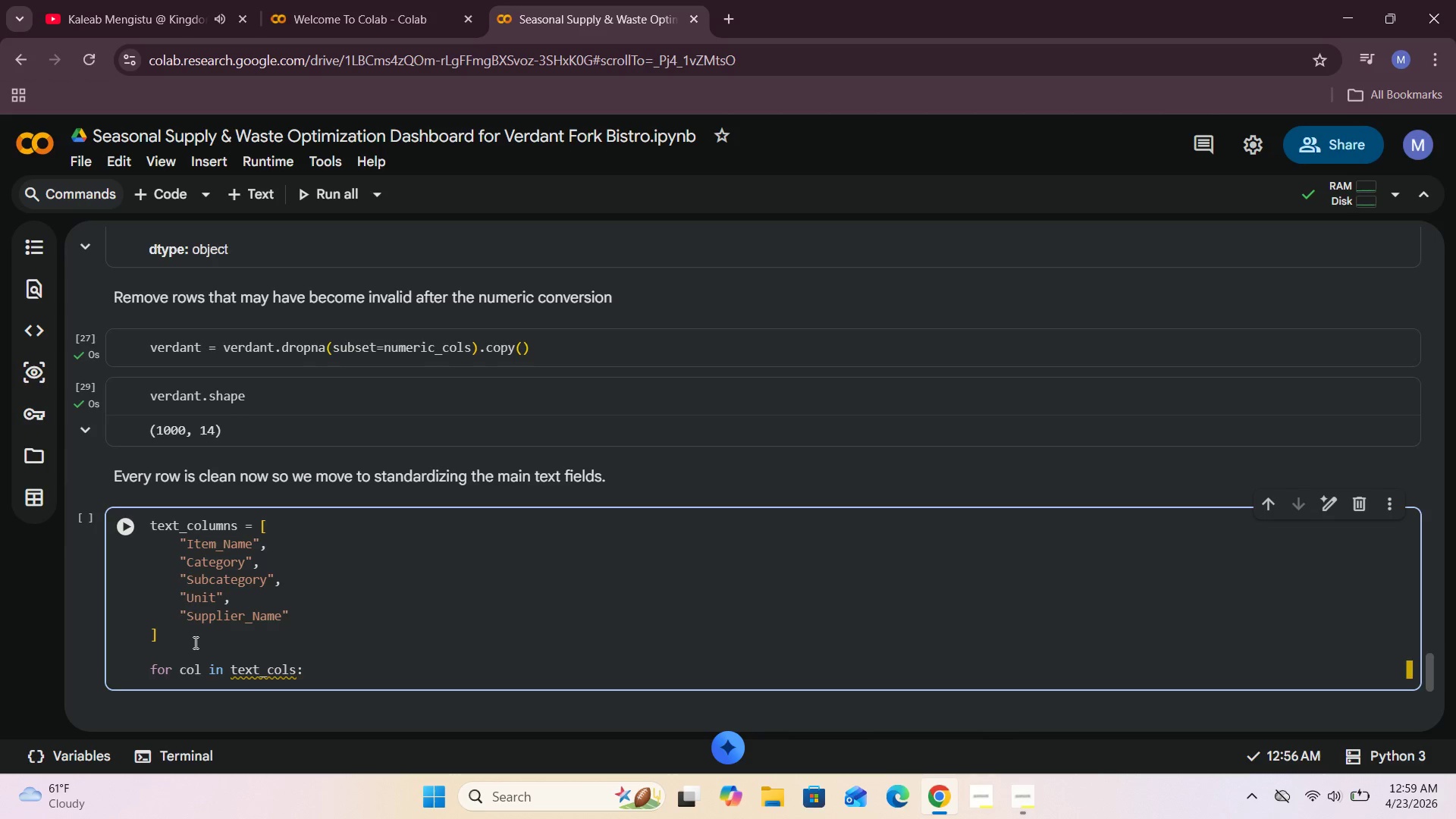 
hold_key(key=I, duration=0.36)
 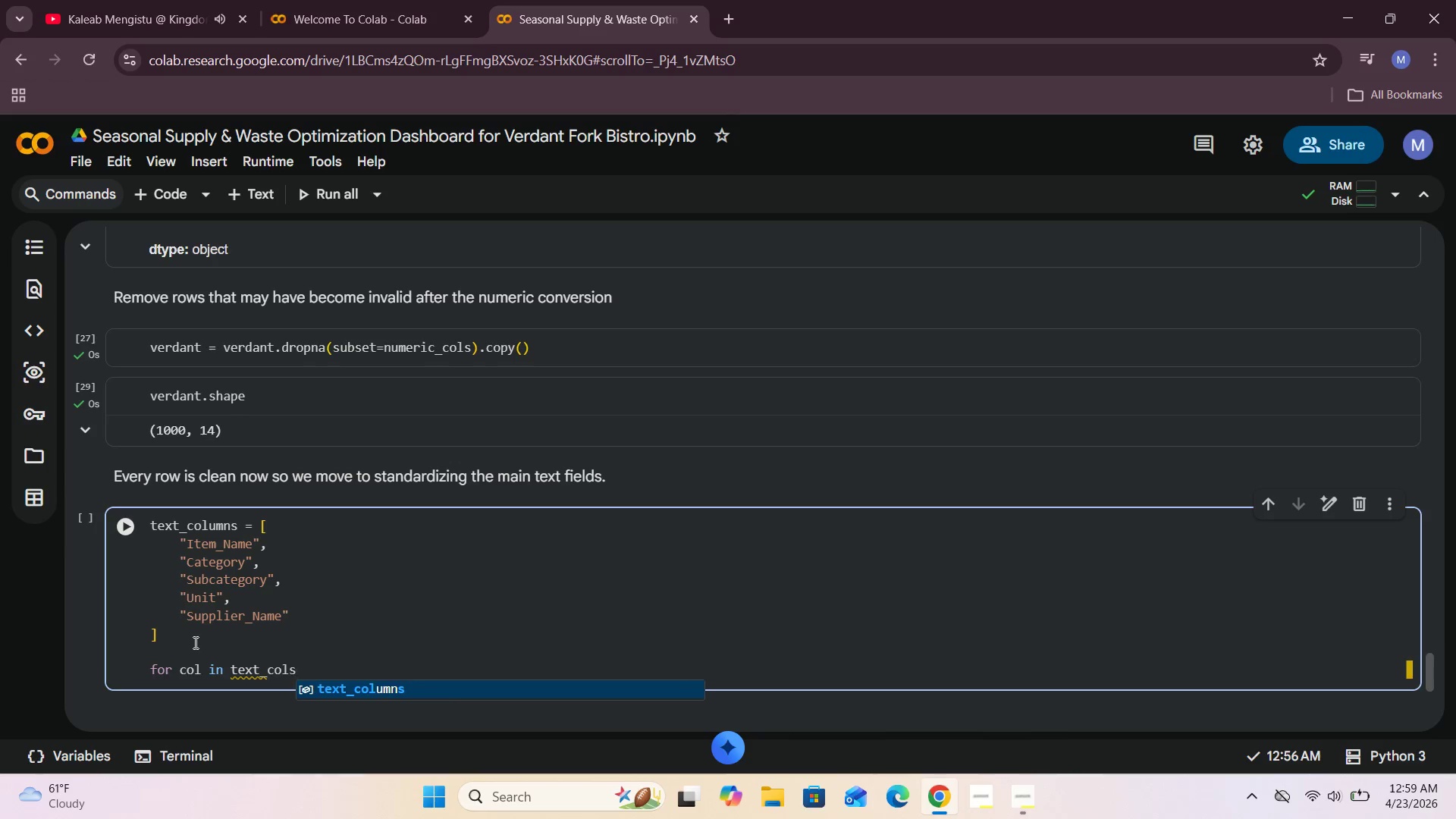 
key(ArrowLeft)
 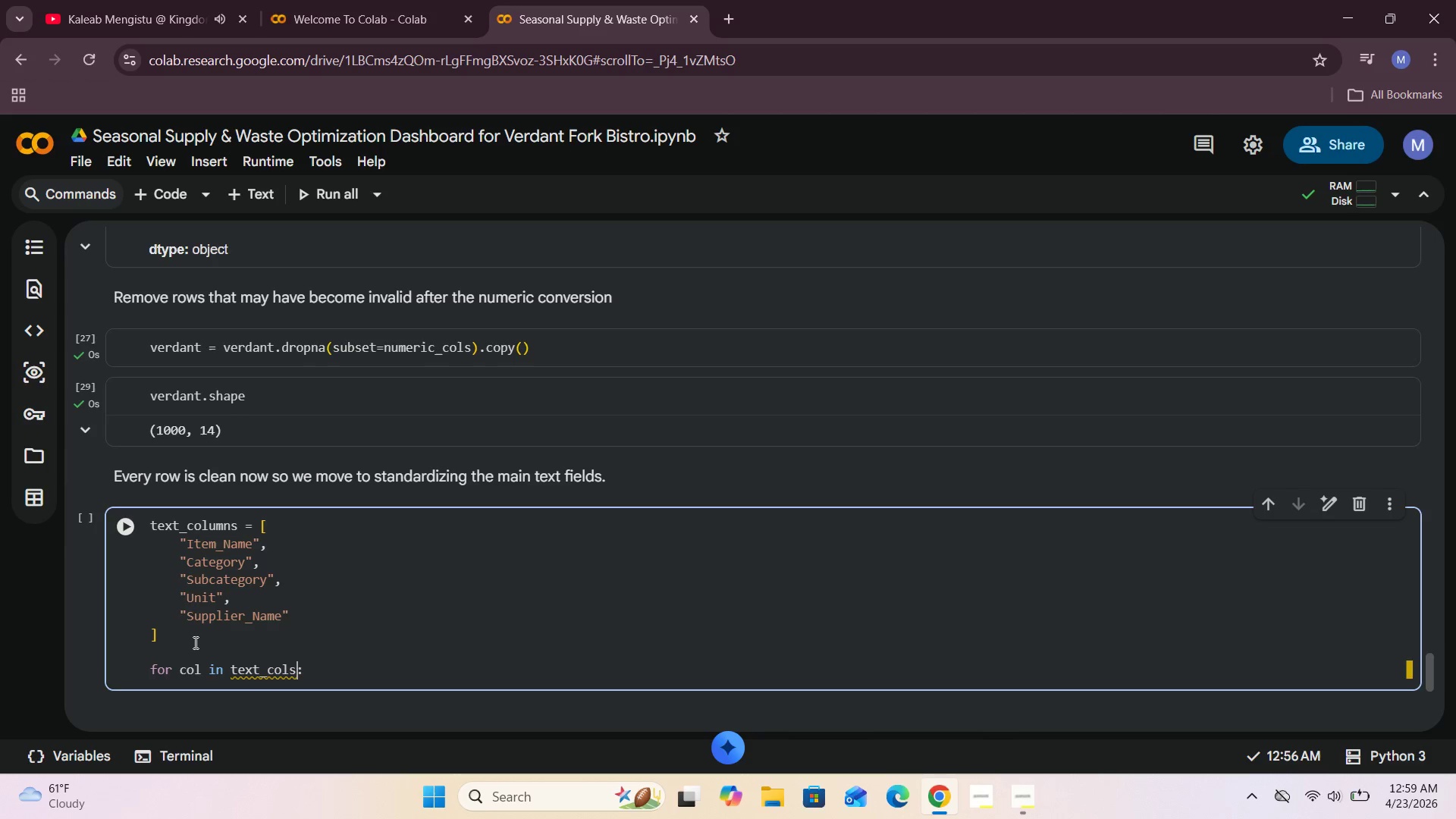 
key(ArrowLeft)
 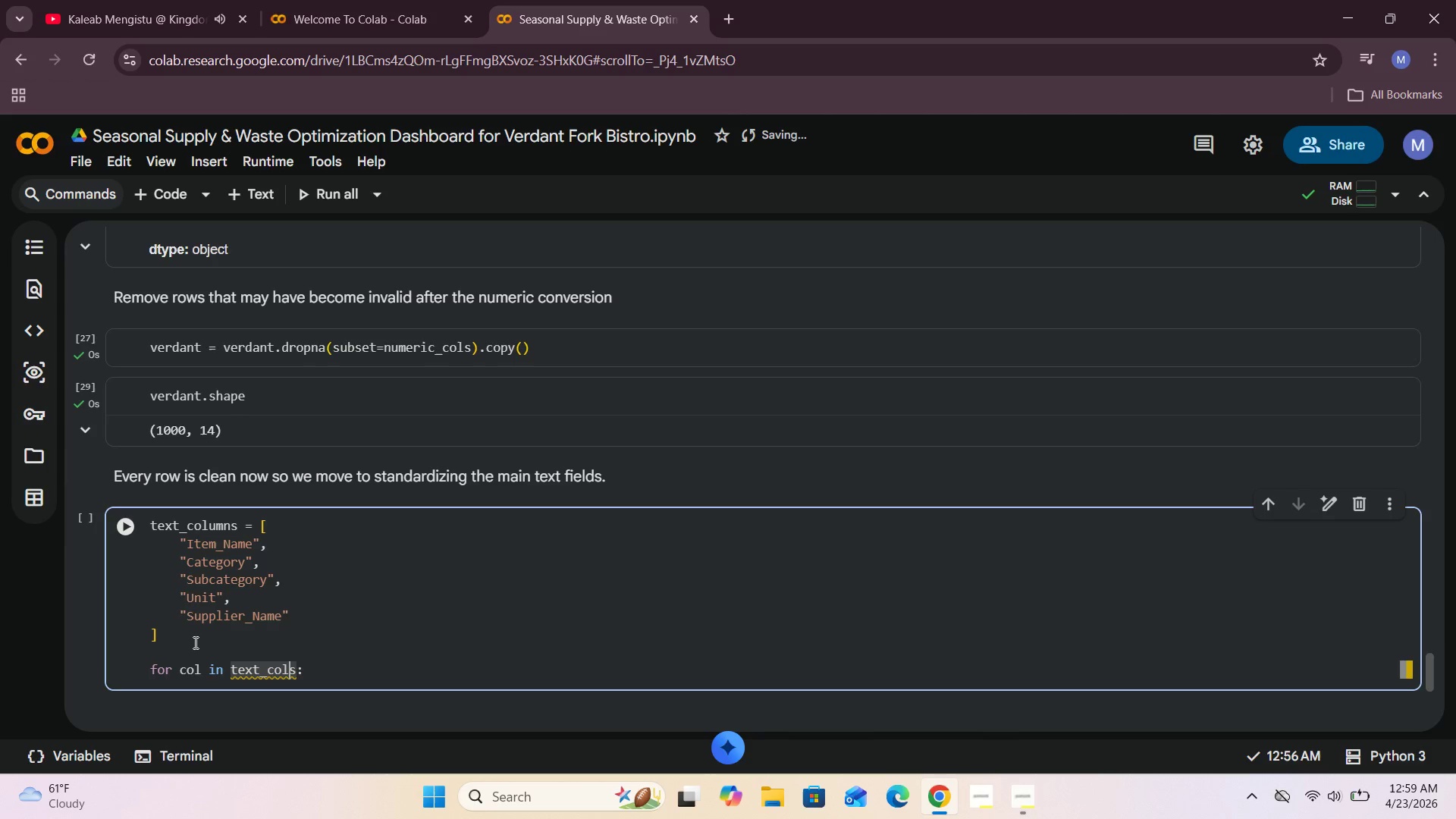 
type(umn)
 